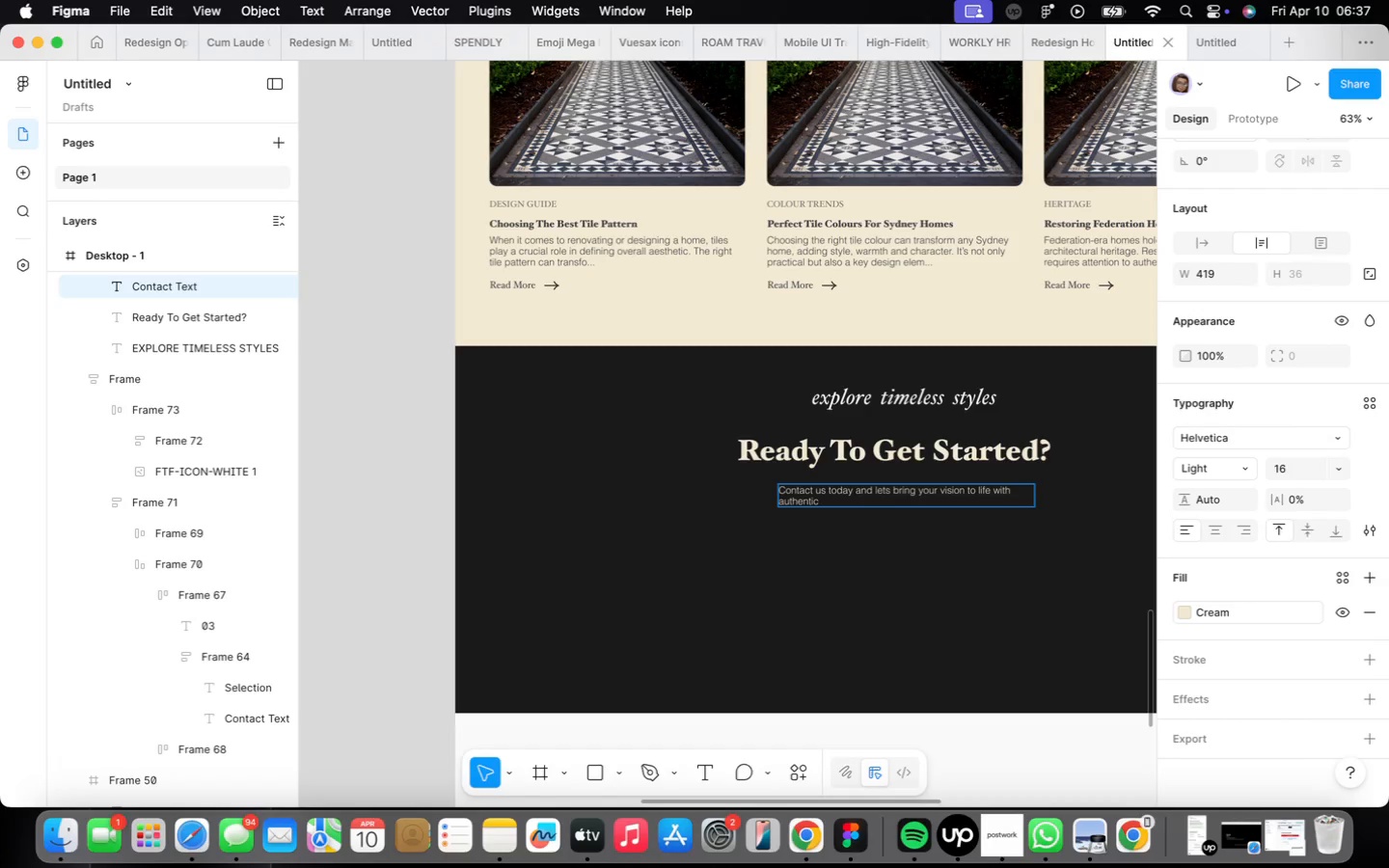 
type(federation and tess)
 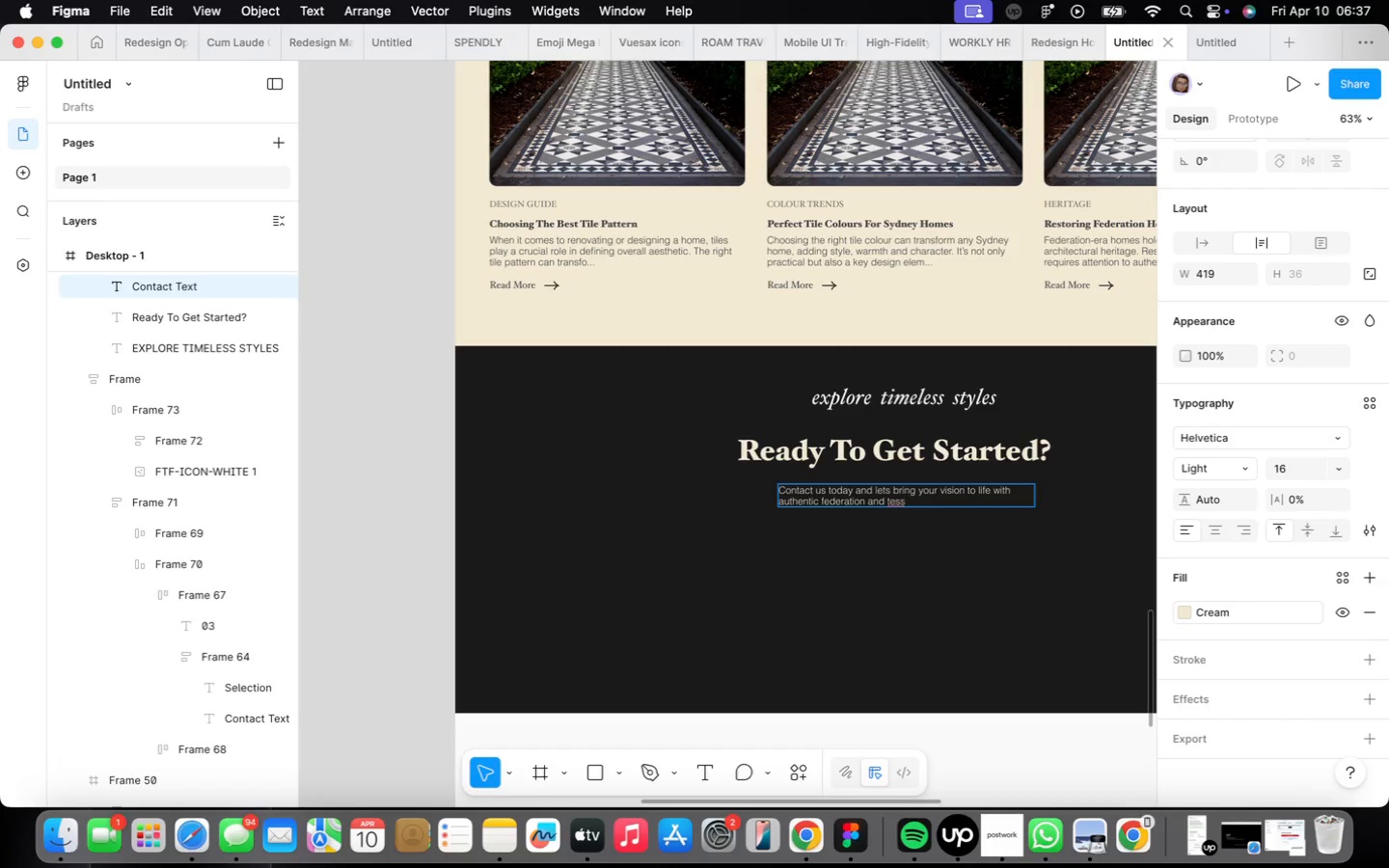 
type(ellated tiles)
 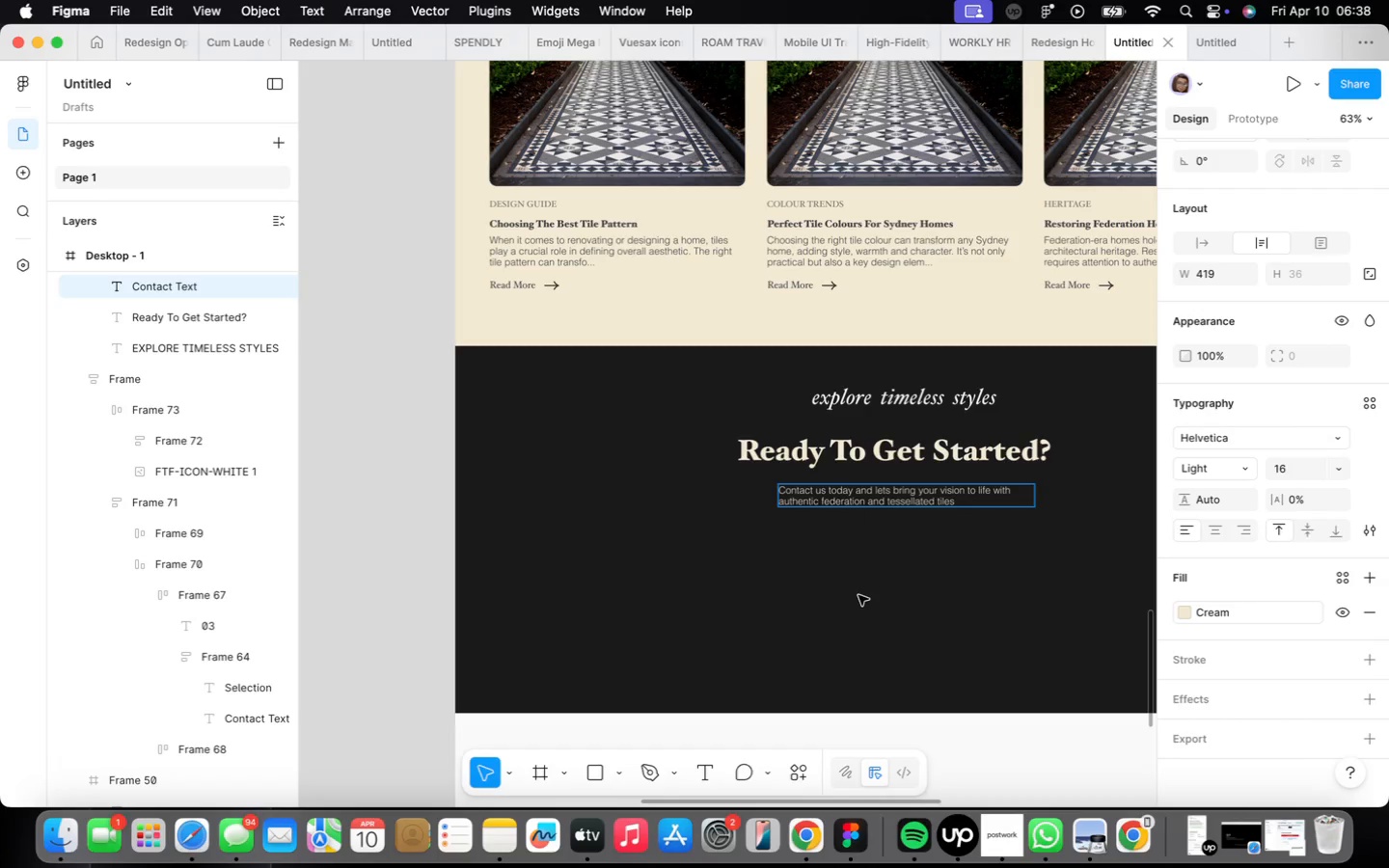 
left_click([888, 595])
 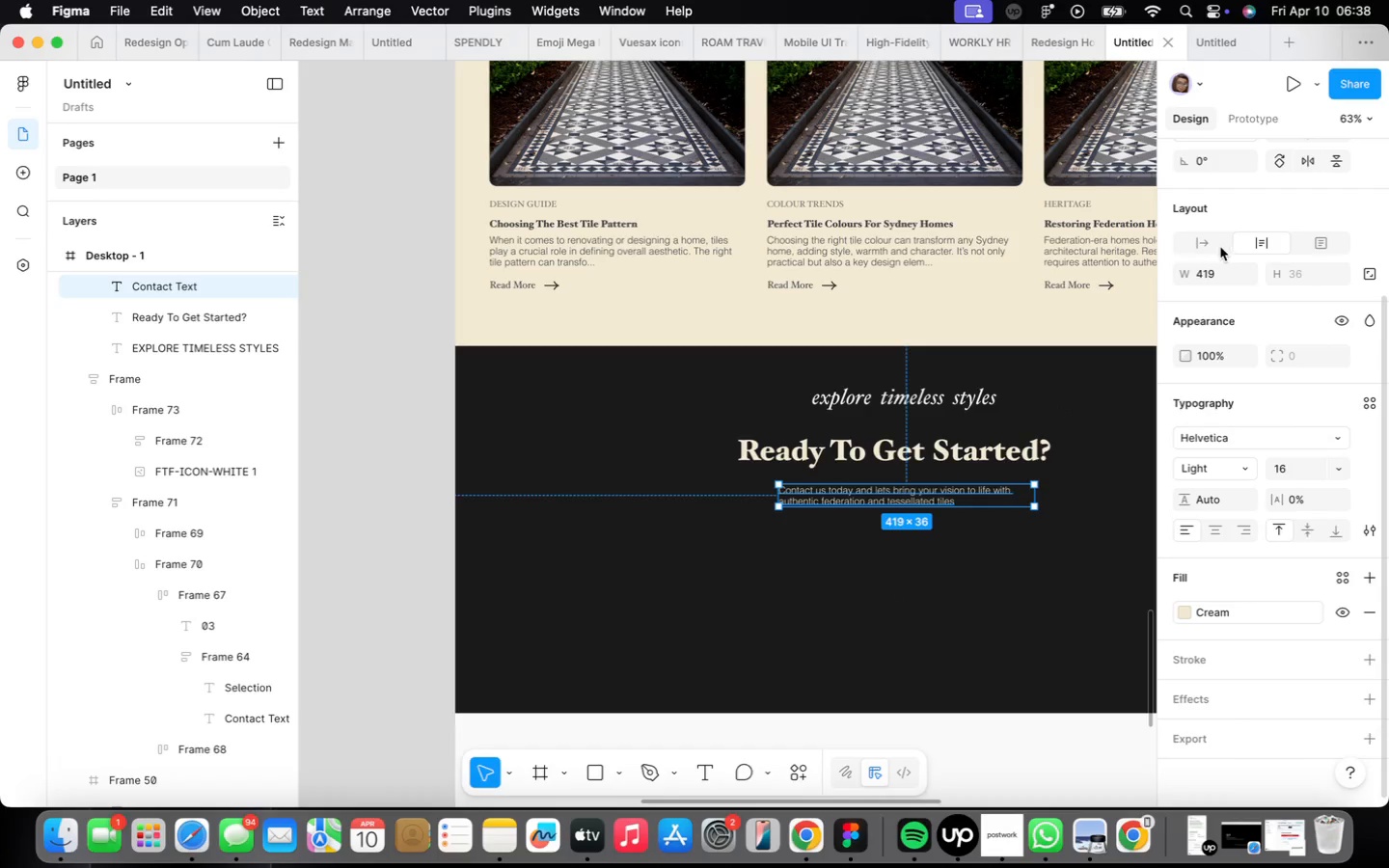 
left_click([1220, 247])
 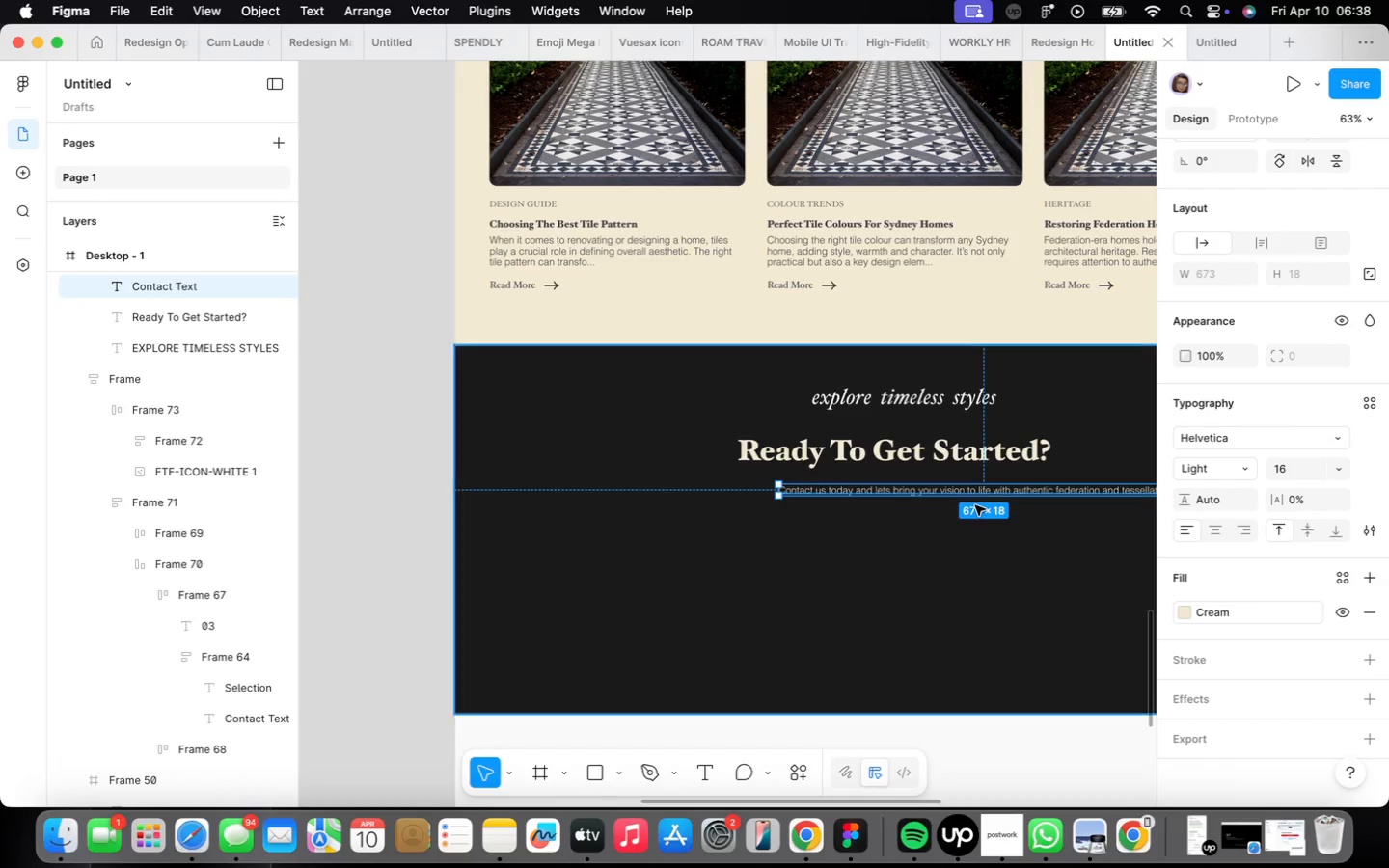 
scroll: coordinate [975, 504], scroll_direction: down, amount: 8.0
 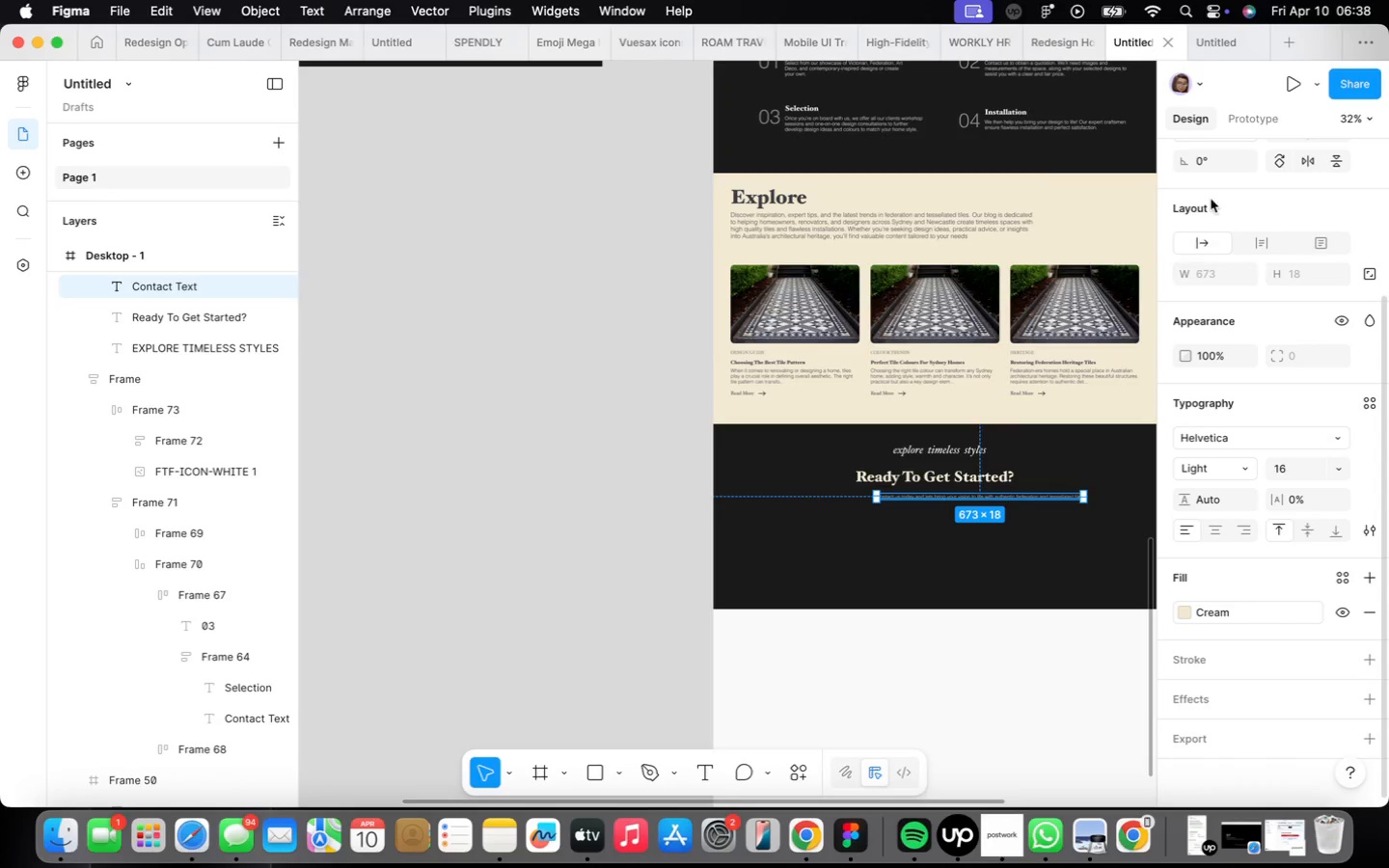 
scroll: coordinate [1211, 201], scroll_direction: up, amount: 29.0
 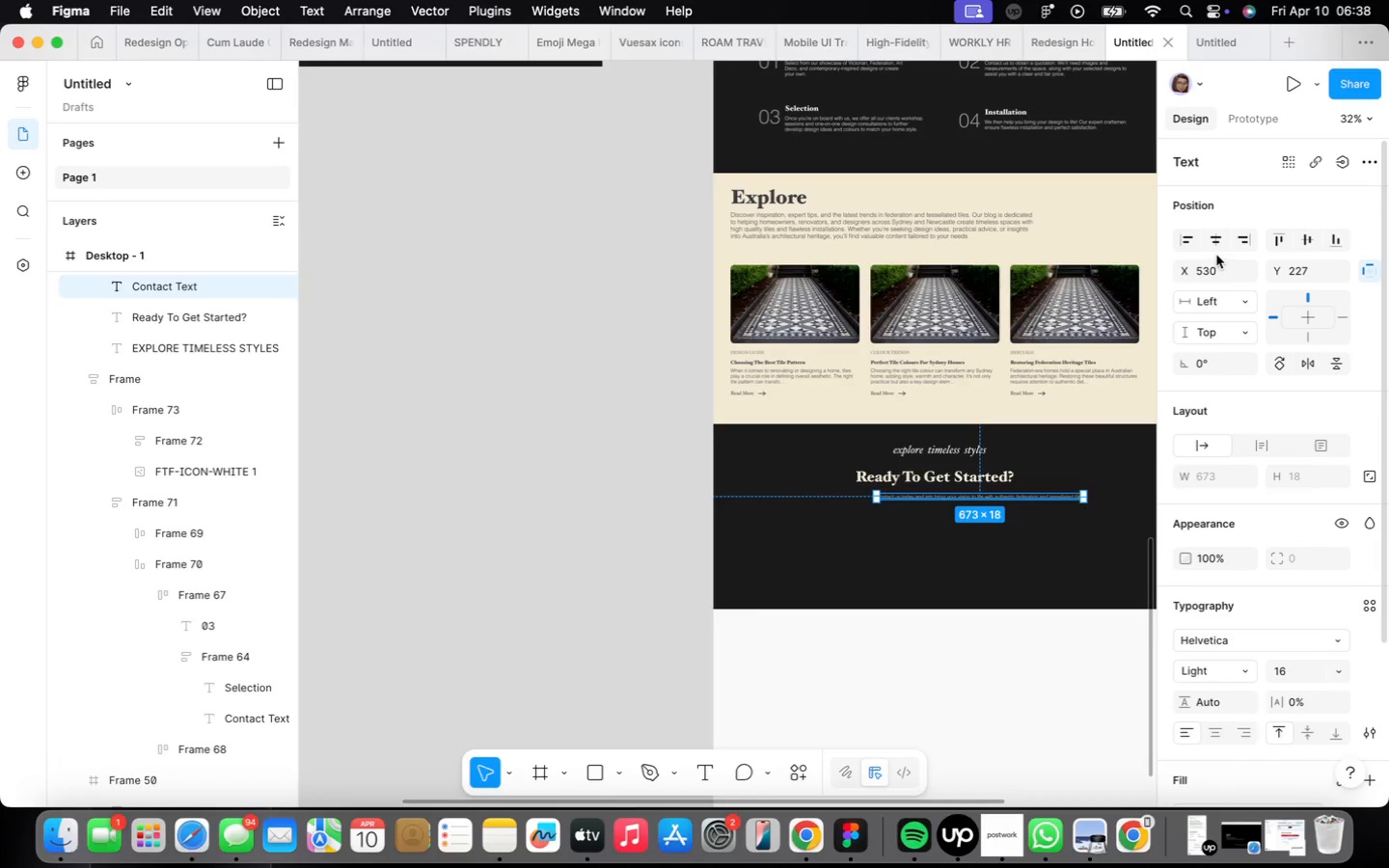 
left_click([1219, 231])
 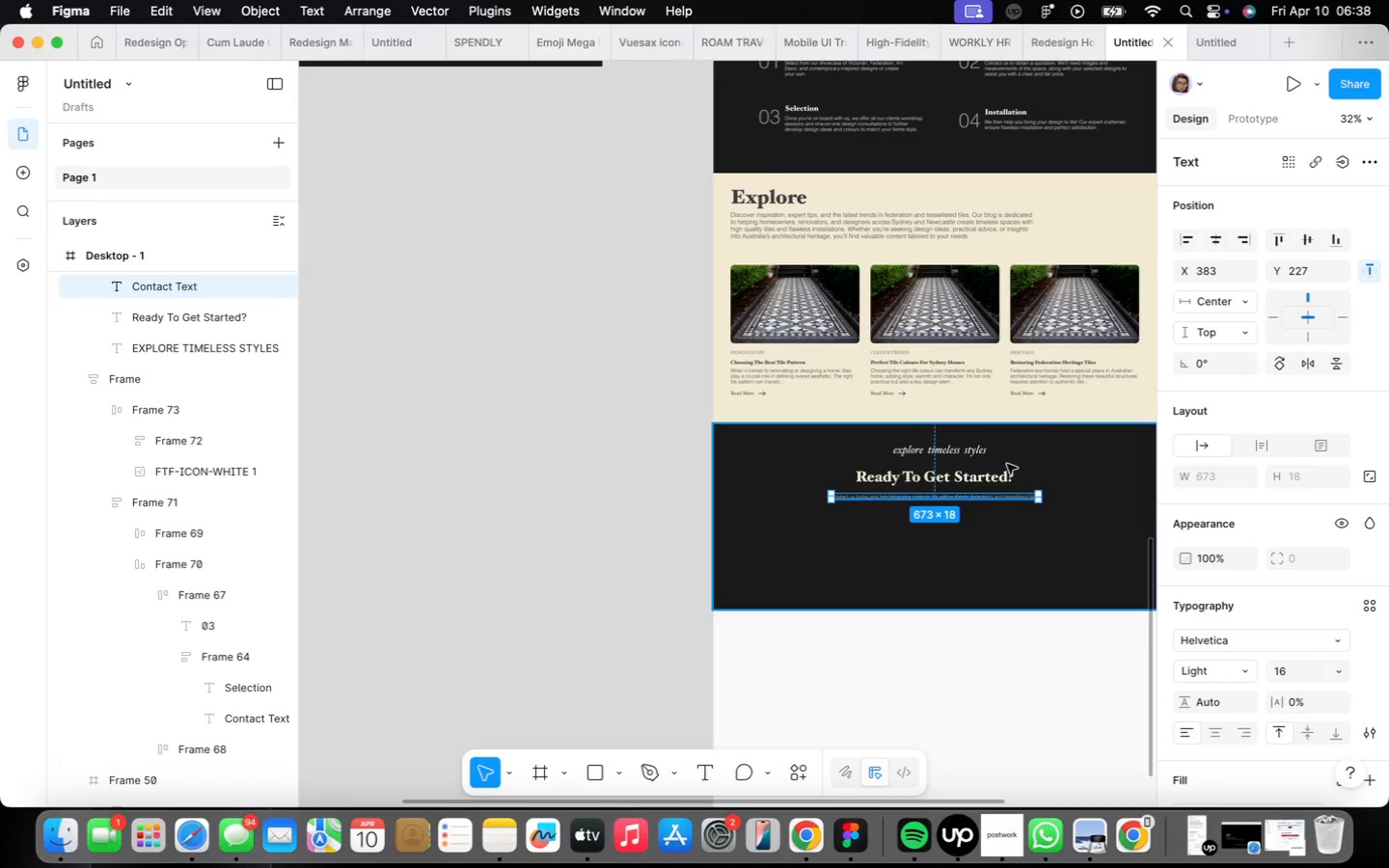 
scroll: coordinate [1009, 464], scroll_direction: up, amount: 9.0
 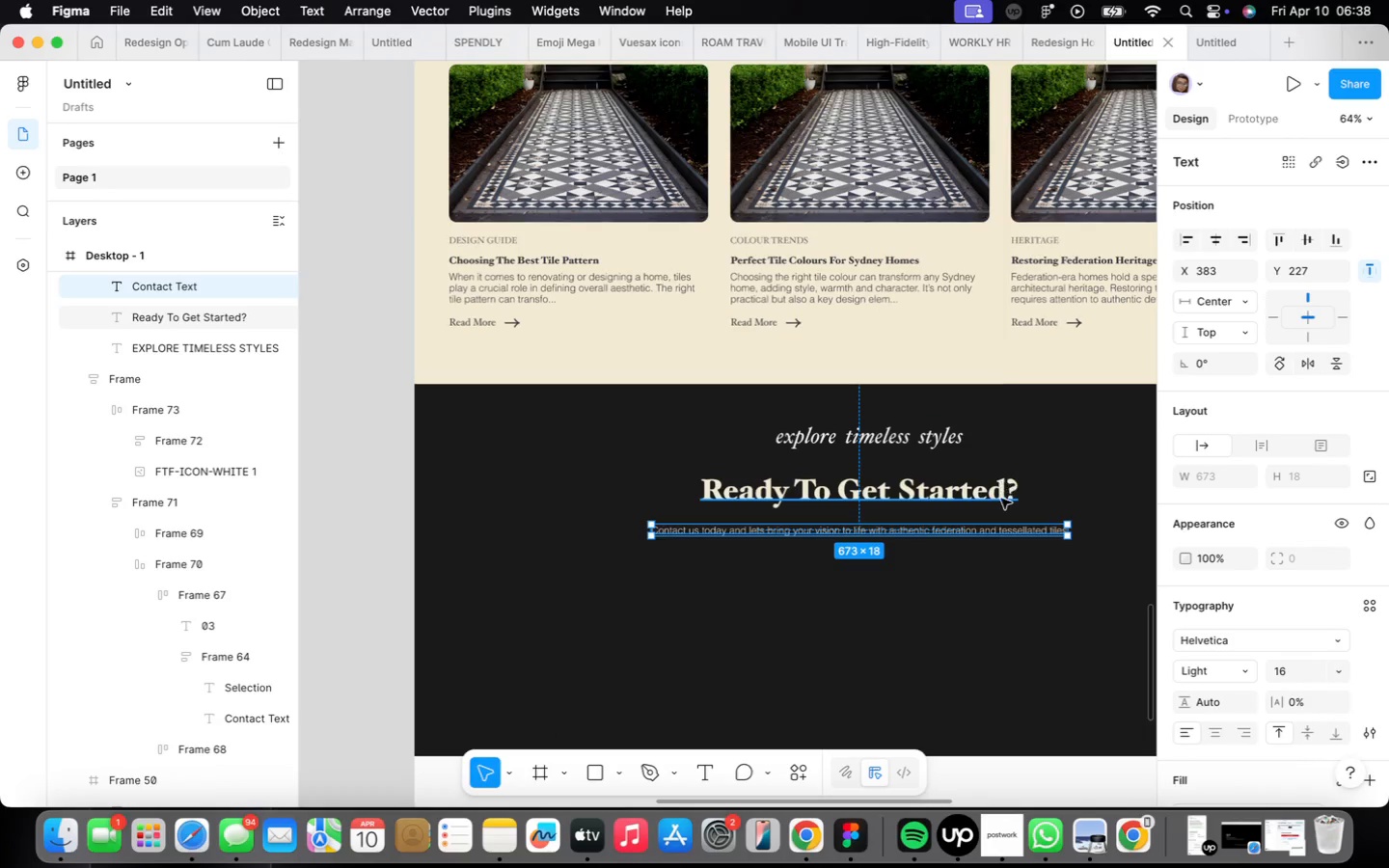 
scroll: coordinate [1036, 466], scroll_direction: down, amount: 13.0
 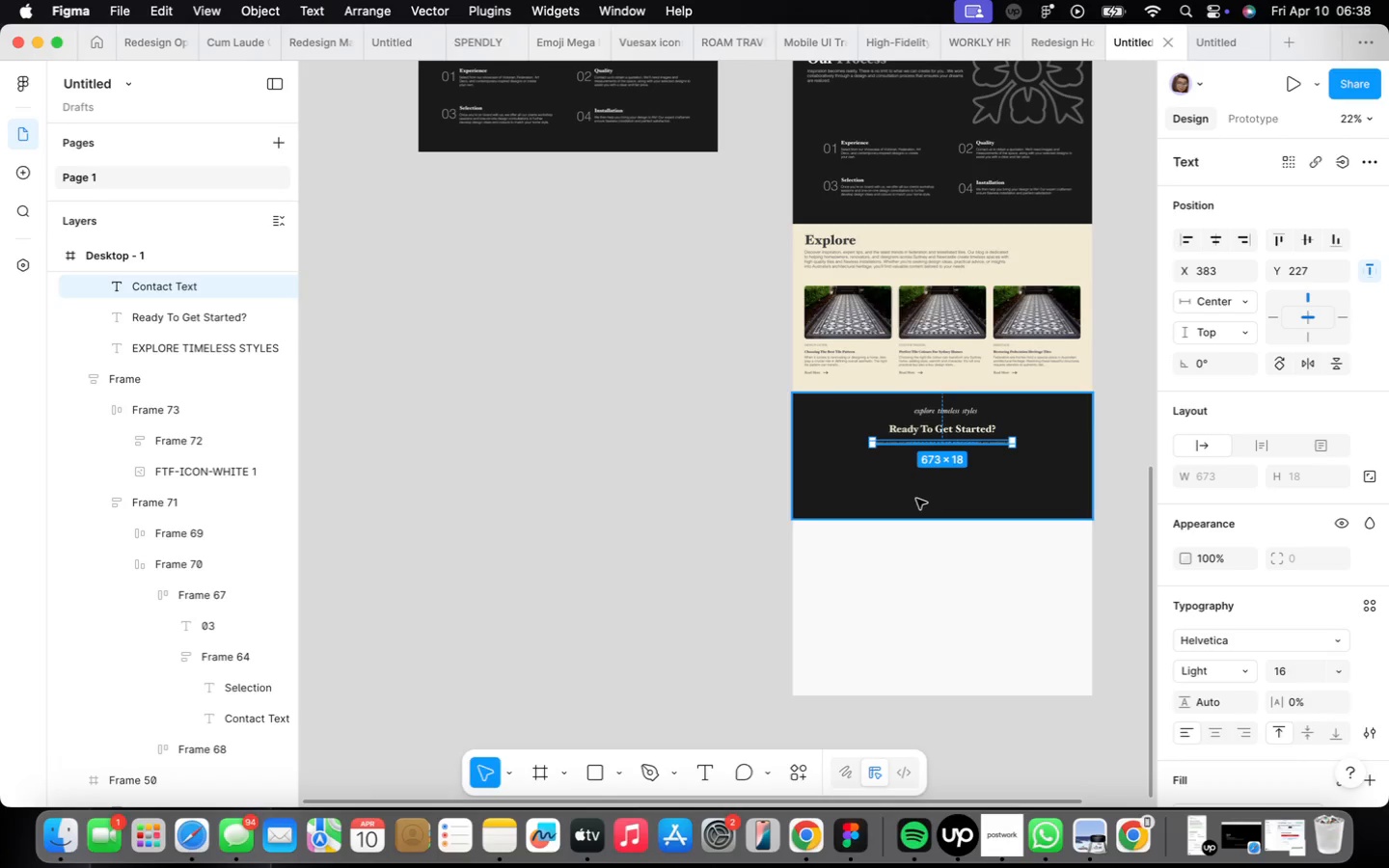 
wait(14.31)
 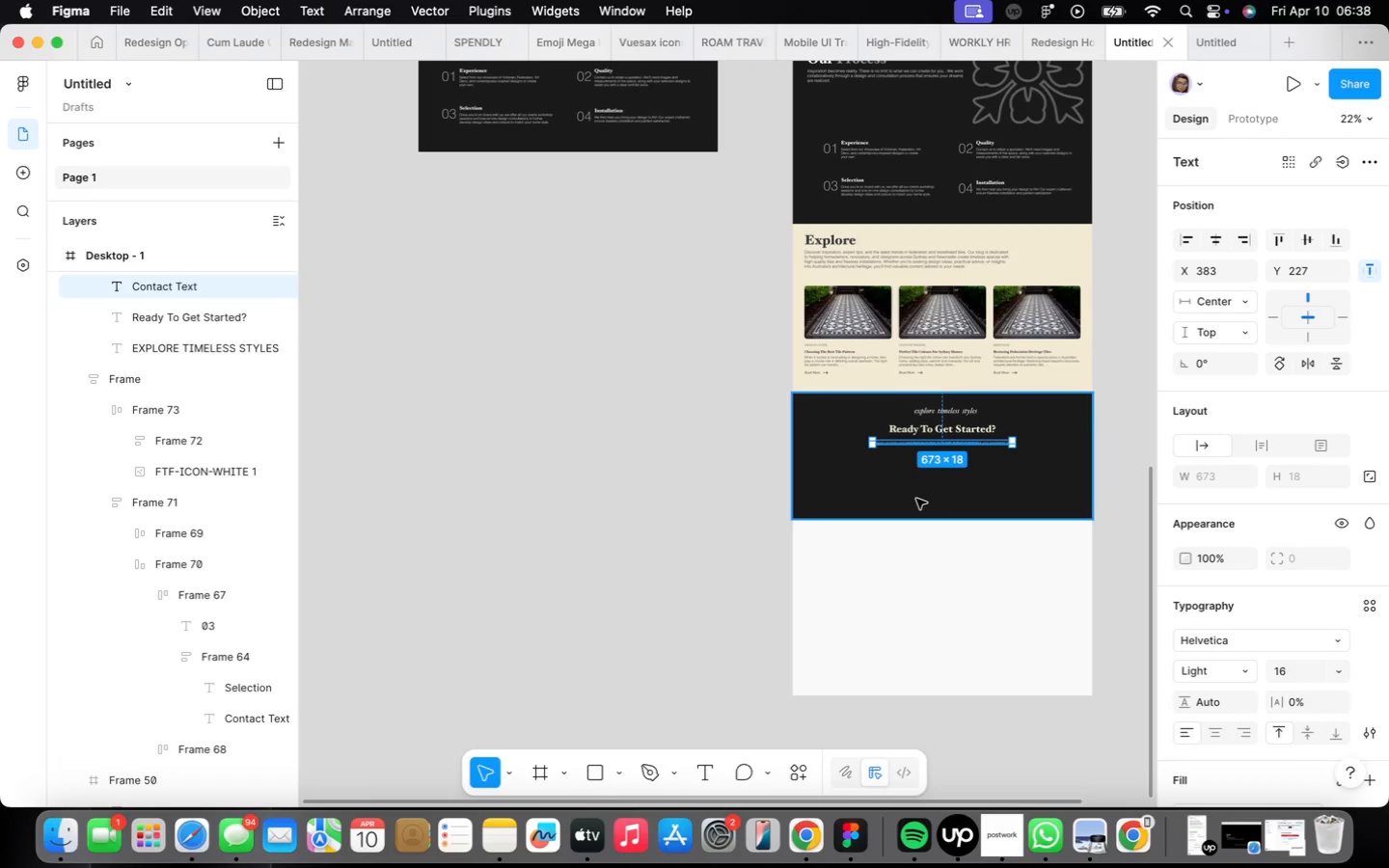 
double_click([968, 257])
 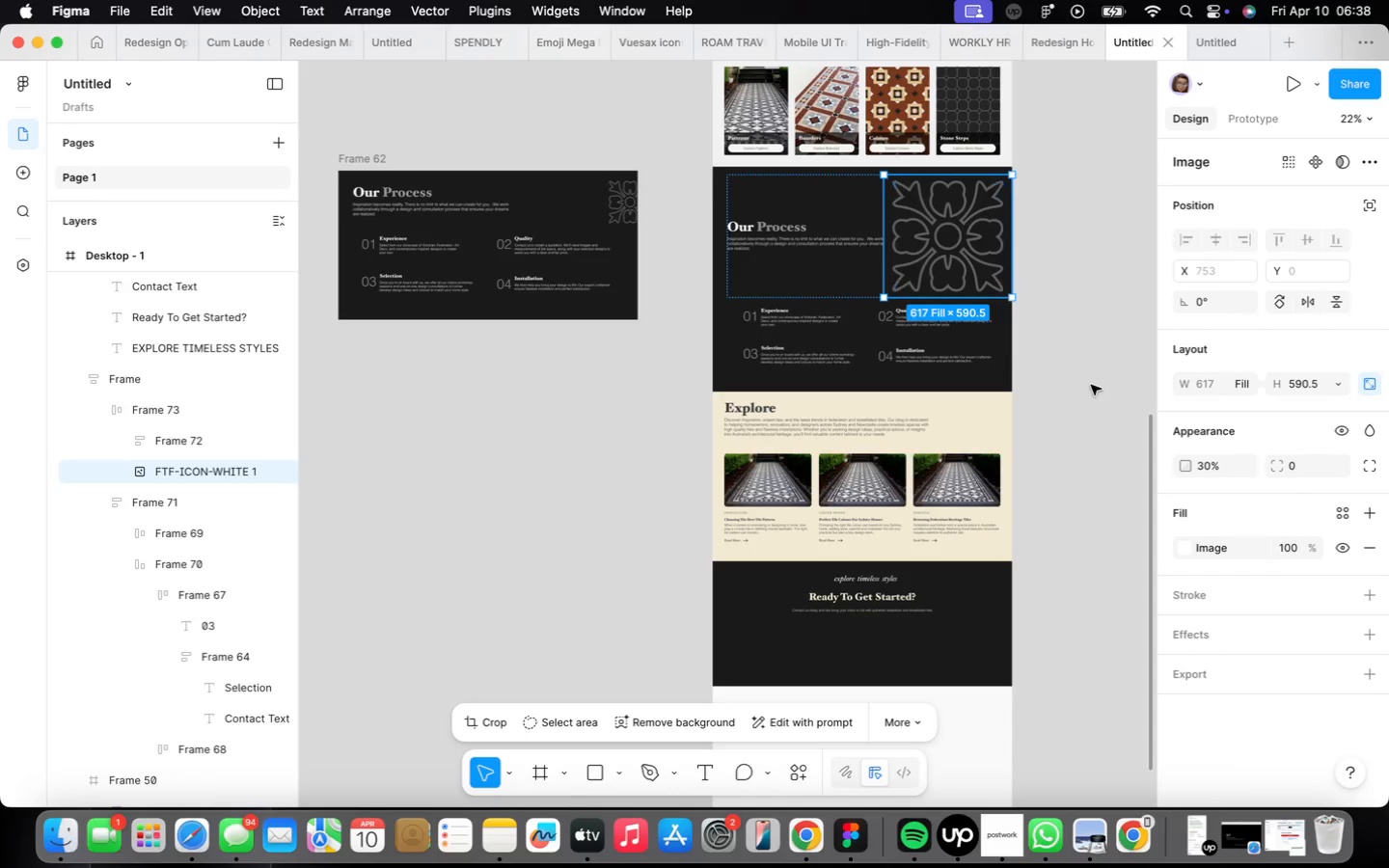 
left_click([1059, 398])
 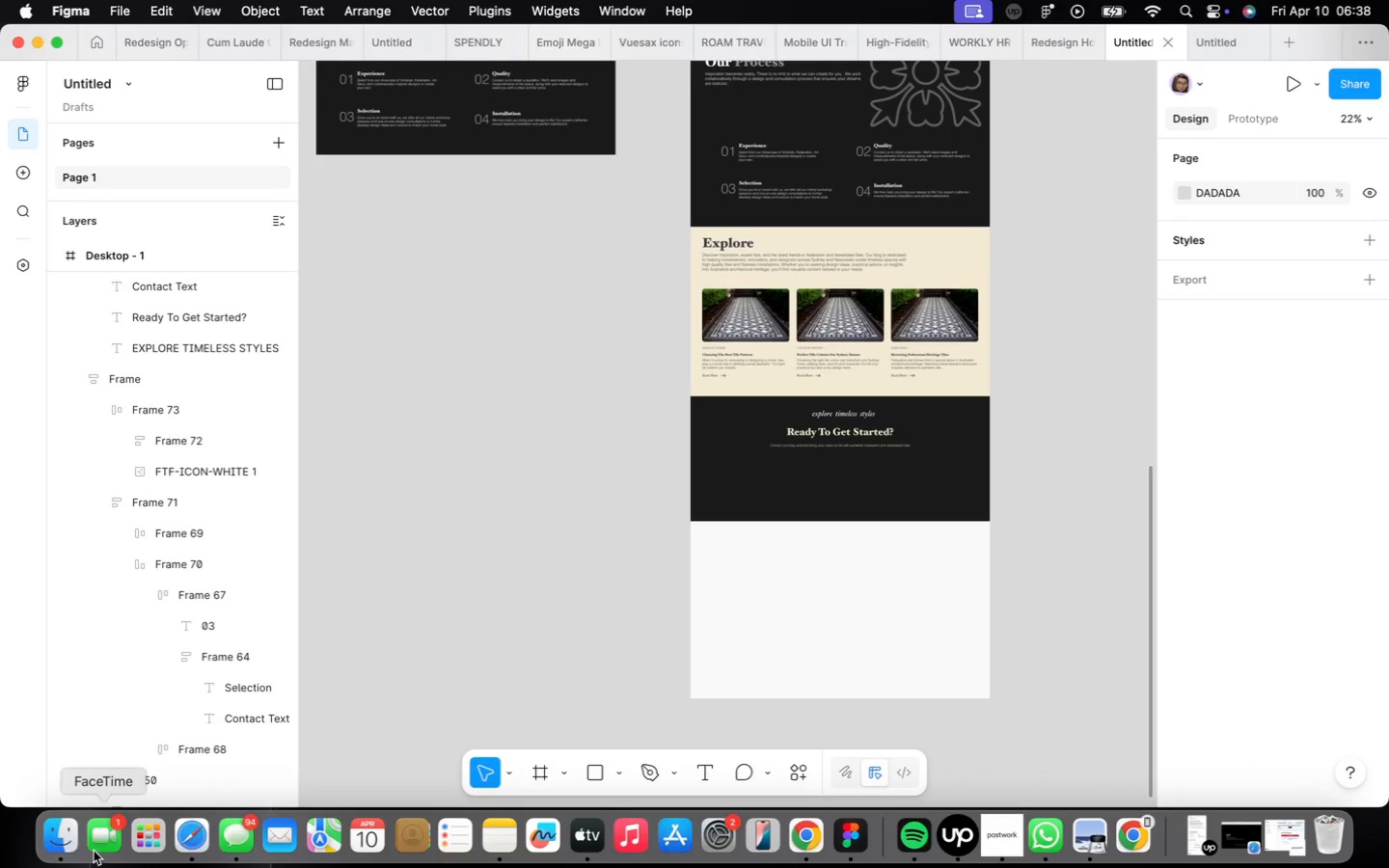 
left_click([61, 852])
 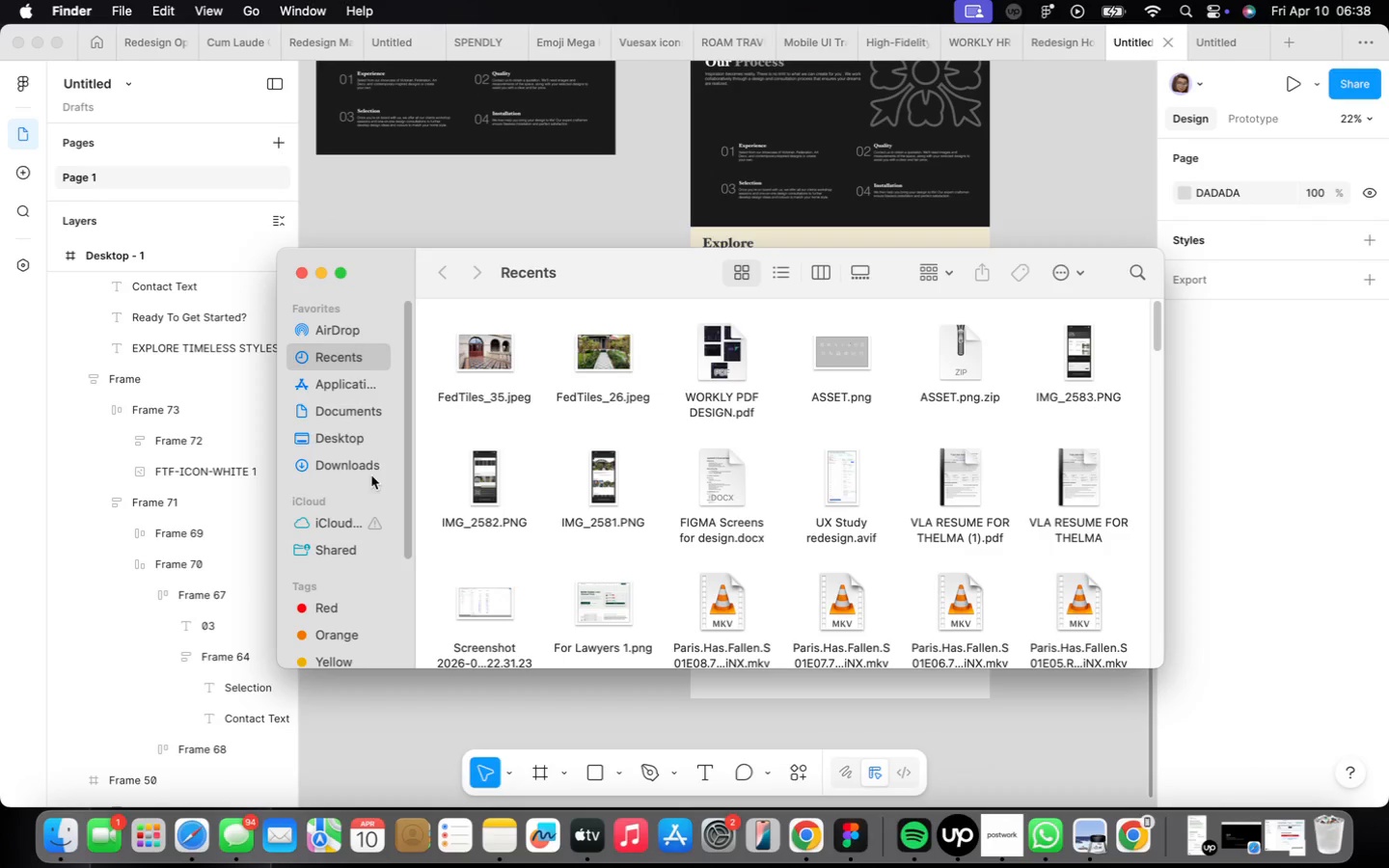 
left_click([357, 456])
 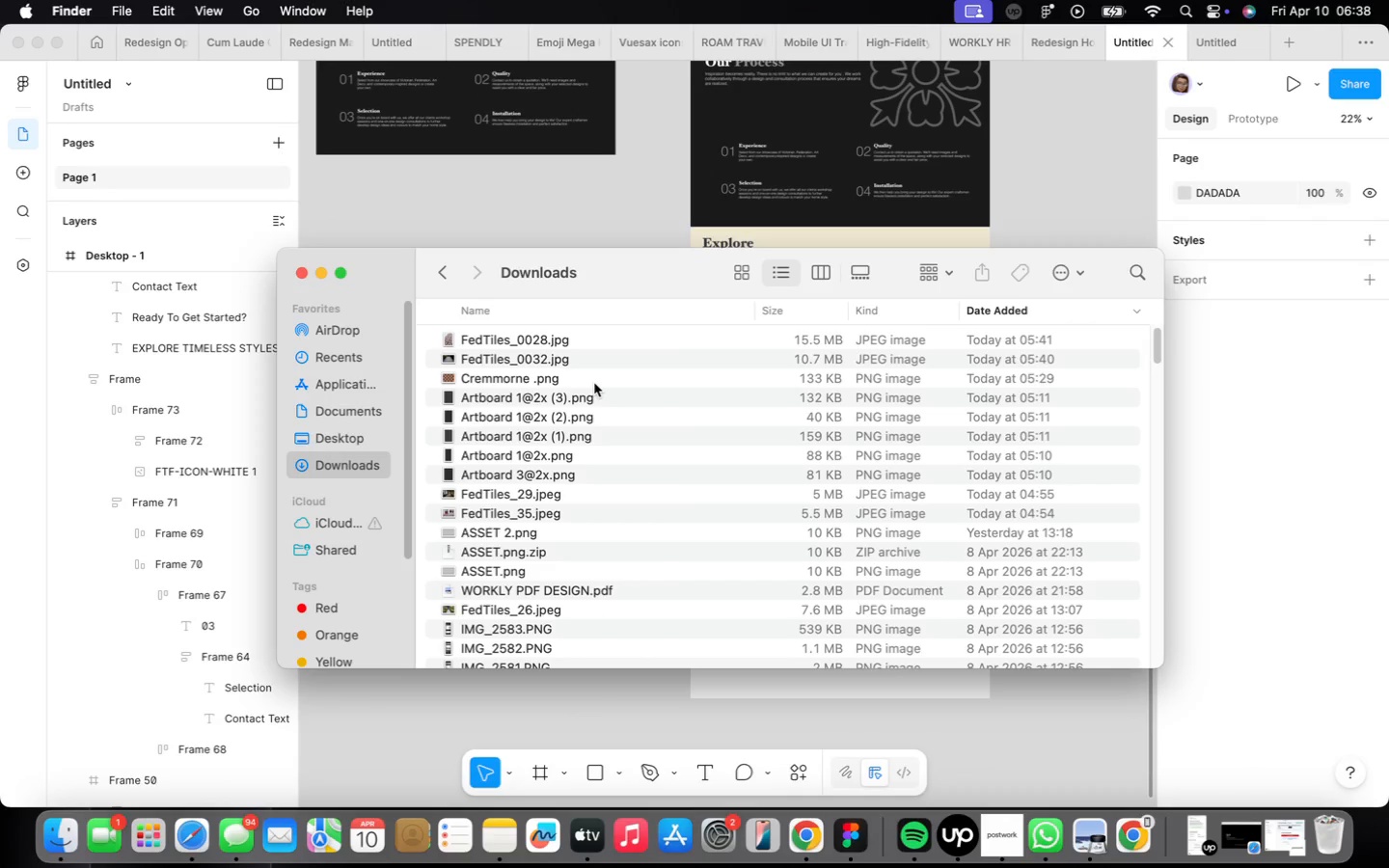 
scroll: coordinate [593, 383], scroll_direction: up, amount: 2.0
 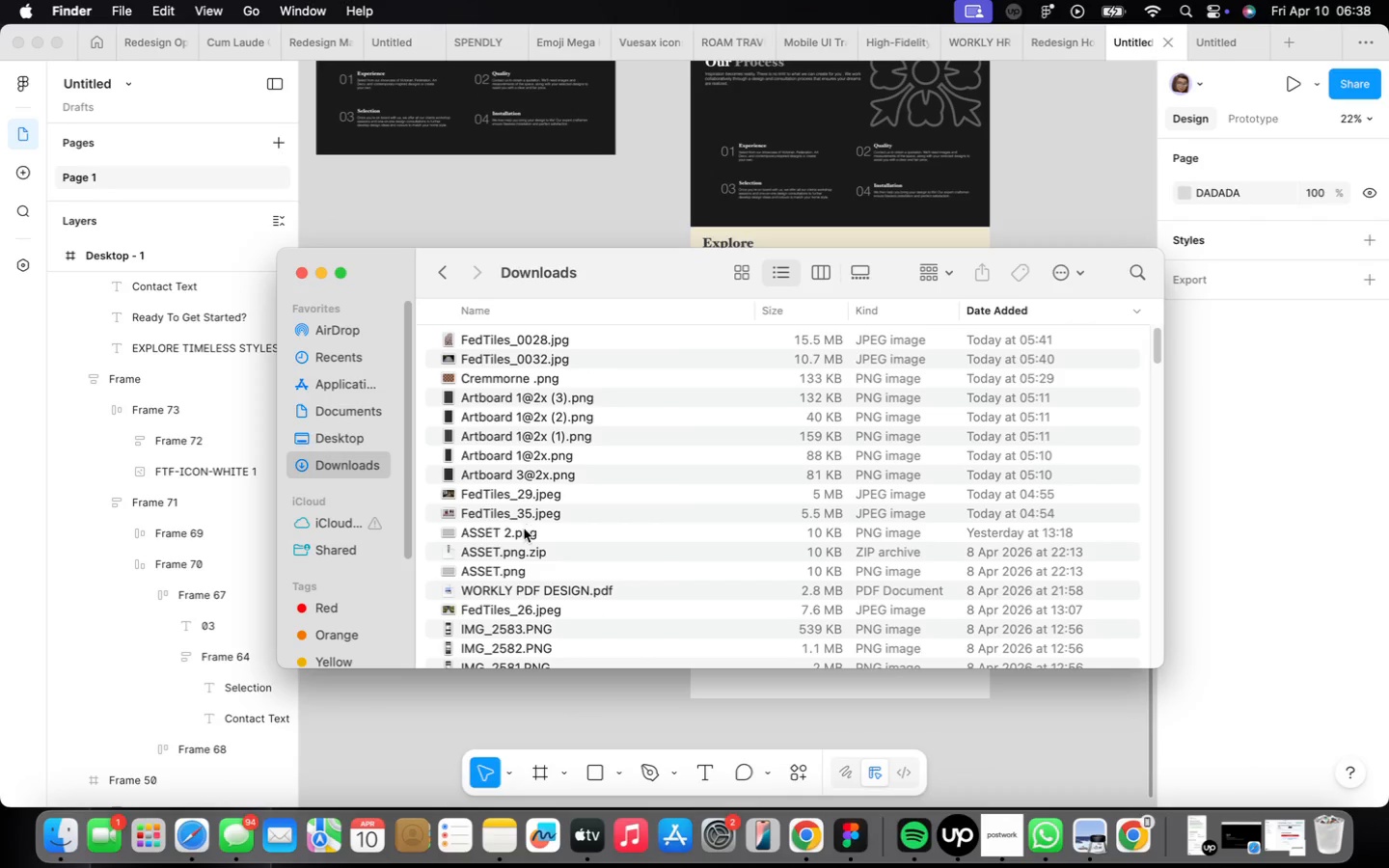 
left_click([523, 531])
 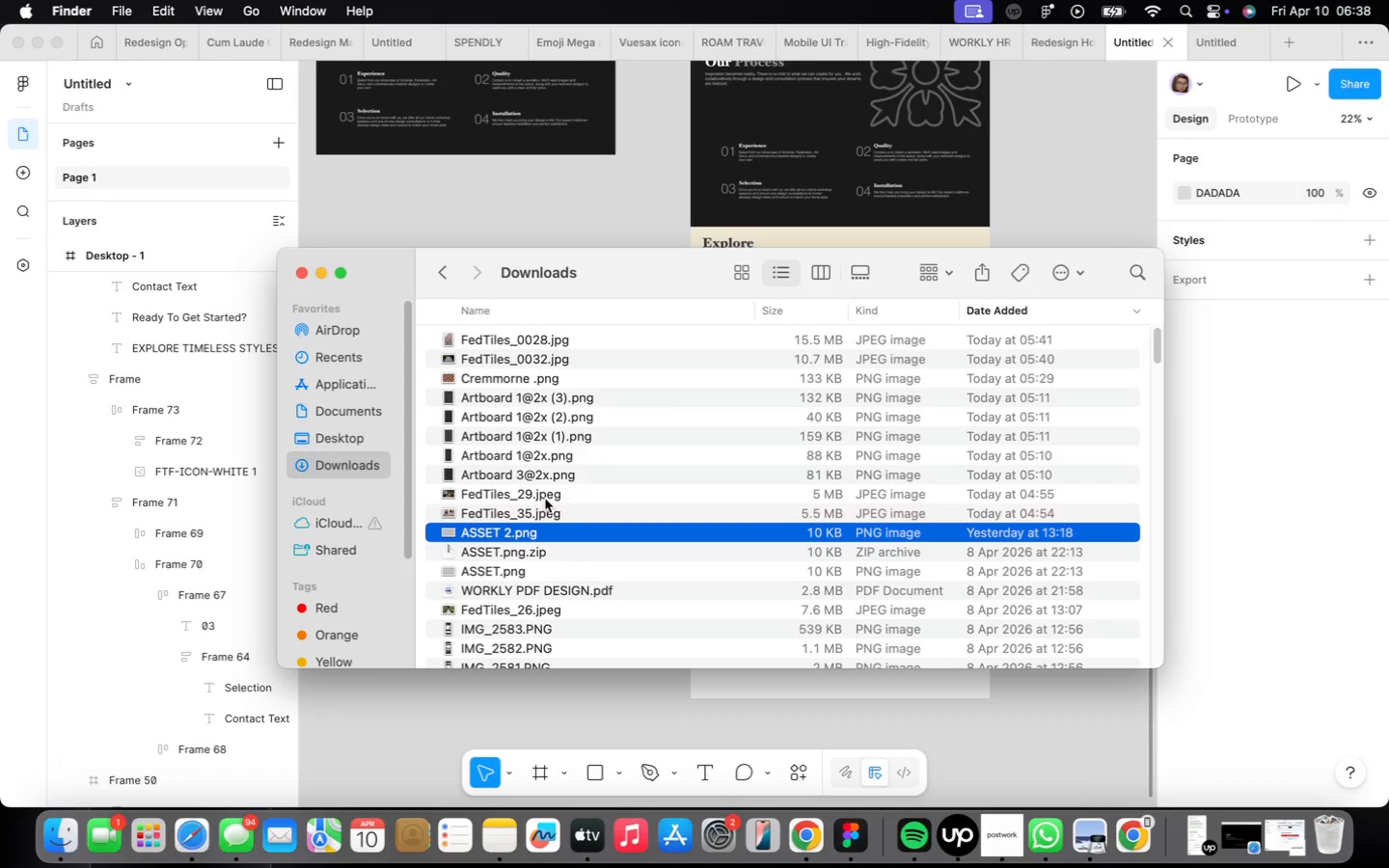 
left_click_drag(start_coordinate=[518, 534], to_coordinate=[625, 217])
 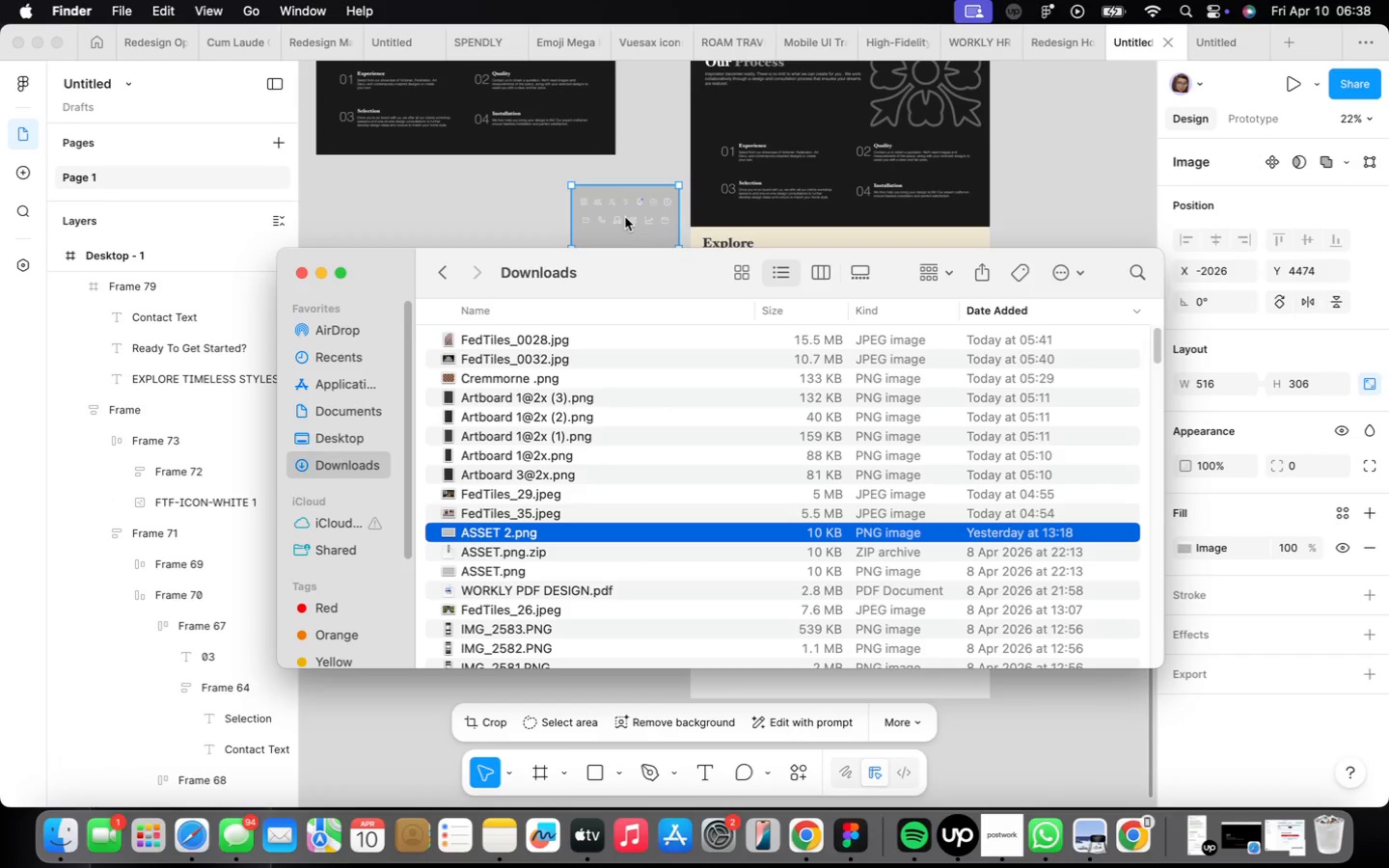 
key(Backspace)
 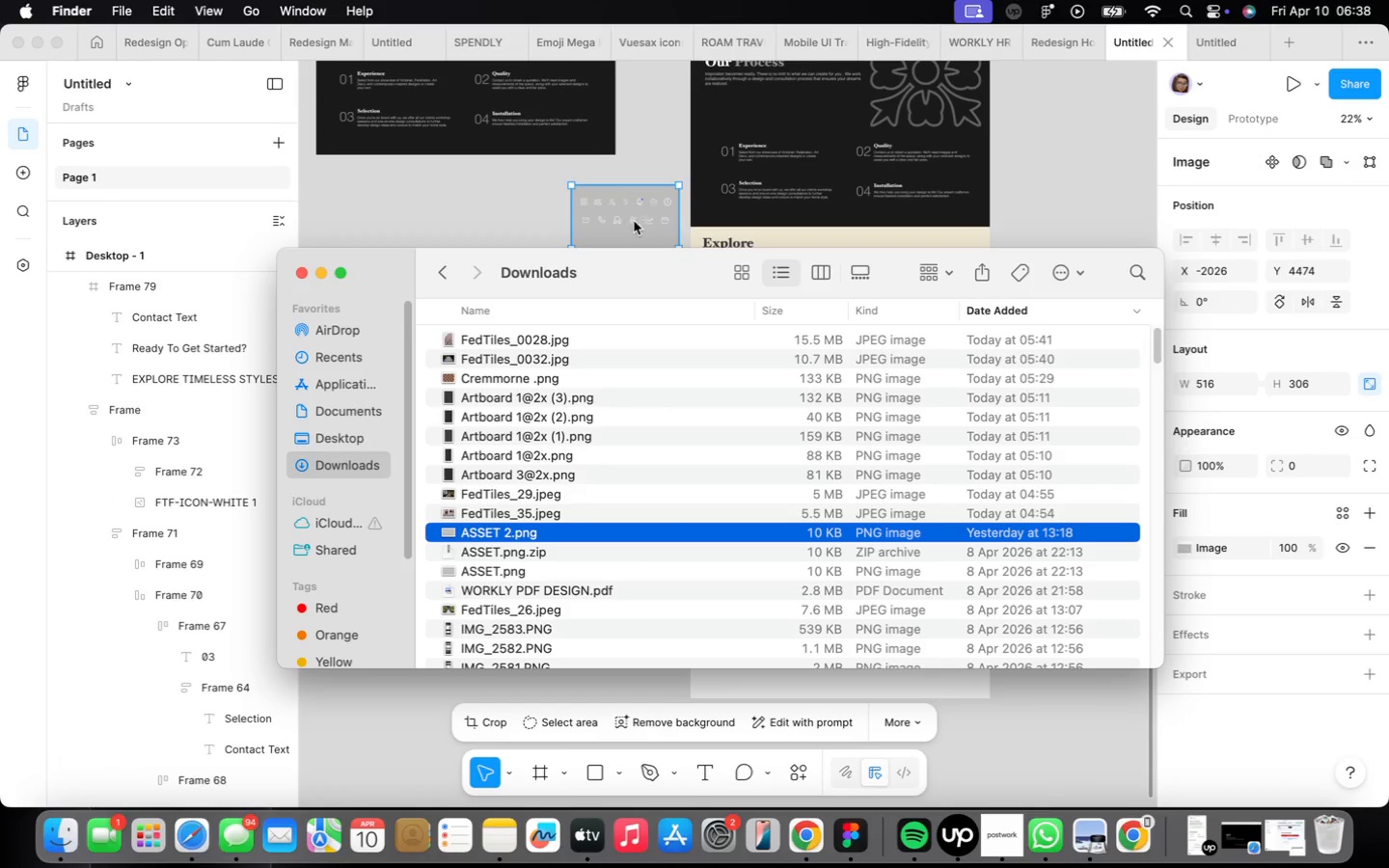 
left_click_drag(start_coordinate=[645, 209], to_coordinate=[658, 154])
 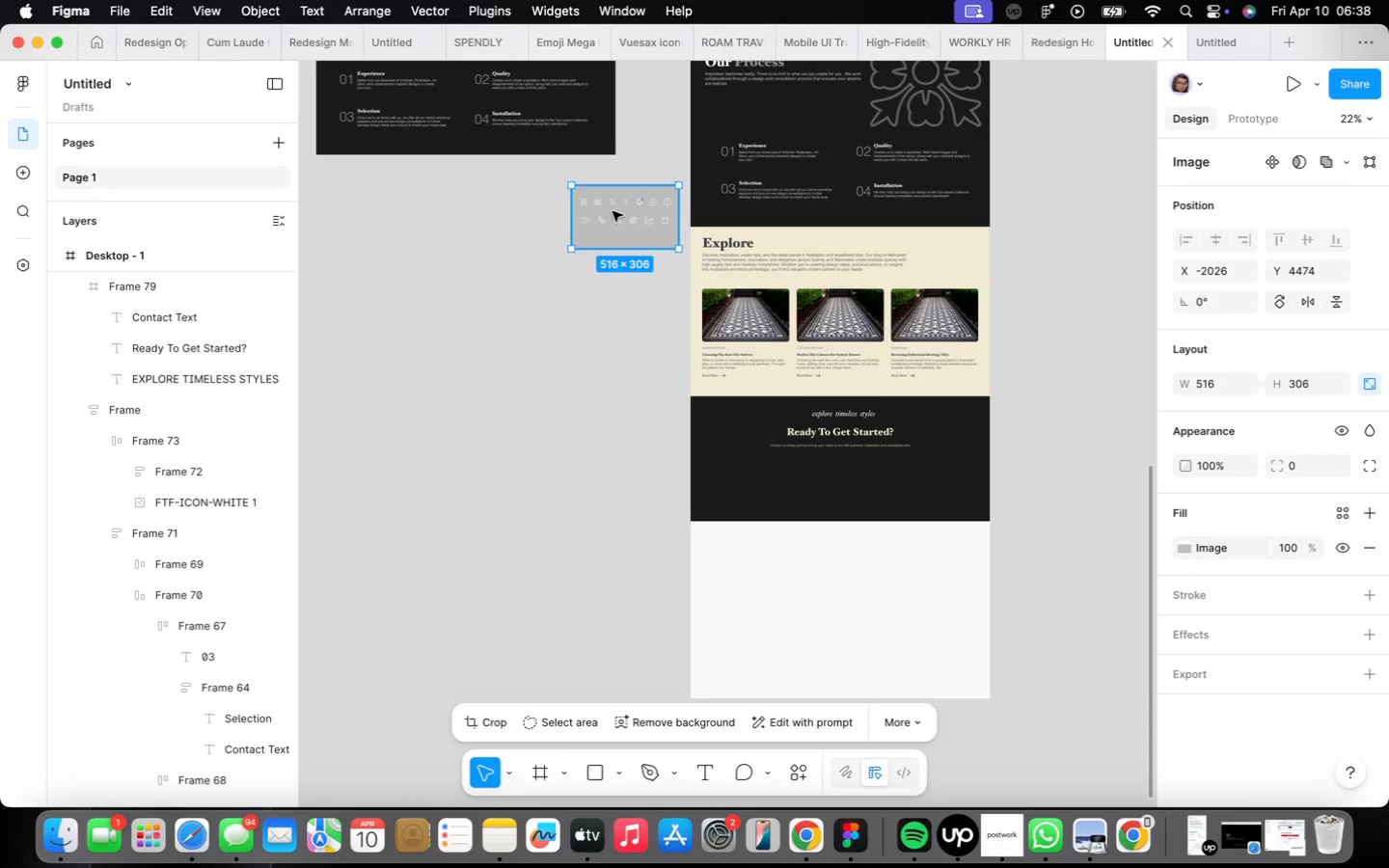 
key(Backspace)
 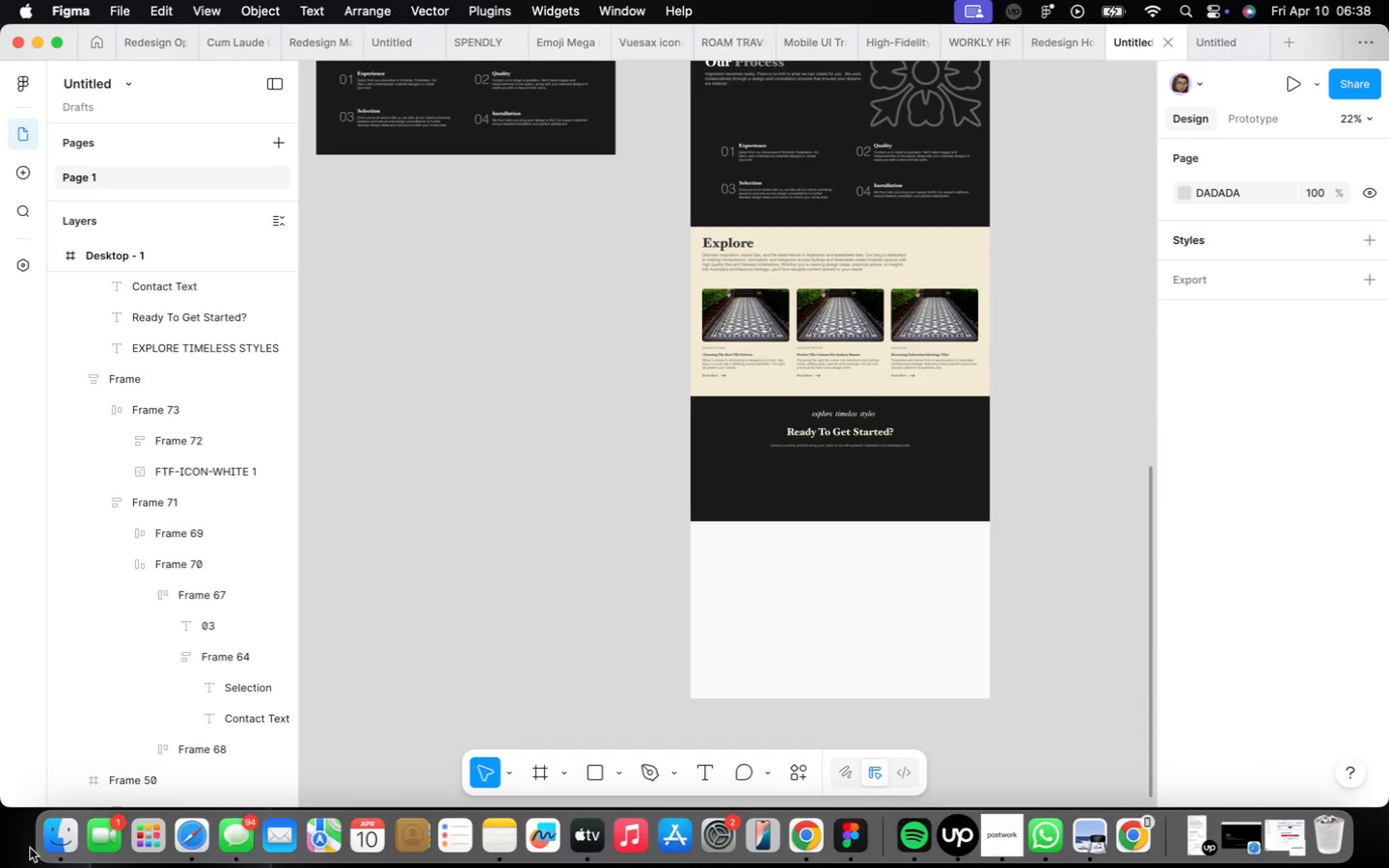 
left_click([51, 836])
 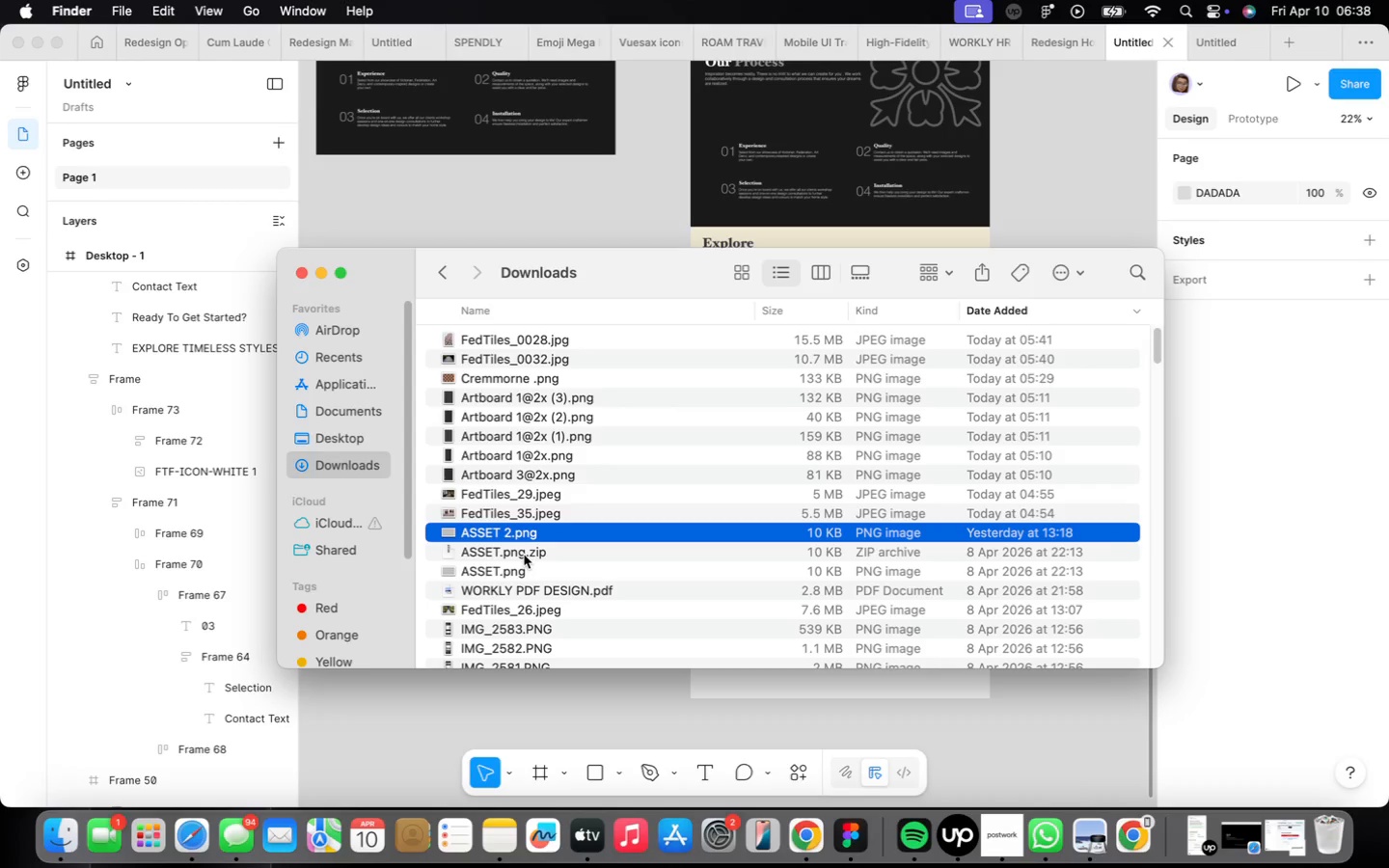 
scroll: coordinate [523, 555], scroll_direction: down, amount: 6.0
 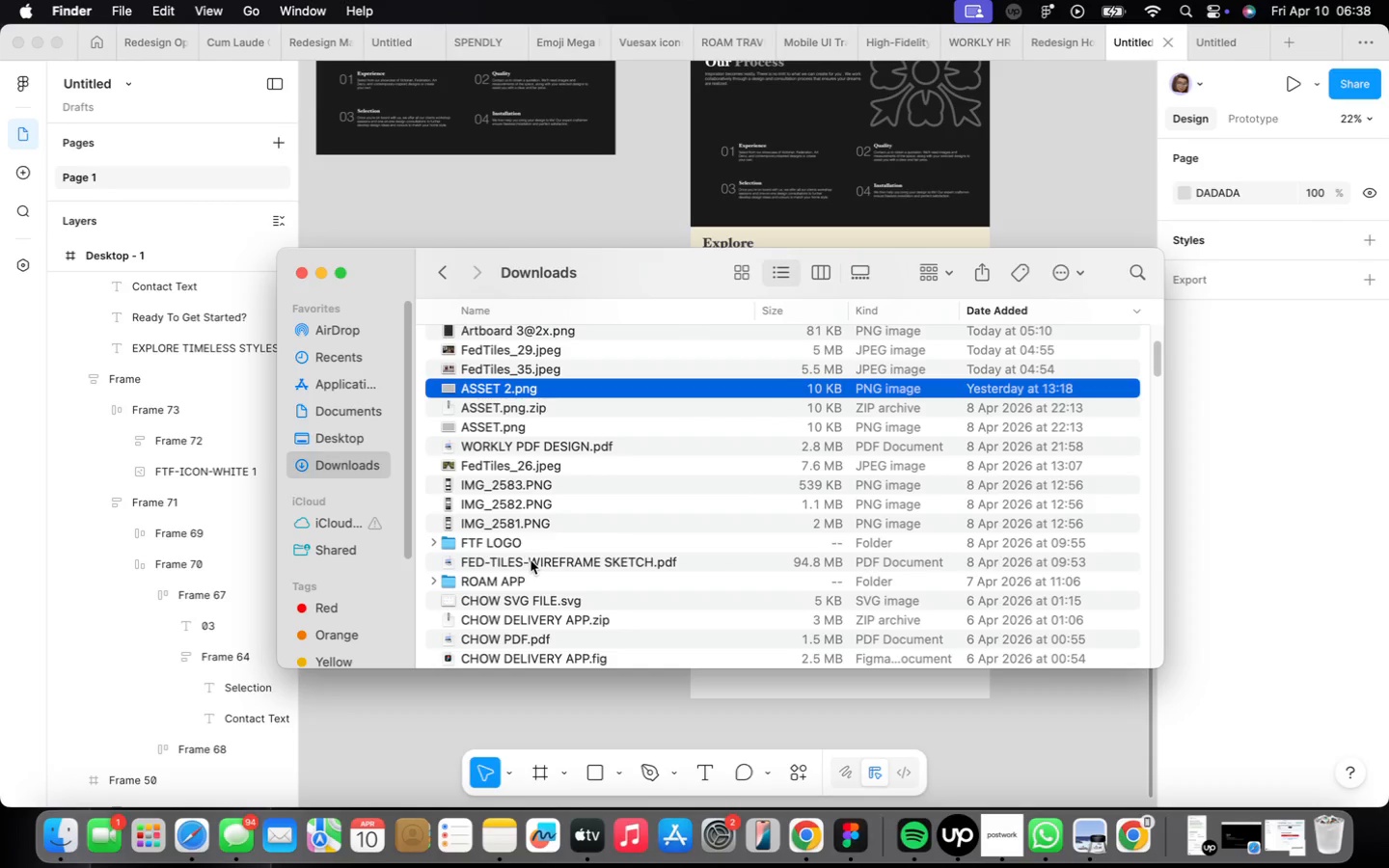 
double_click([516, 541])
 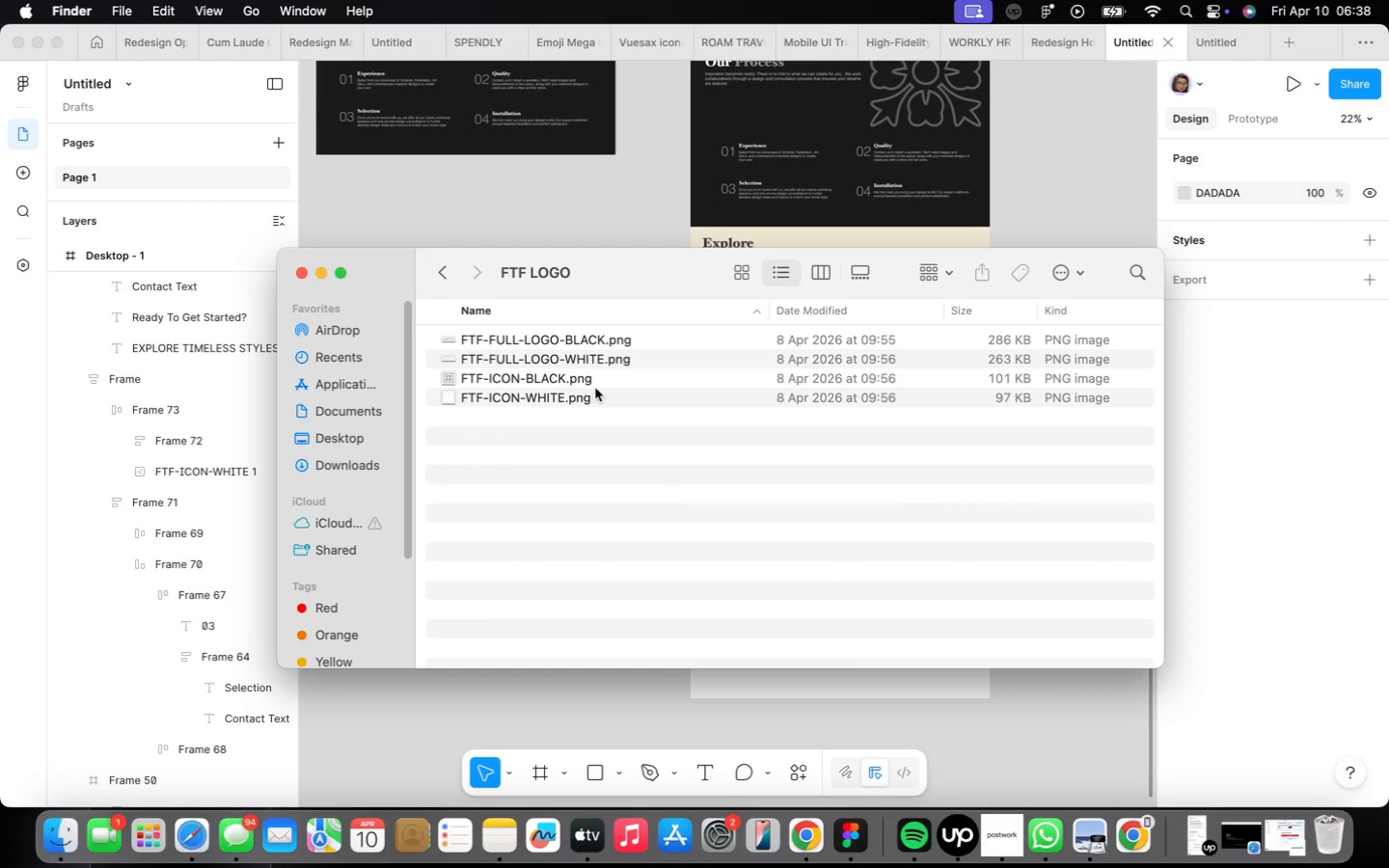 
left_click([588, 384])
 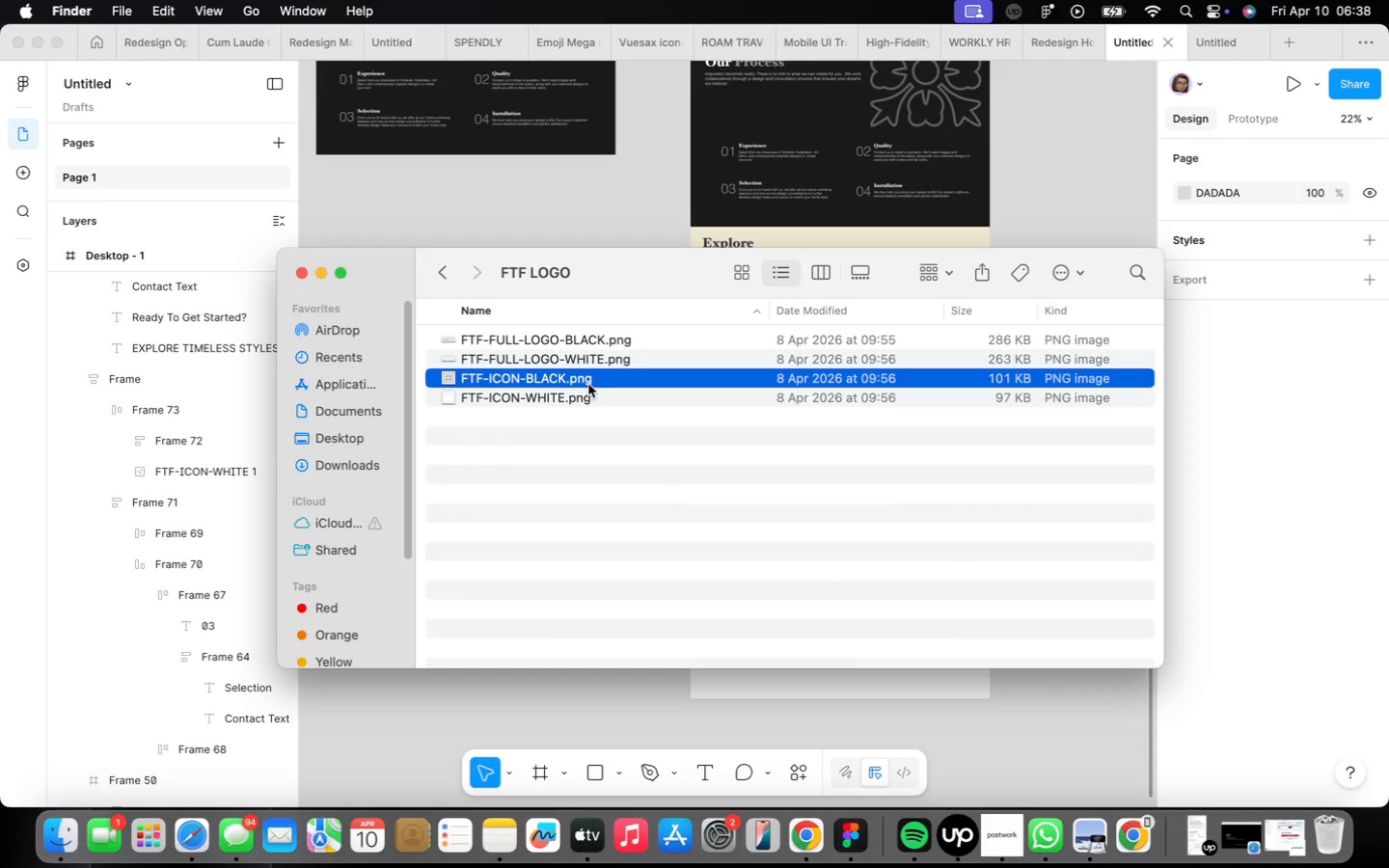 
left_click([593, 356])
 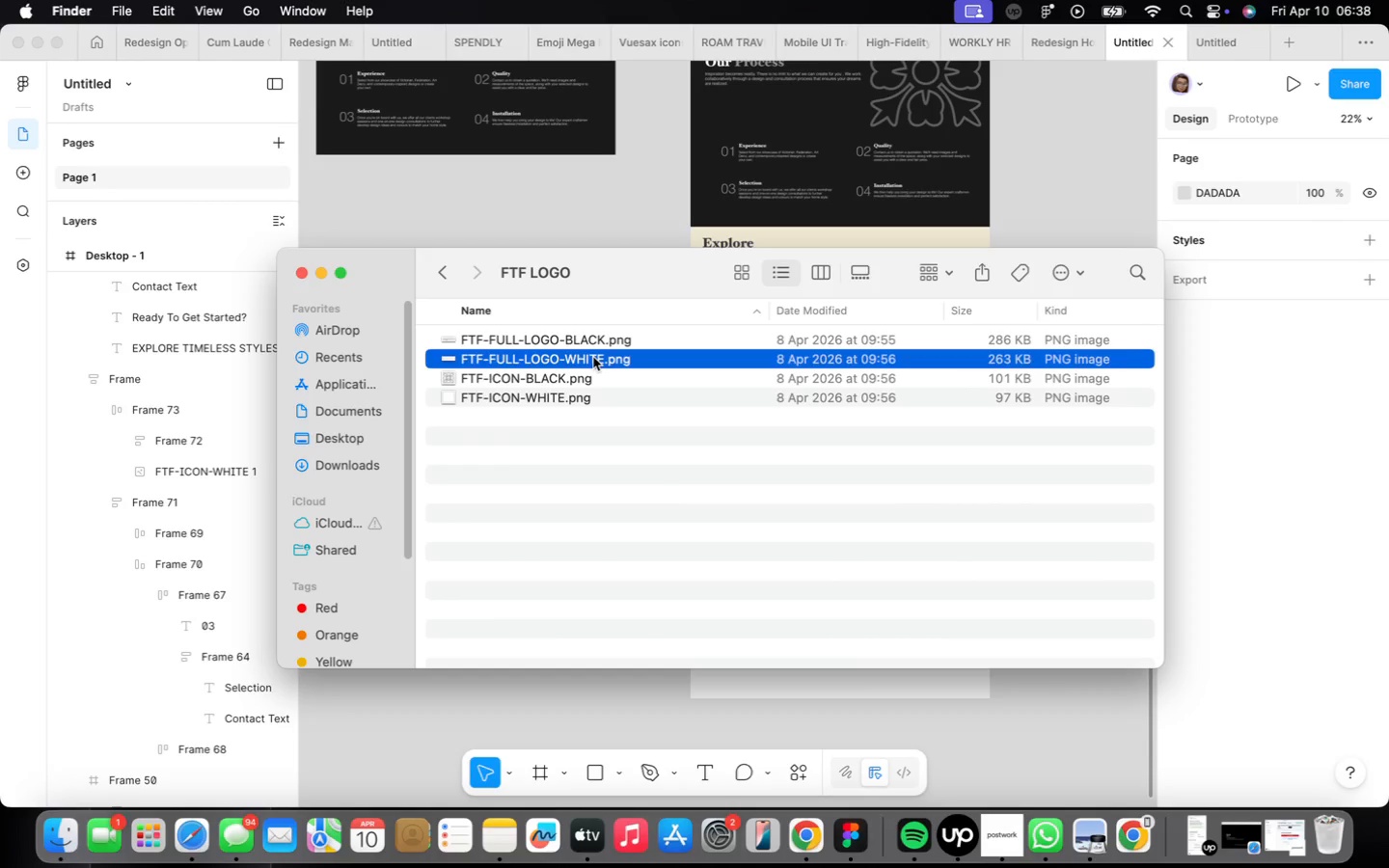 
left_click_drag(start_coordinate=[593, 357], to_coordinate=[624, 204])
 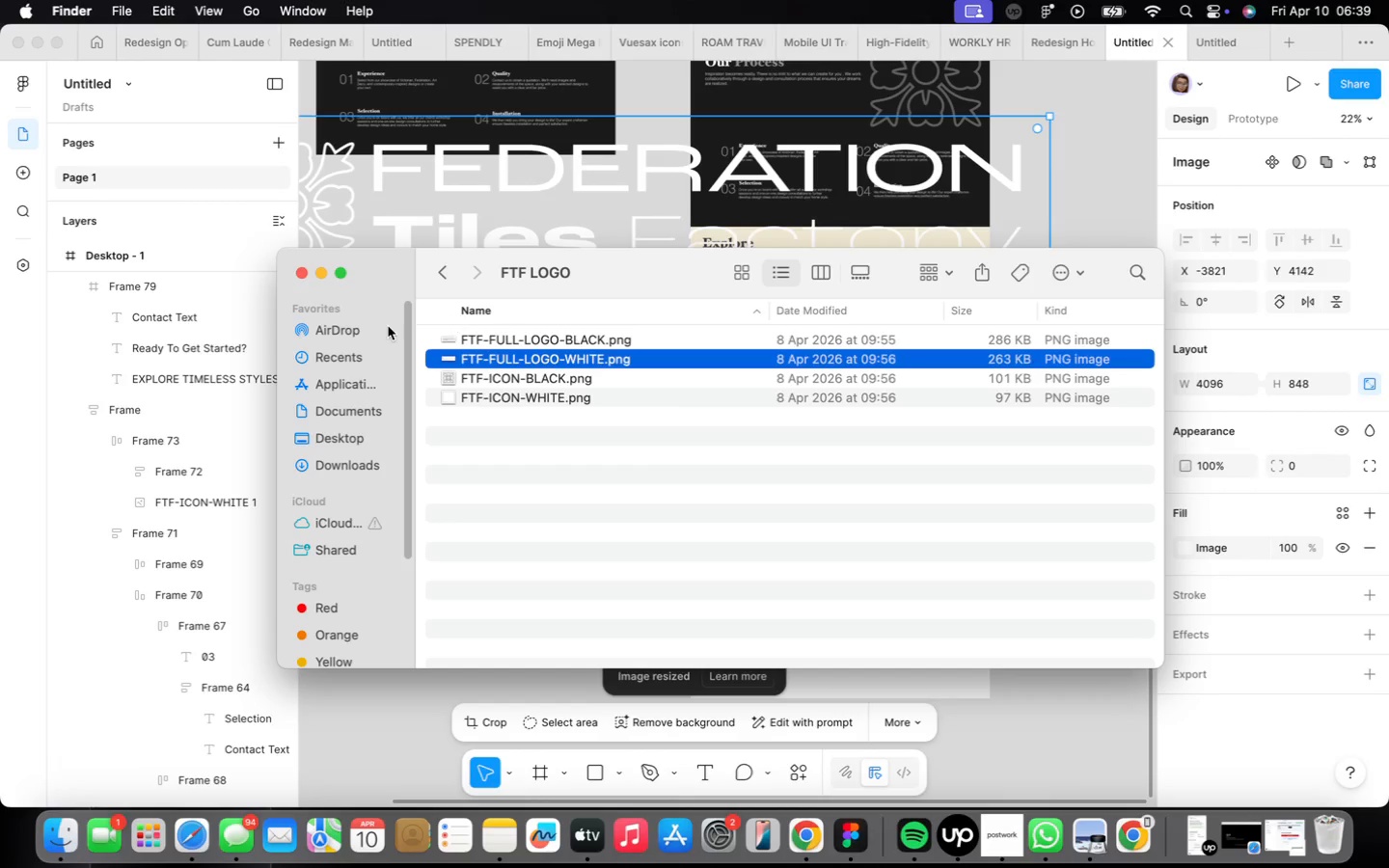 
left_click([594, 339])
 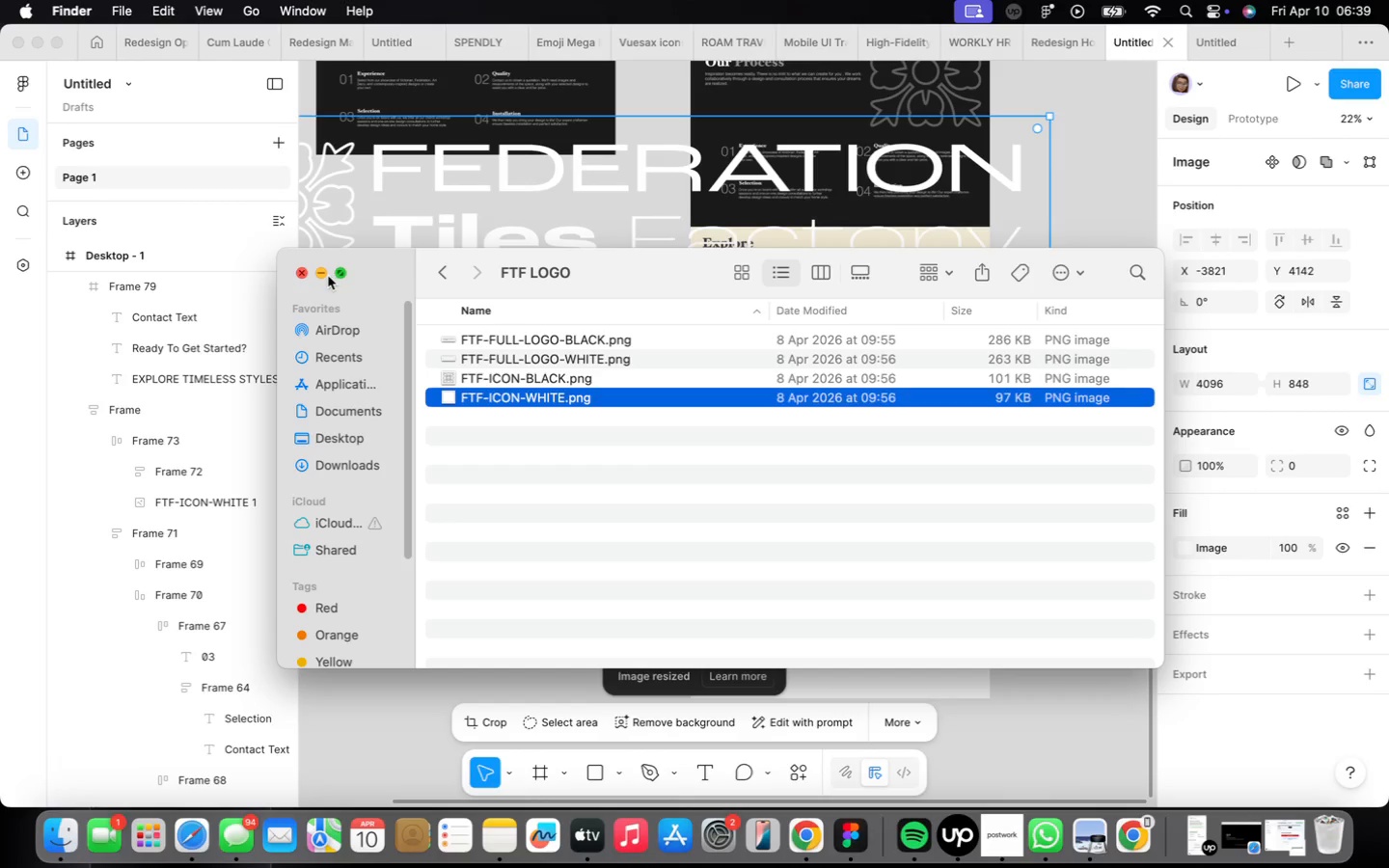 
wait(7.46)
 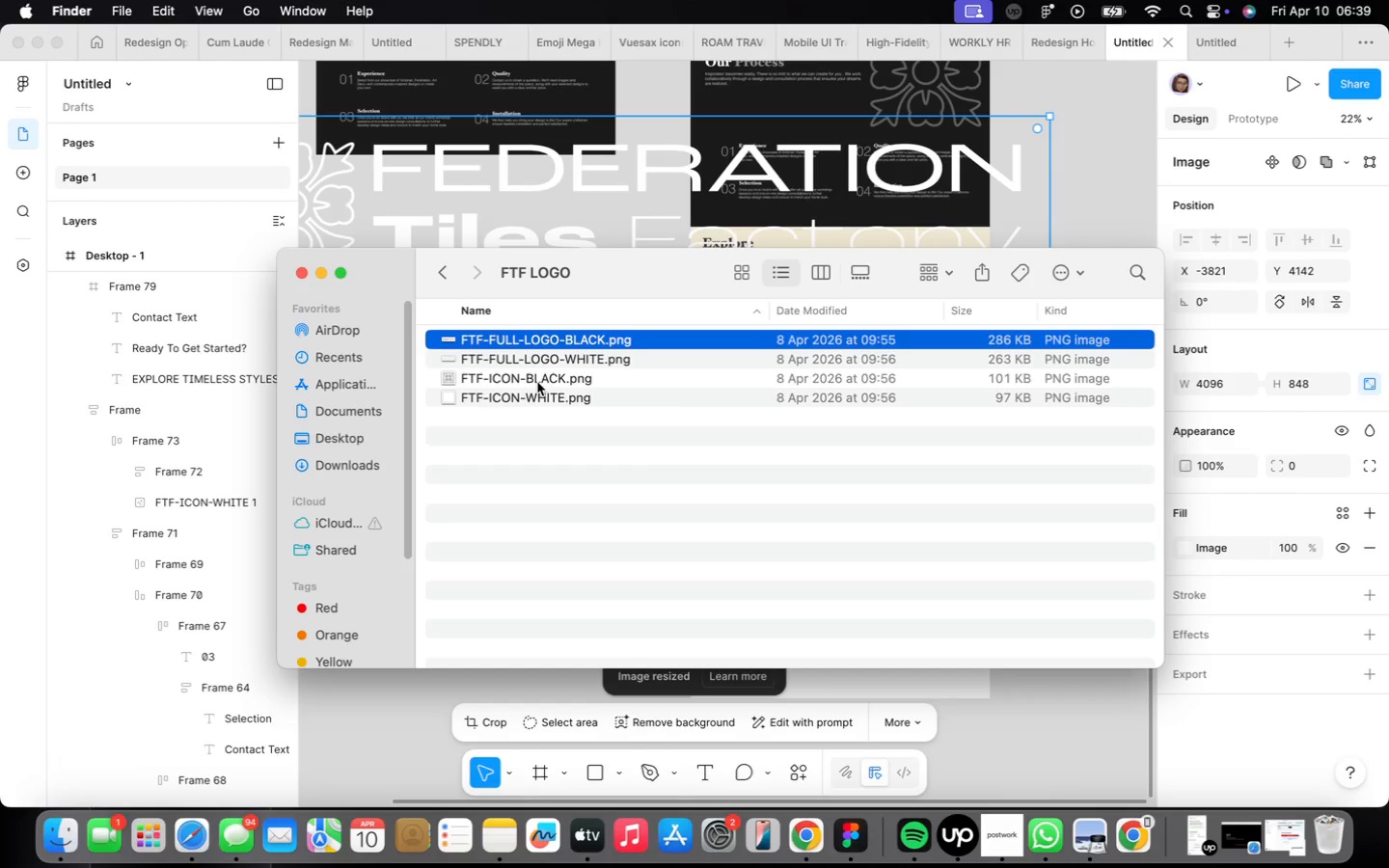 
left_click([304, 274])
 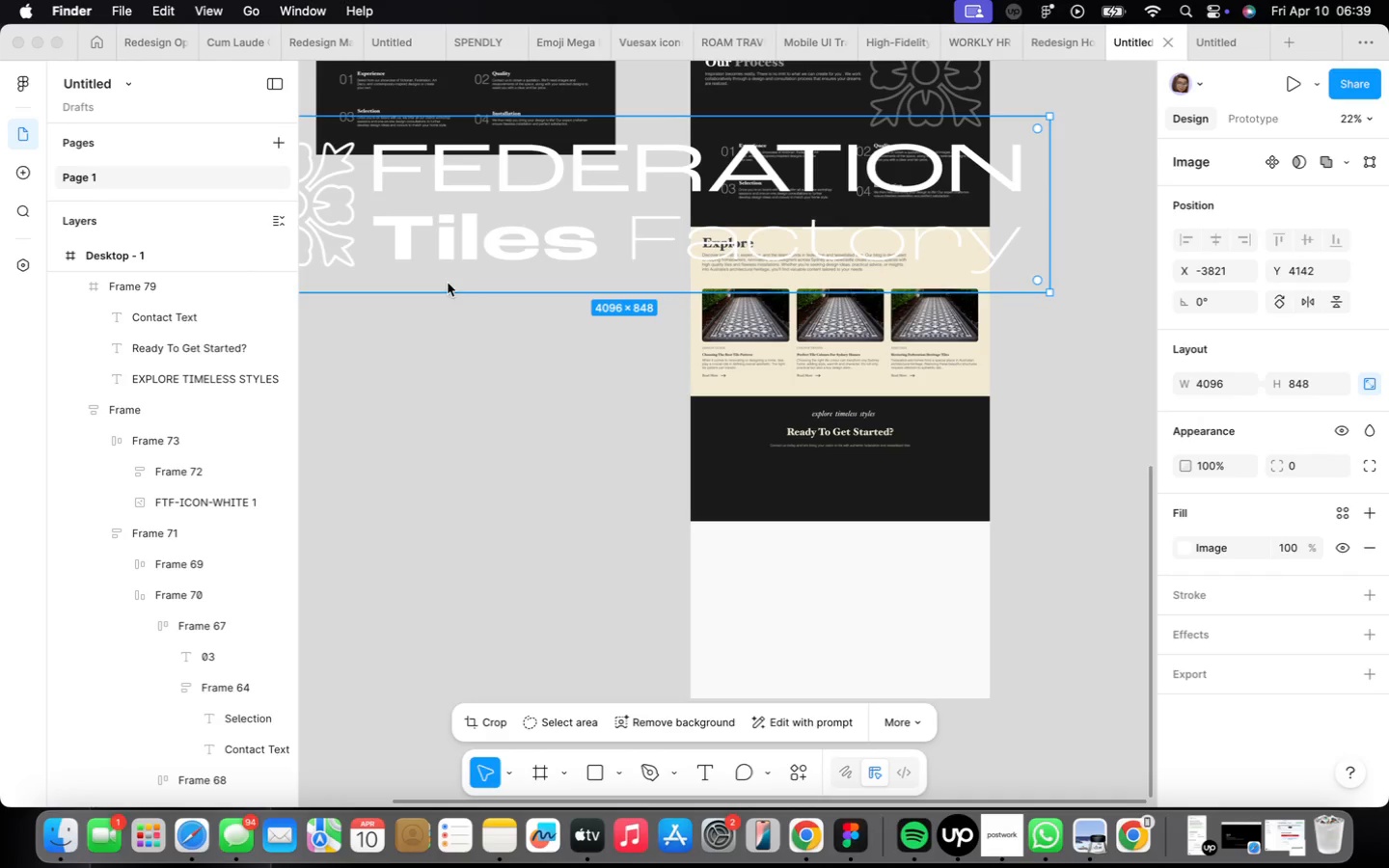 
scroll: coordinate [479, 292], scroll_direction: down, amount: 4.0
 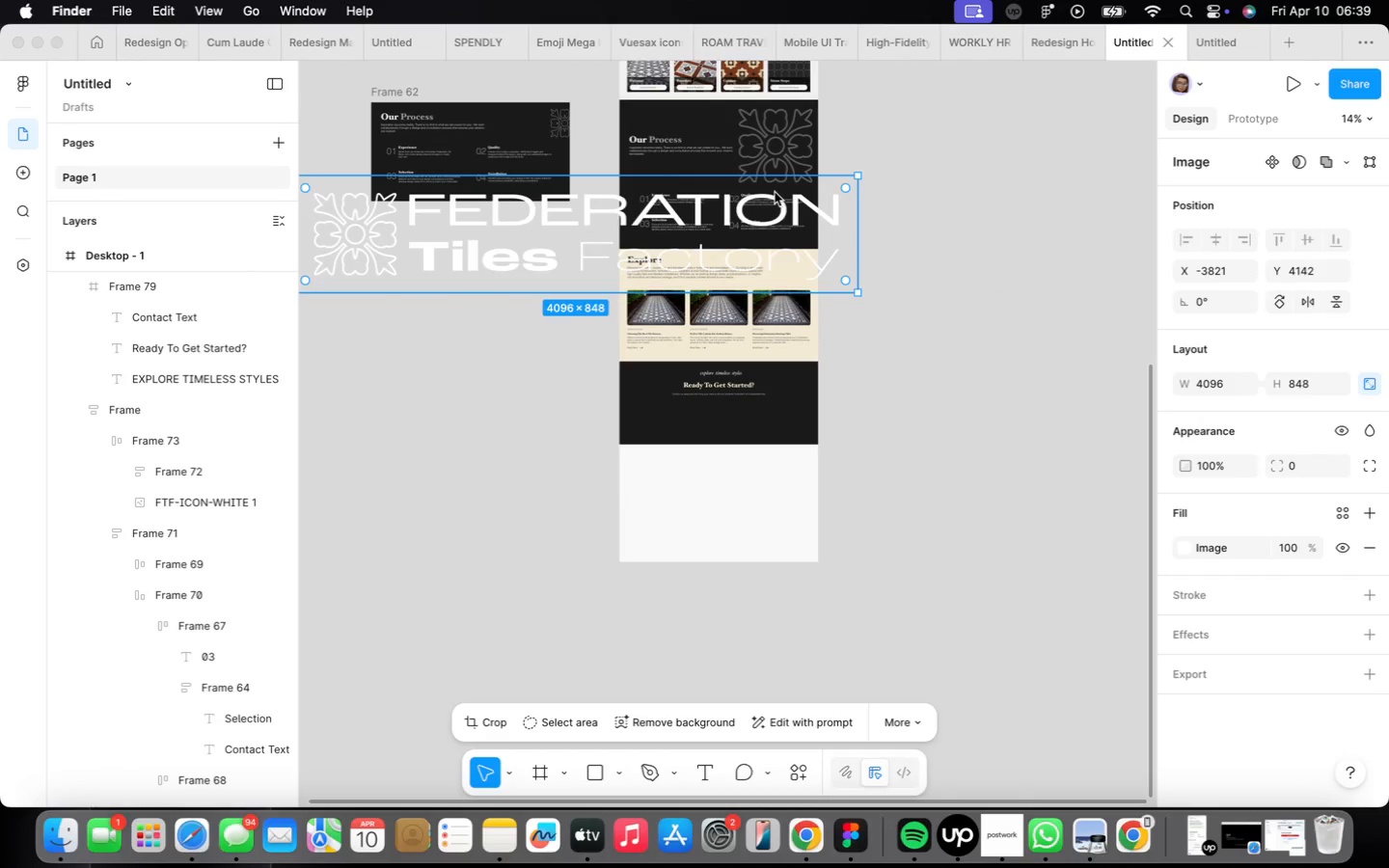 
key(K)
 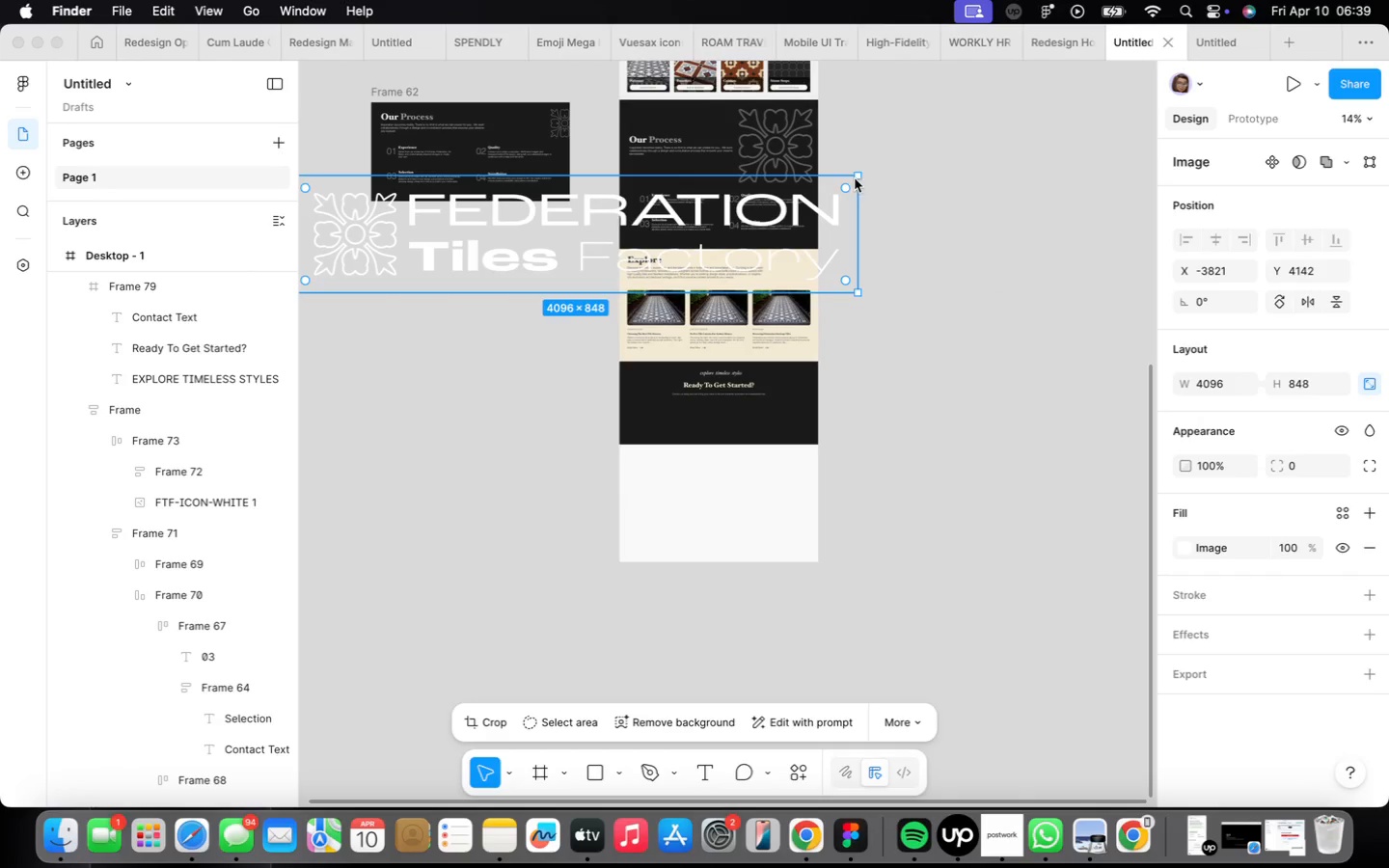 
left_click([843, 237])
 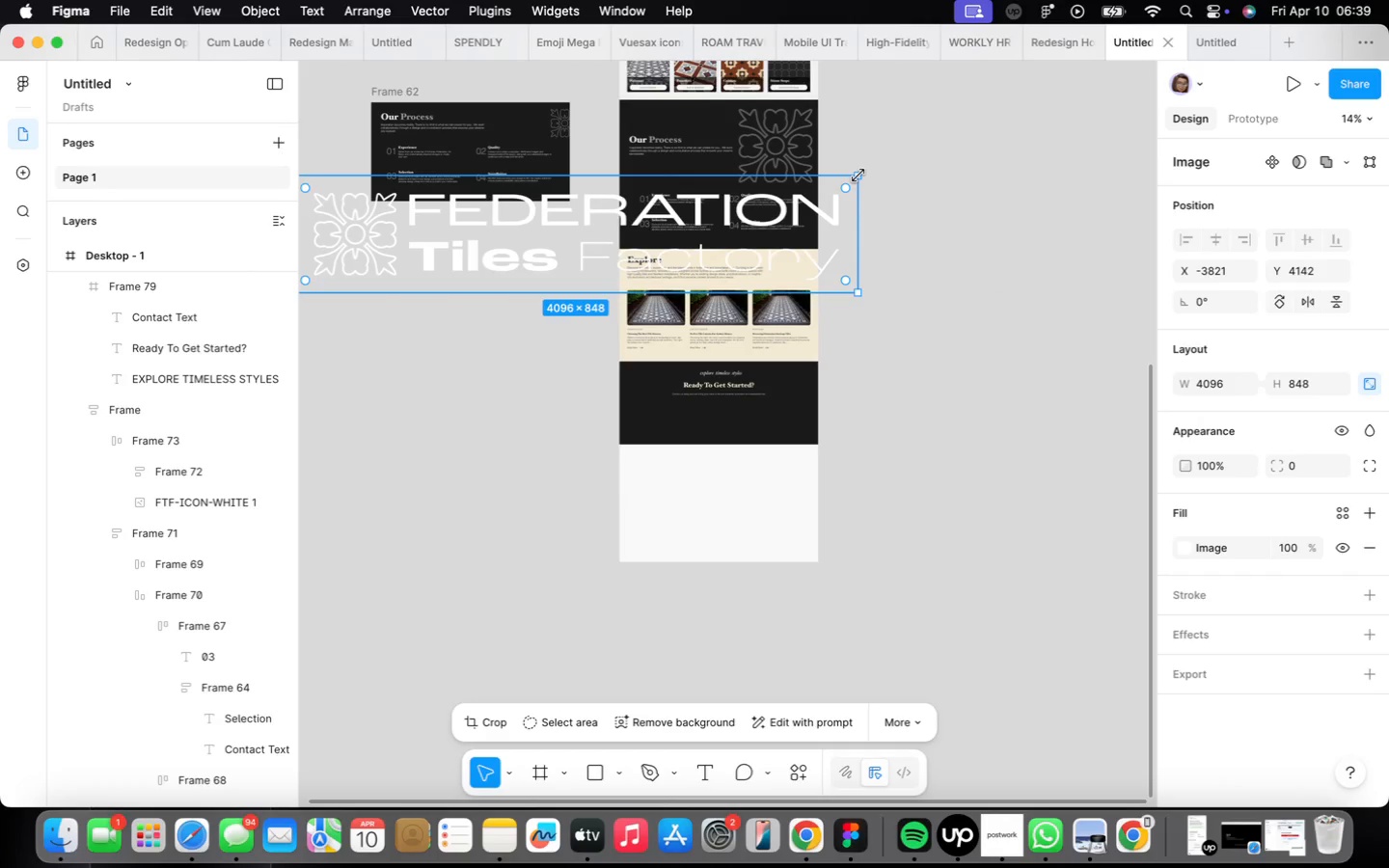 
key(K)
 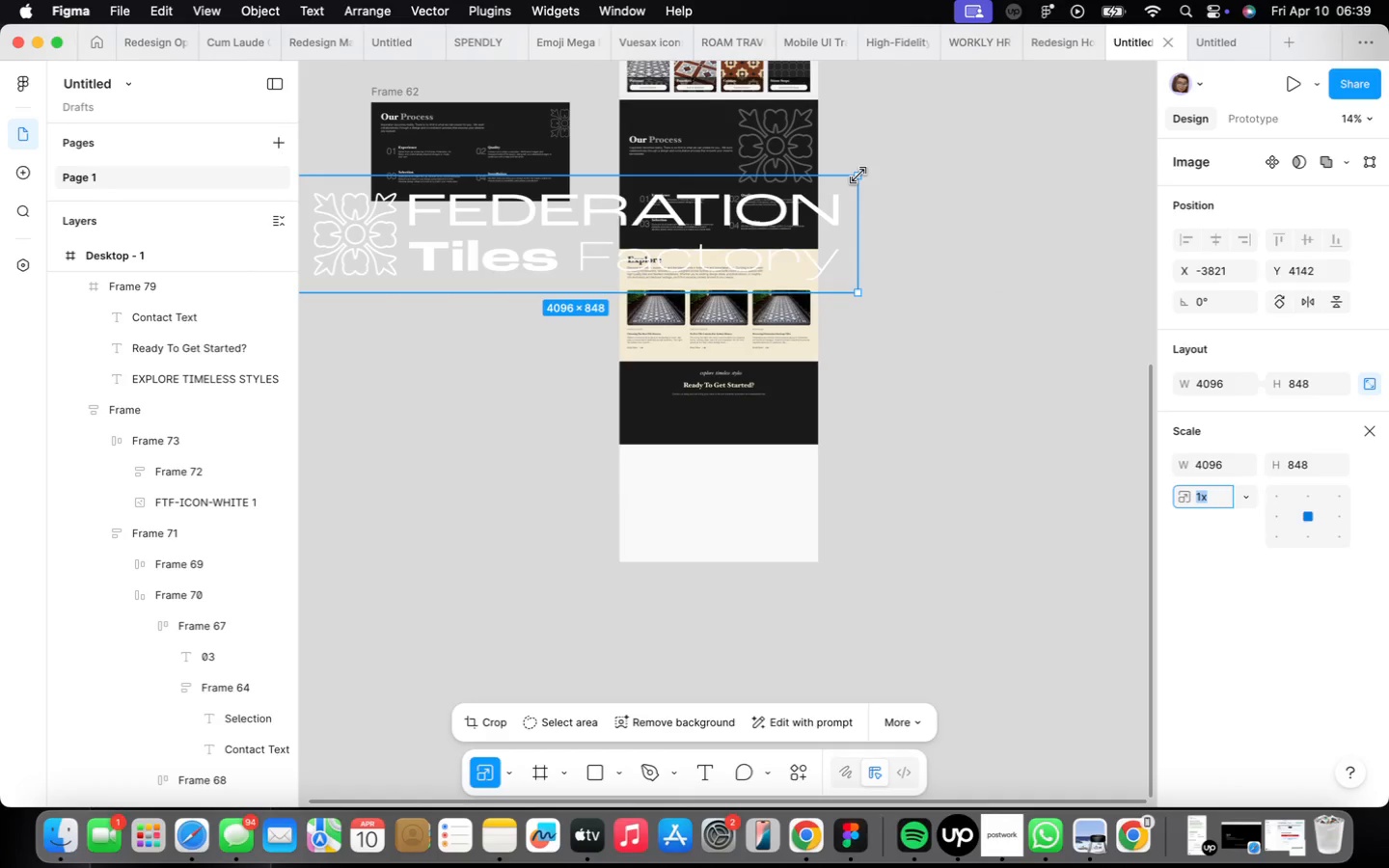 
left_click_drag(start_coordinate=[858, 176], to_coordinate=[507, 189])
 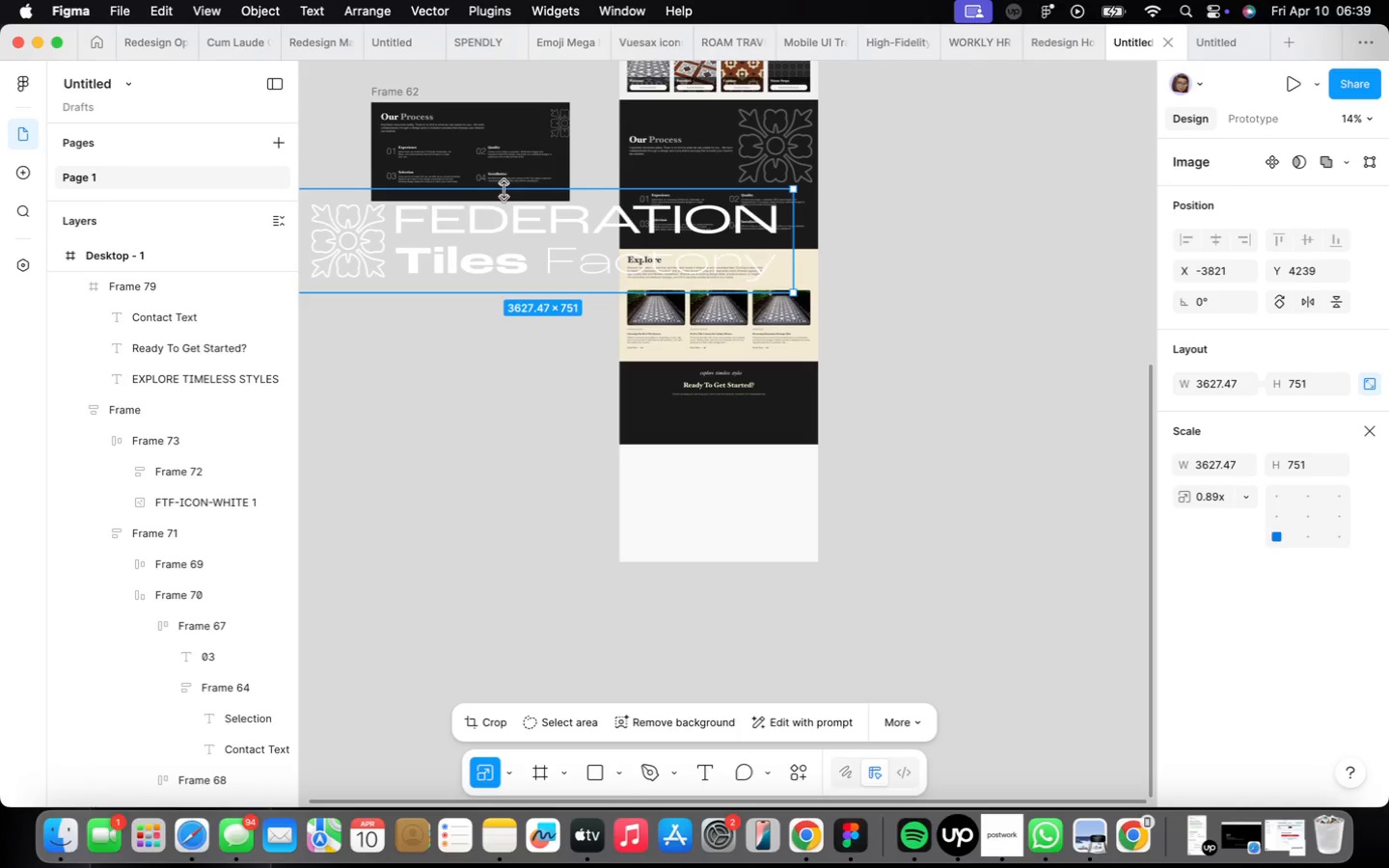 
left_click_drag(start_coordinate=[504, 190], to_coordinate=[487, 190])
 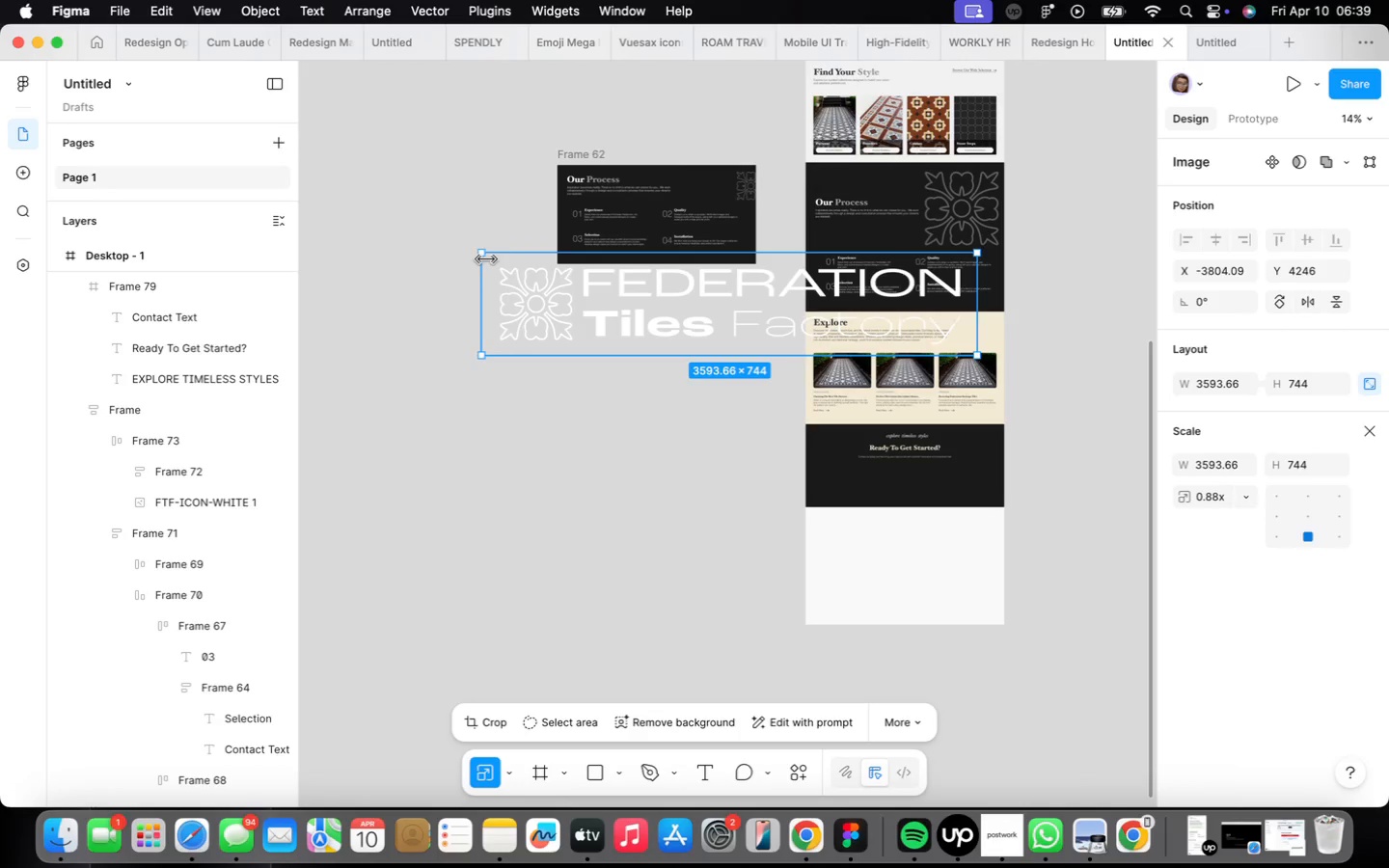 
left_click_drag(start_coordinate=[481, 255], to_coordinate=[835, 352])
 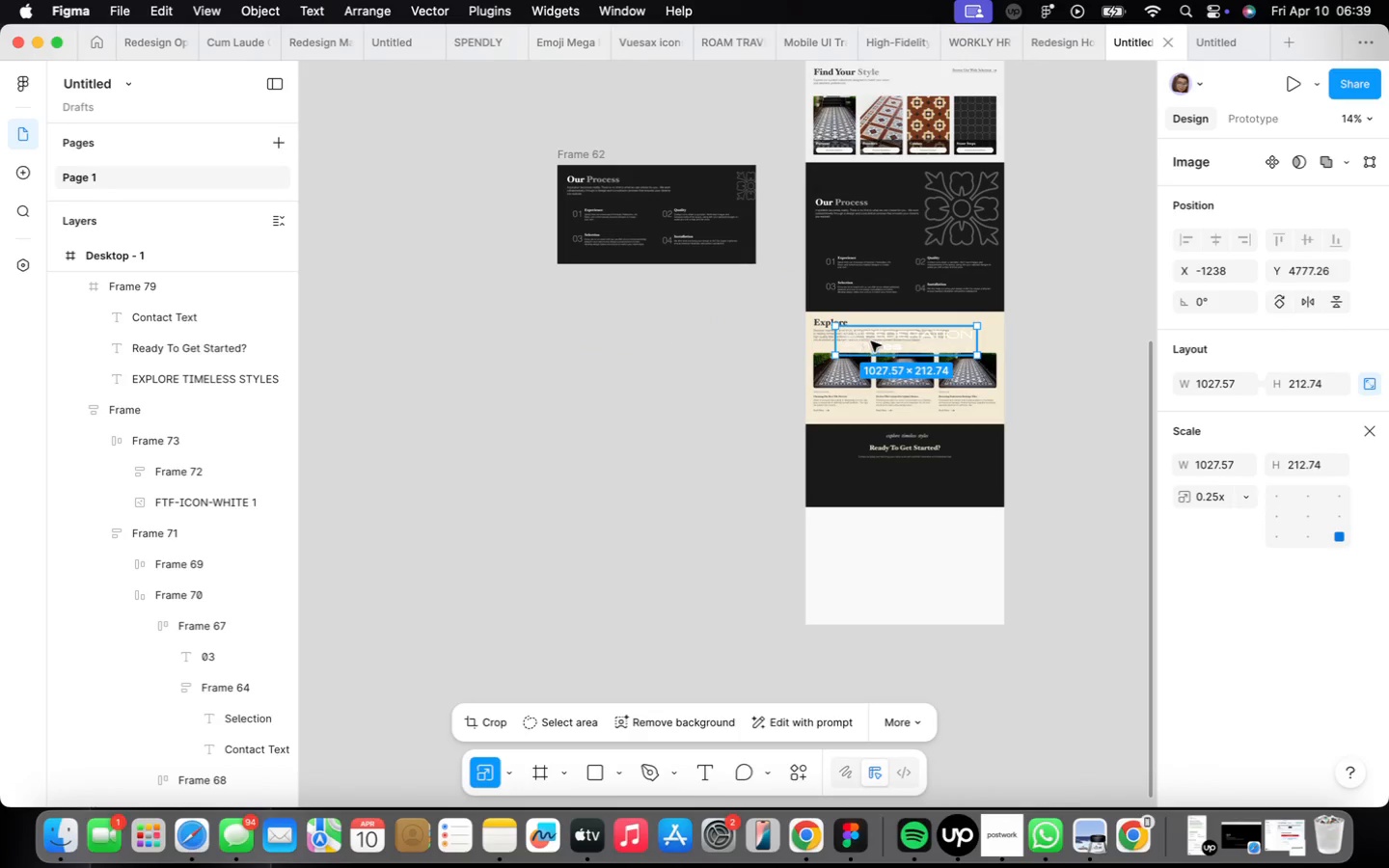 
left_click_drag(start_coordinate=[871, 341], to_coordinate=[880, 481])
 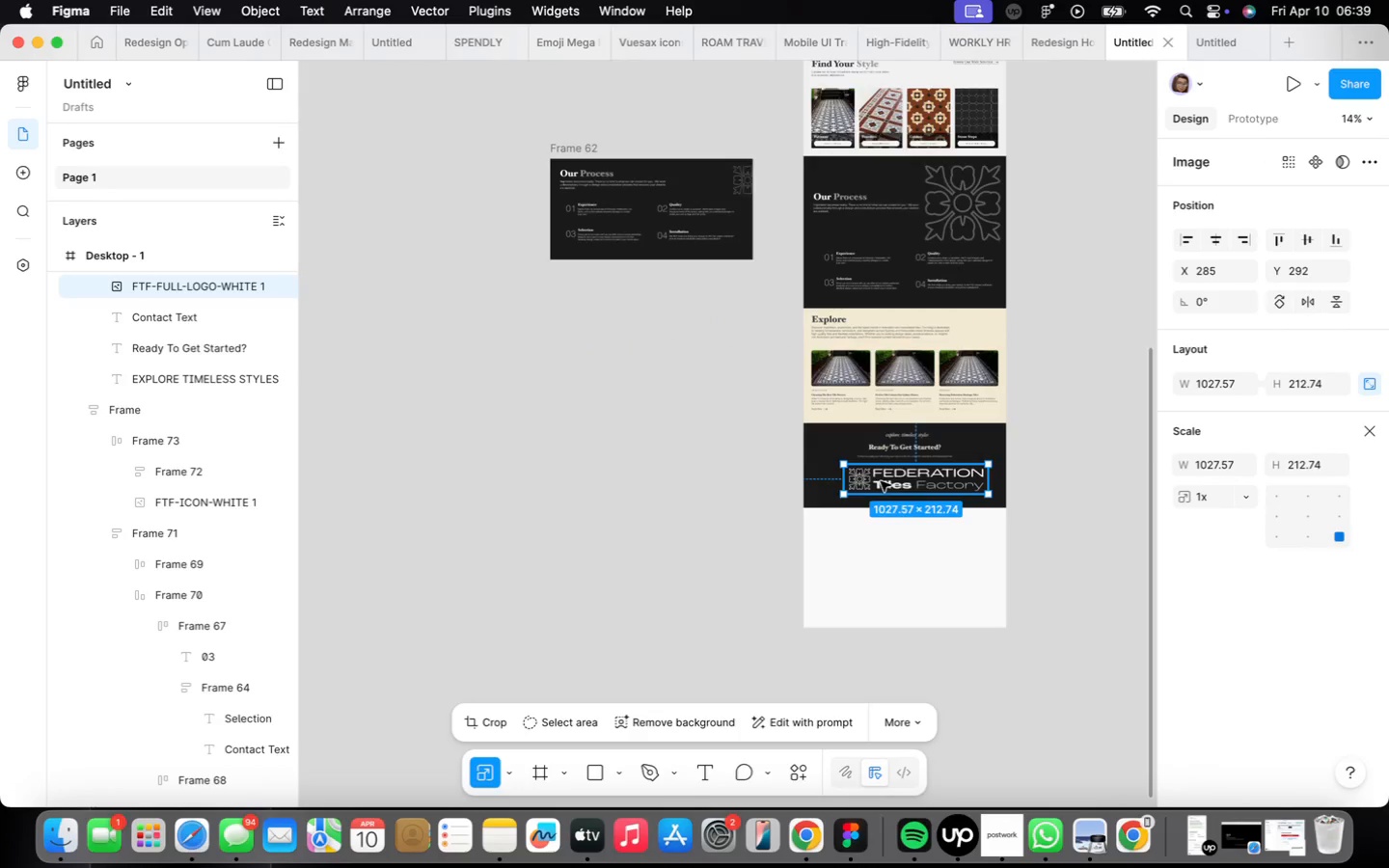 
scroll: coordinate [870, 475], scroll_direction: up, amount: 11.0
 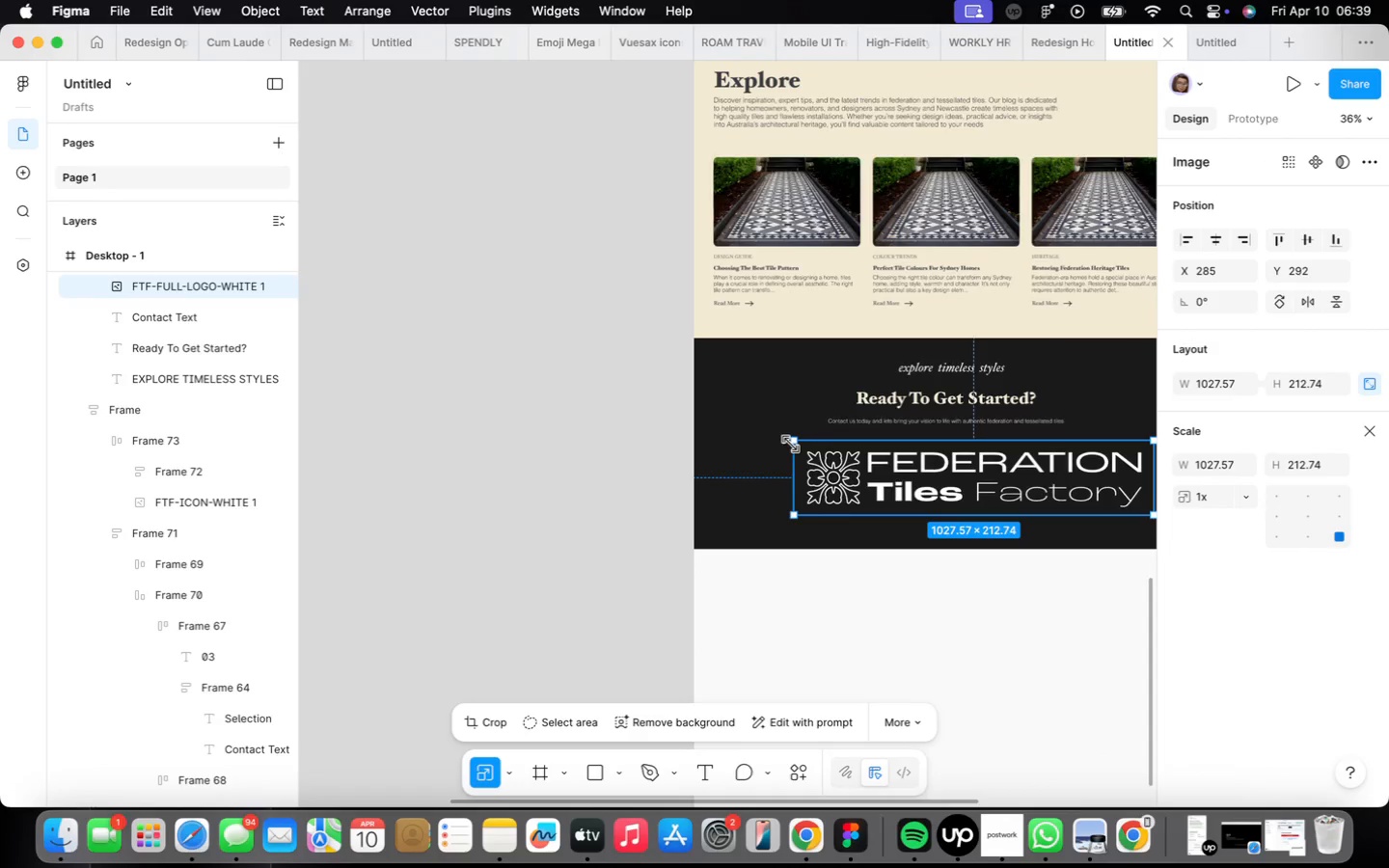 
left_click_drag(start_coordinate=[791, 444], to_coordinate=[1032, 487])
 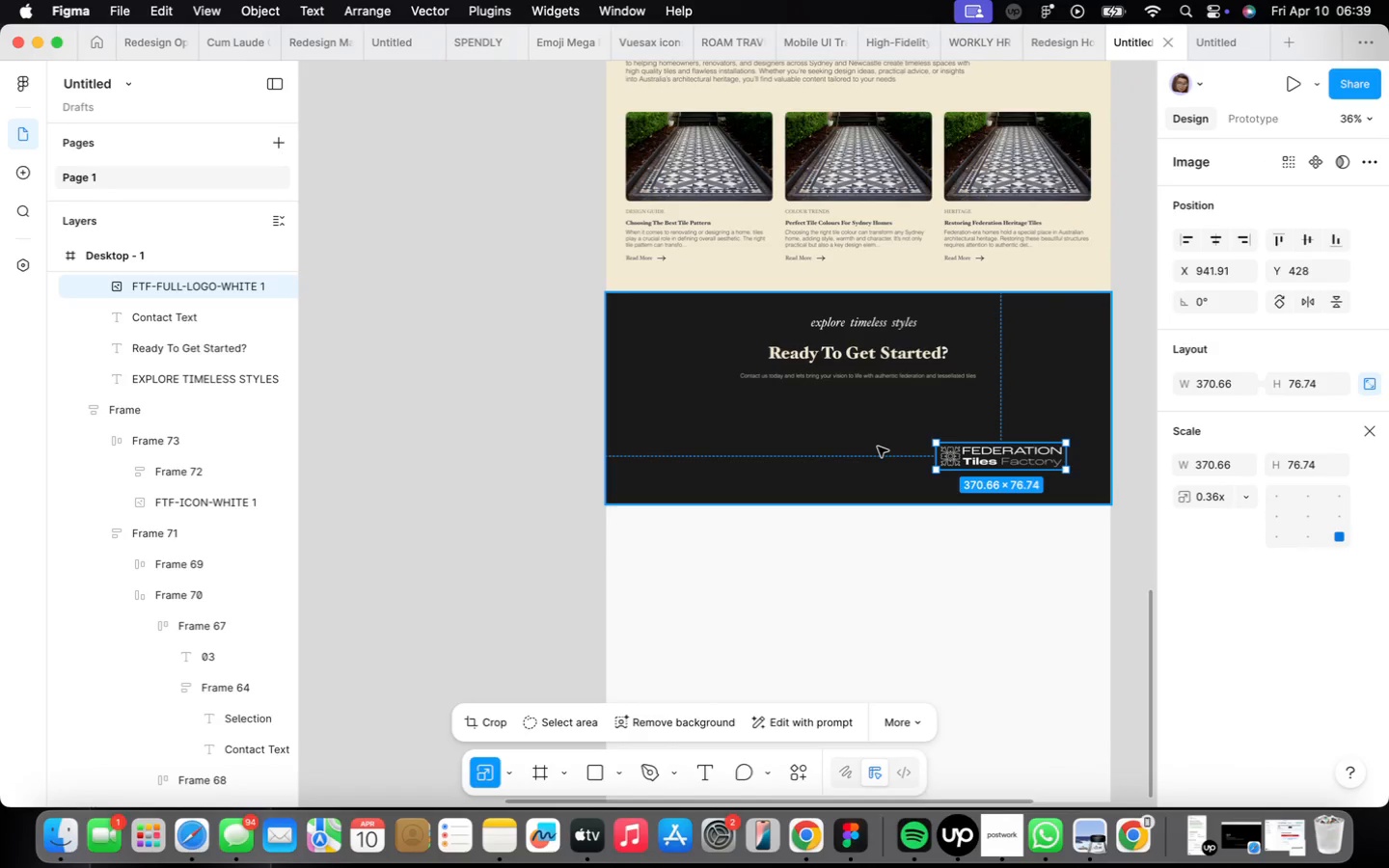 
key(V)
 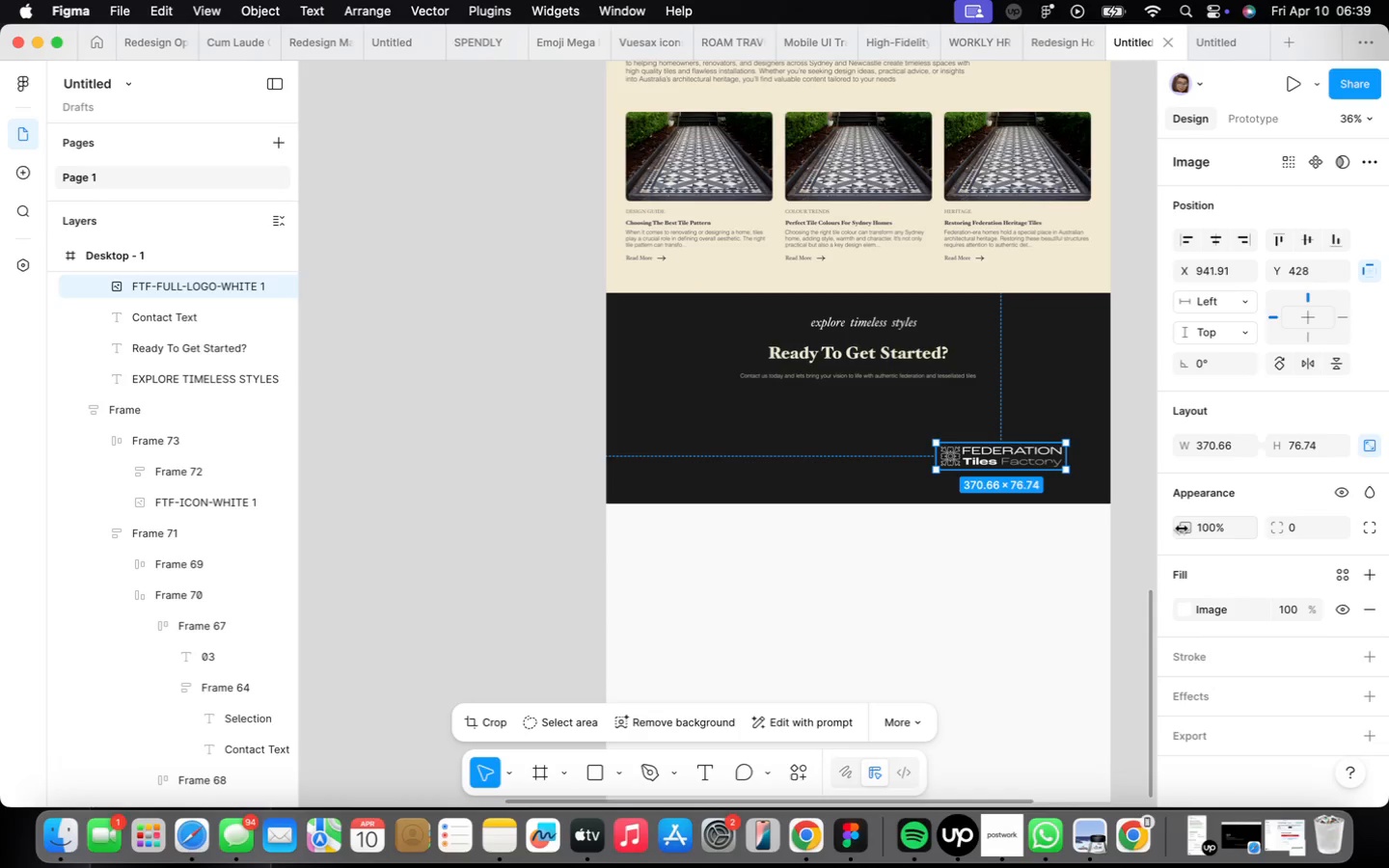 
left_click([1222, 537])
 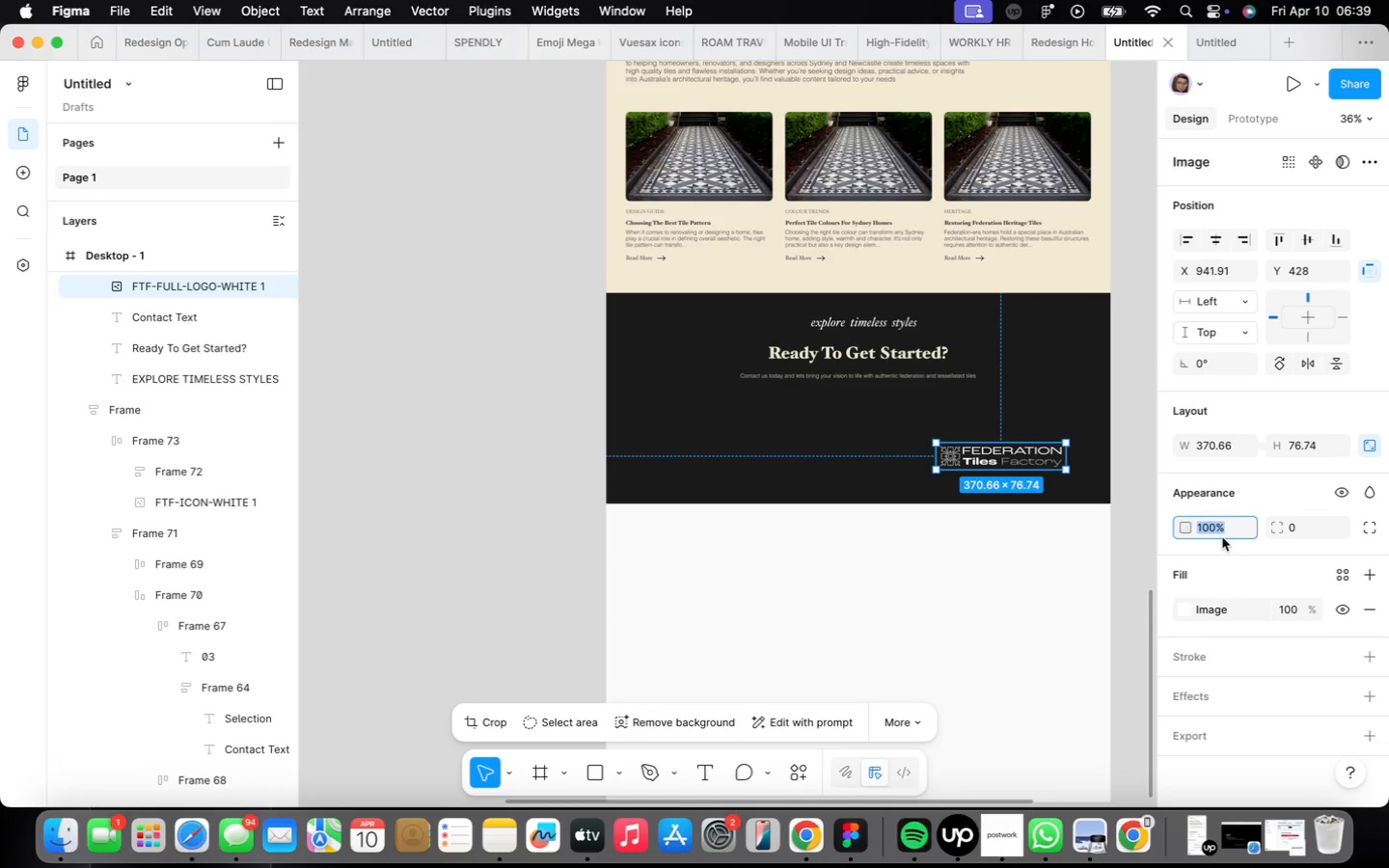 
type(50)
 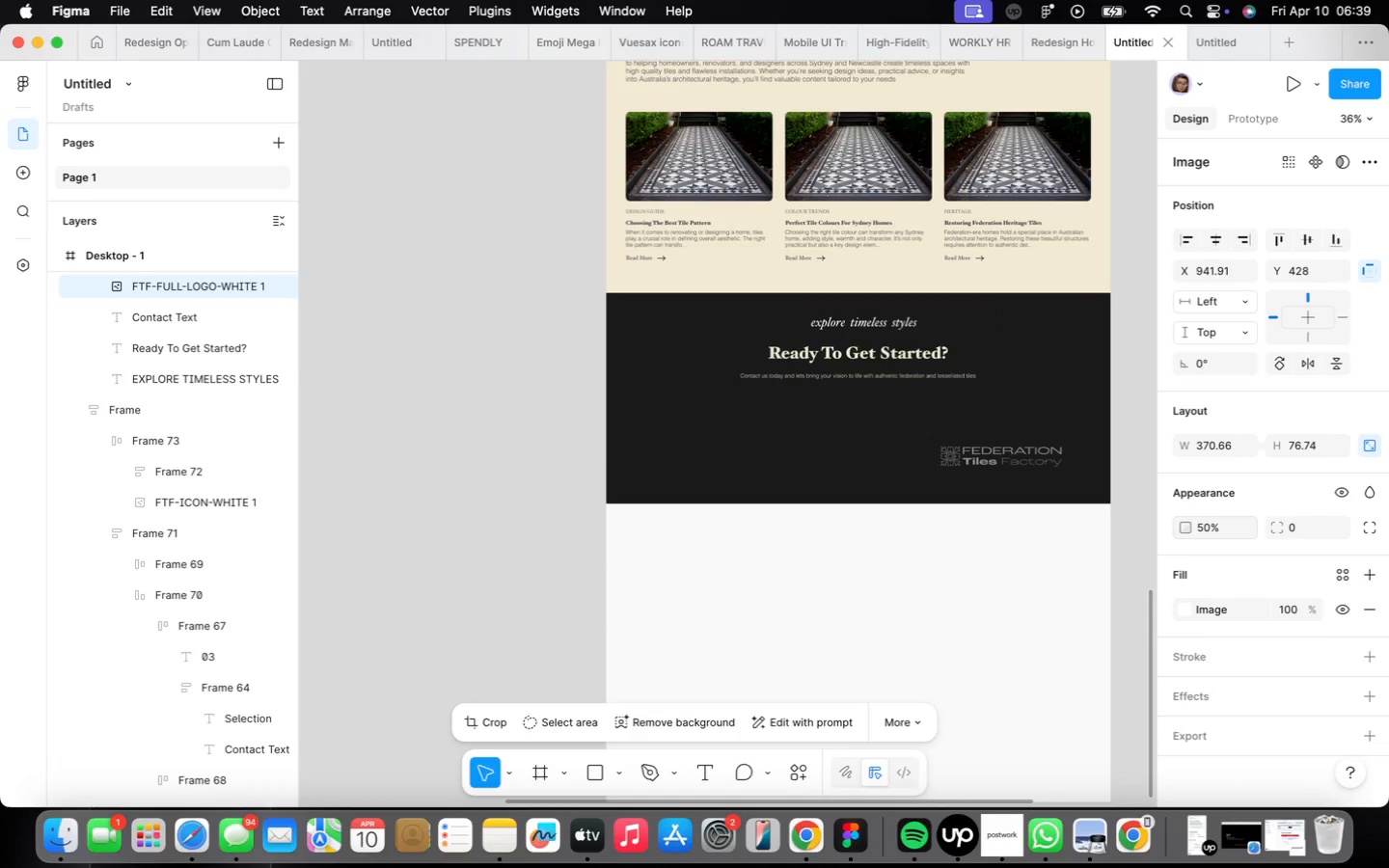 
key(Enter)
 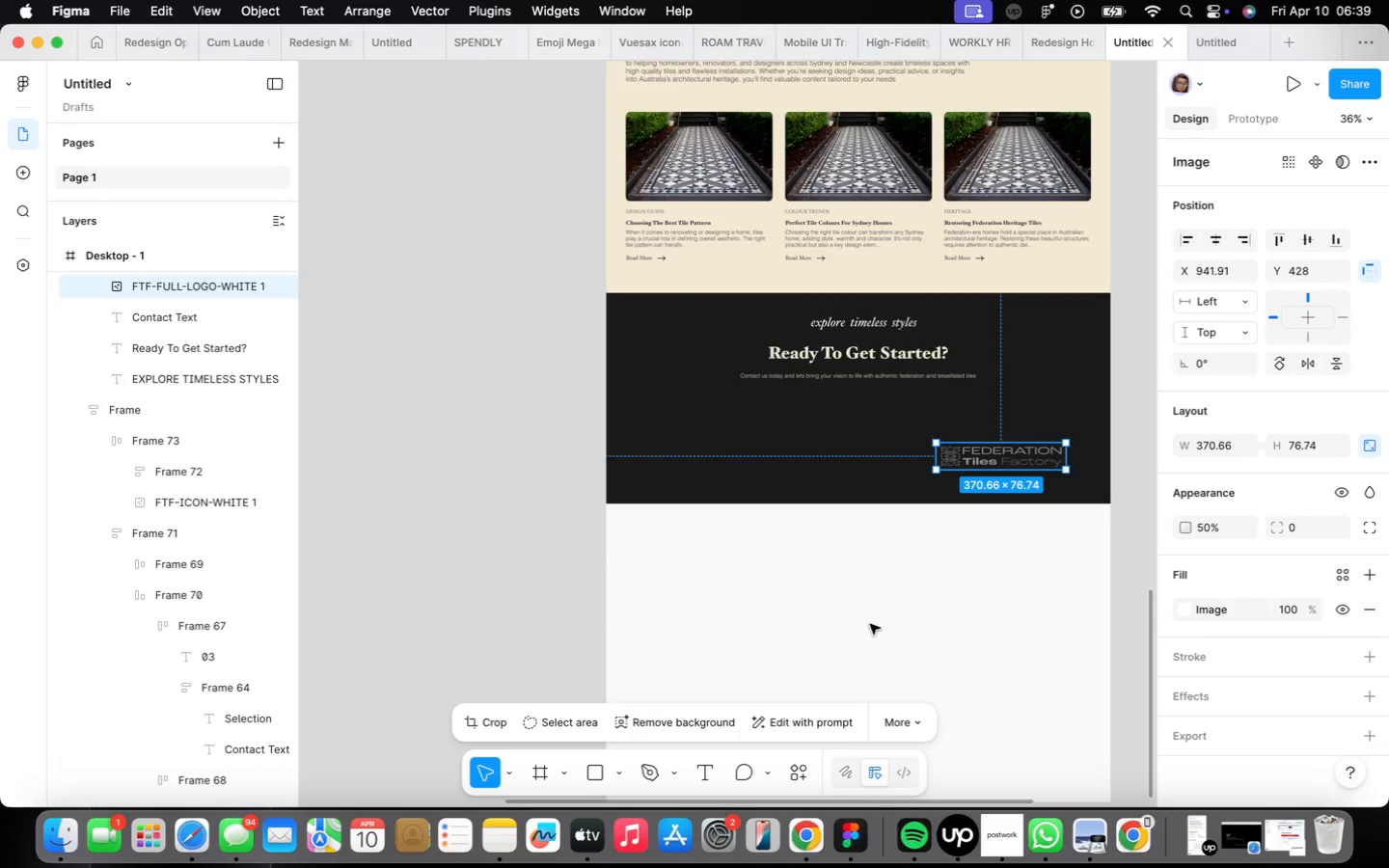 
scroll: coordinate [871, 611], scroll_direction: down, amount: 9.0
 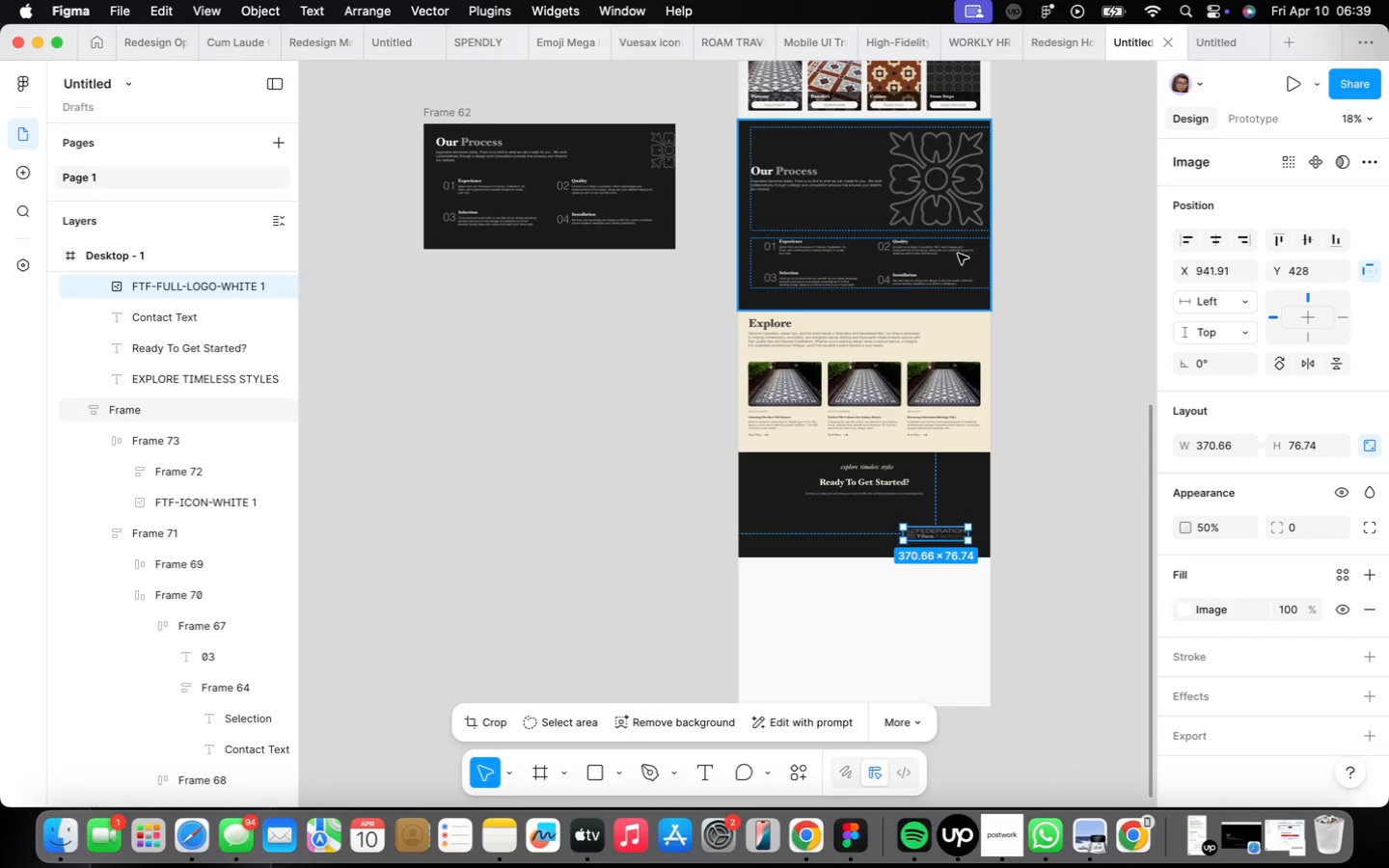 
double_click([970, 152])
 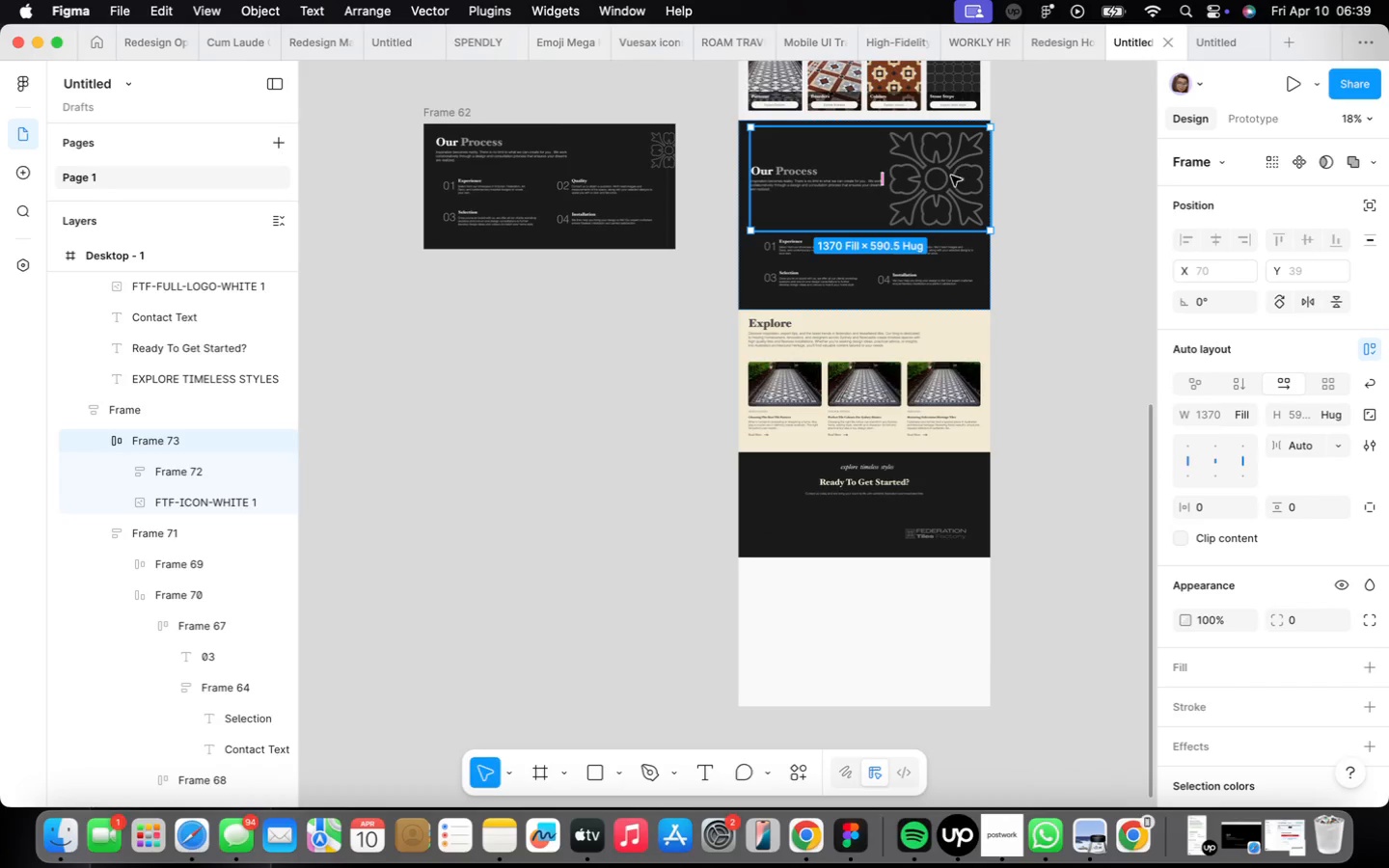 
double_click([951, 176])
 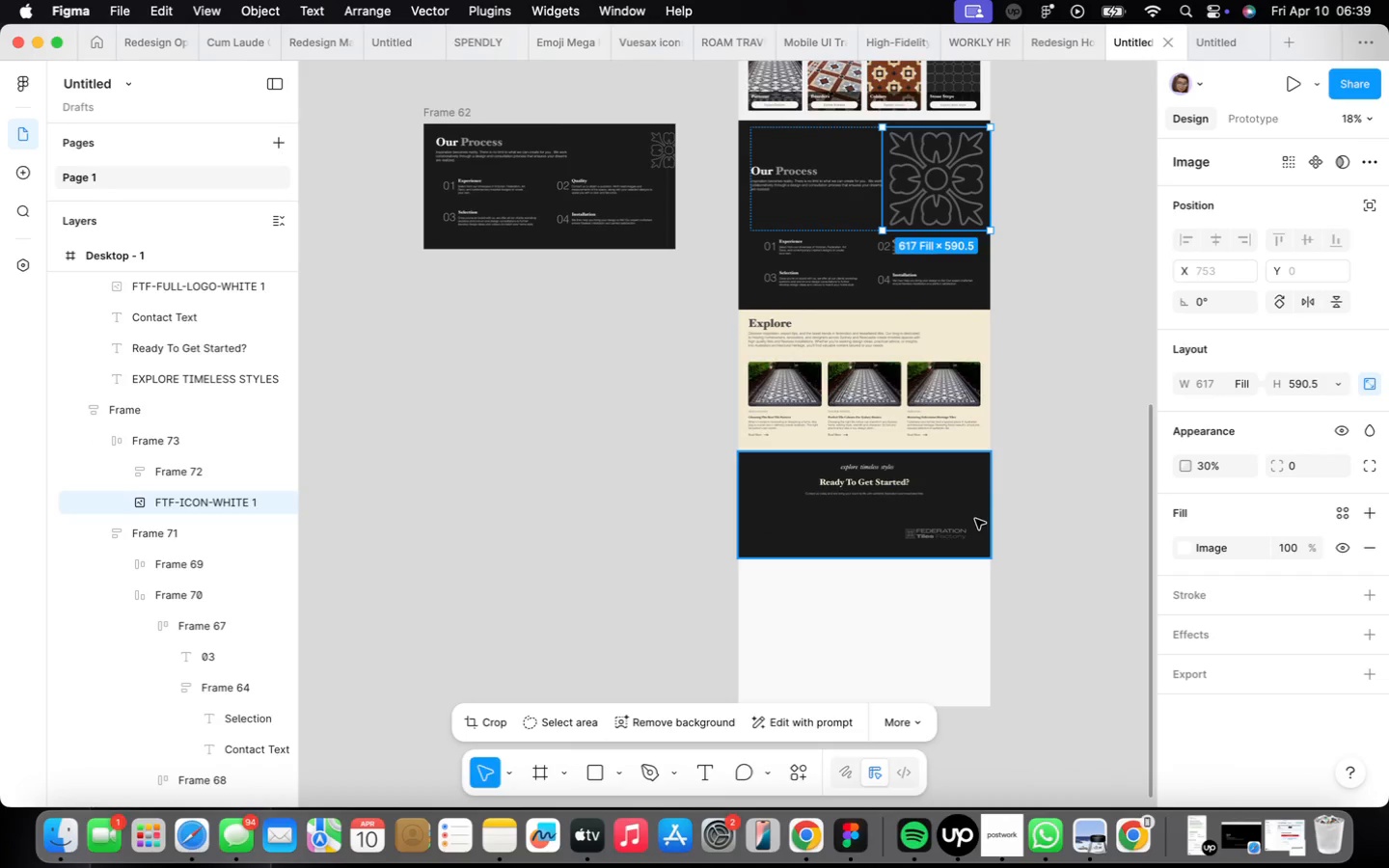 
double_click([939, 534])
 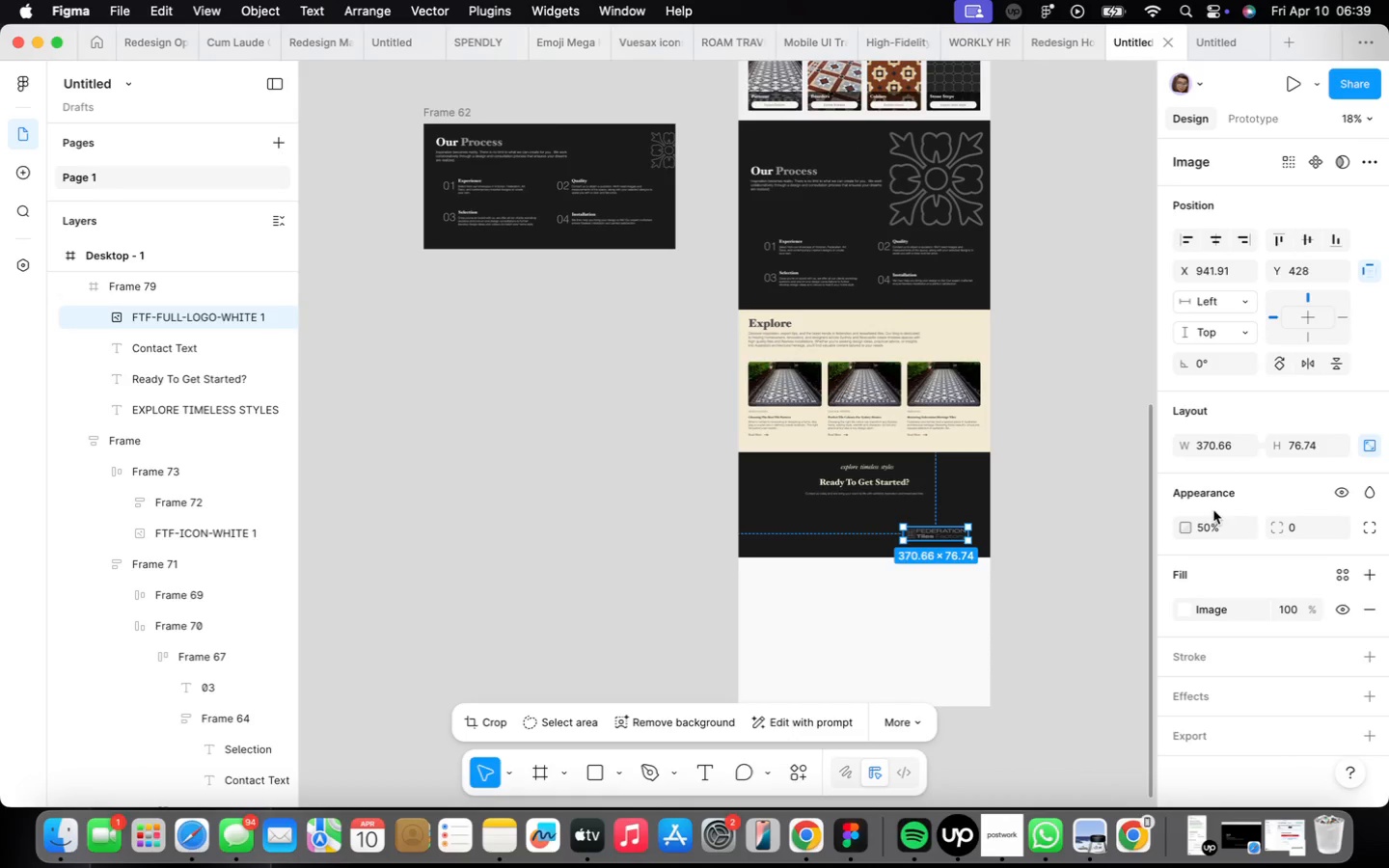 
left_click([1215, 524])
 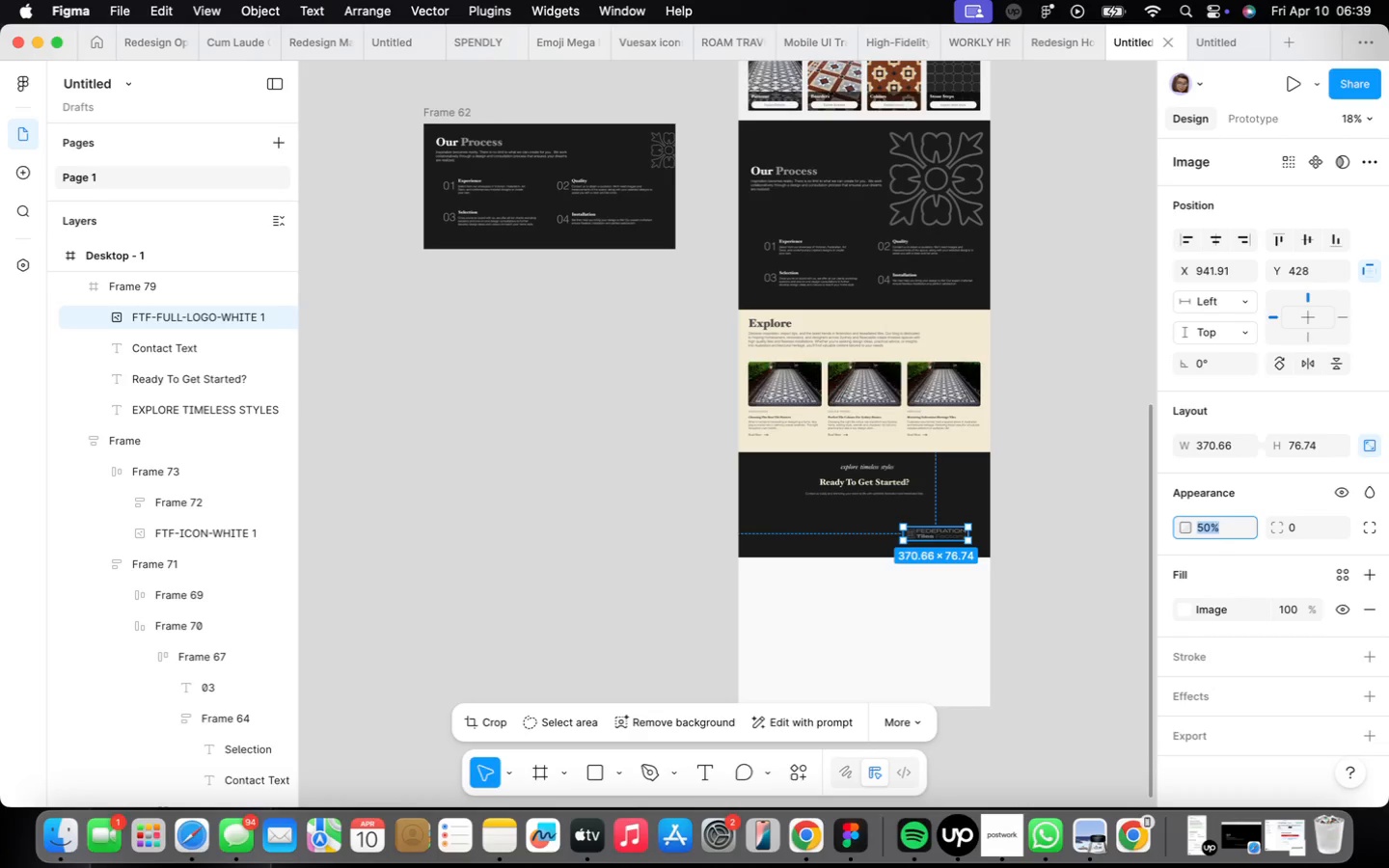 
type(30)
 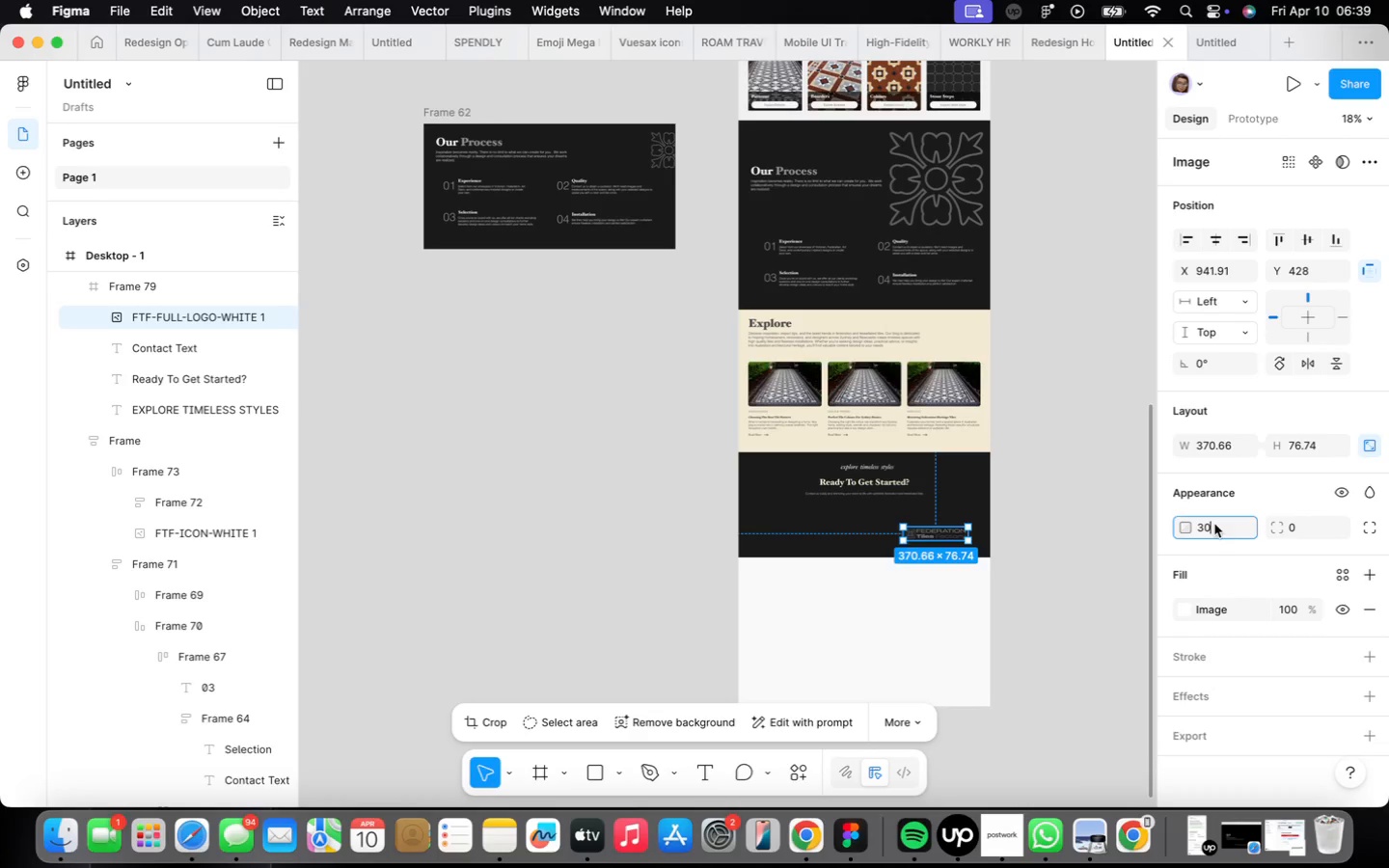 
key(Enter)
 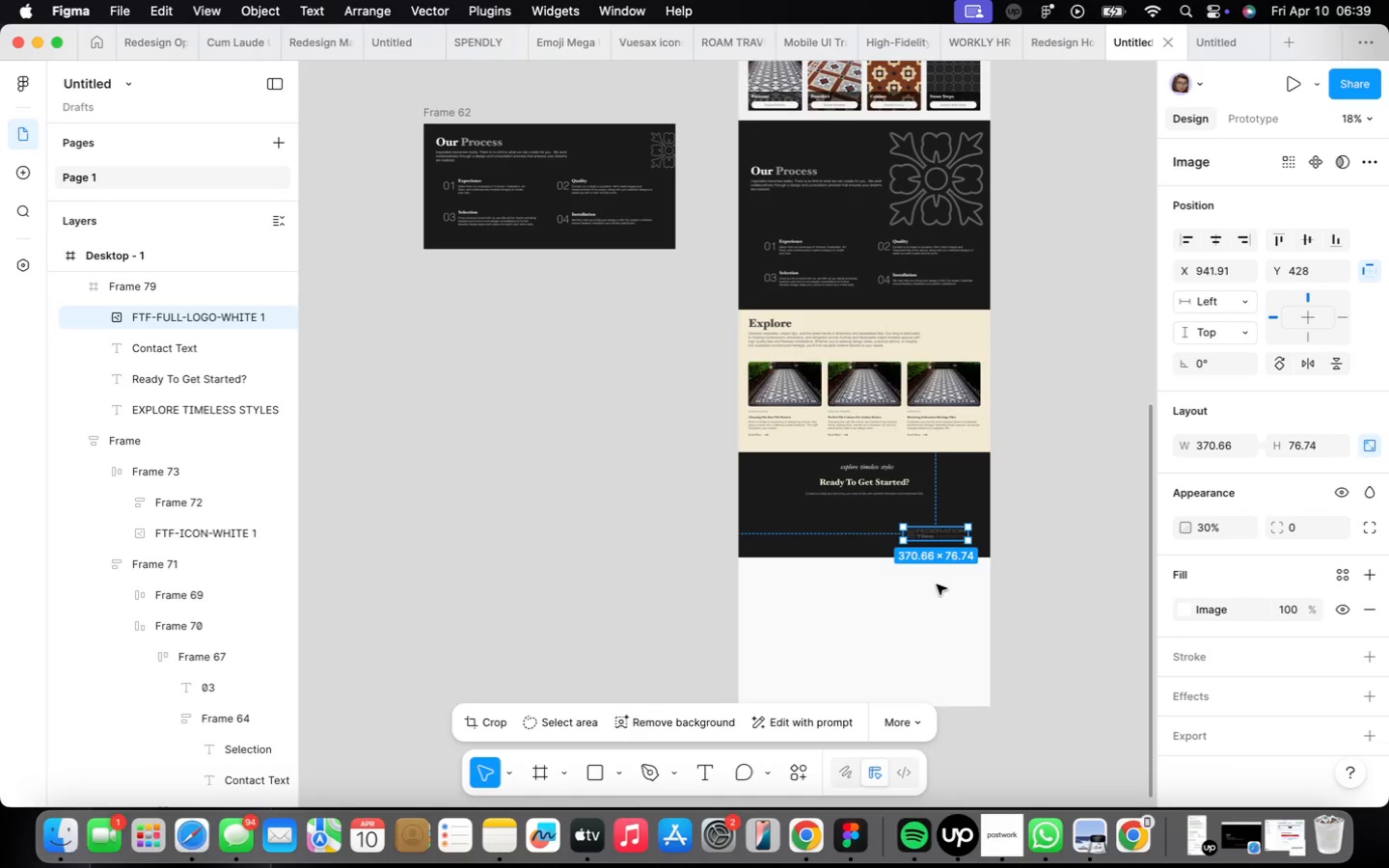 
scroll: coordinate [938, 585], scroll_direction: up, amount: 16.0
 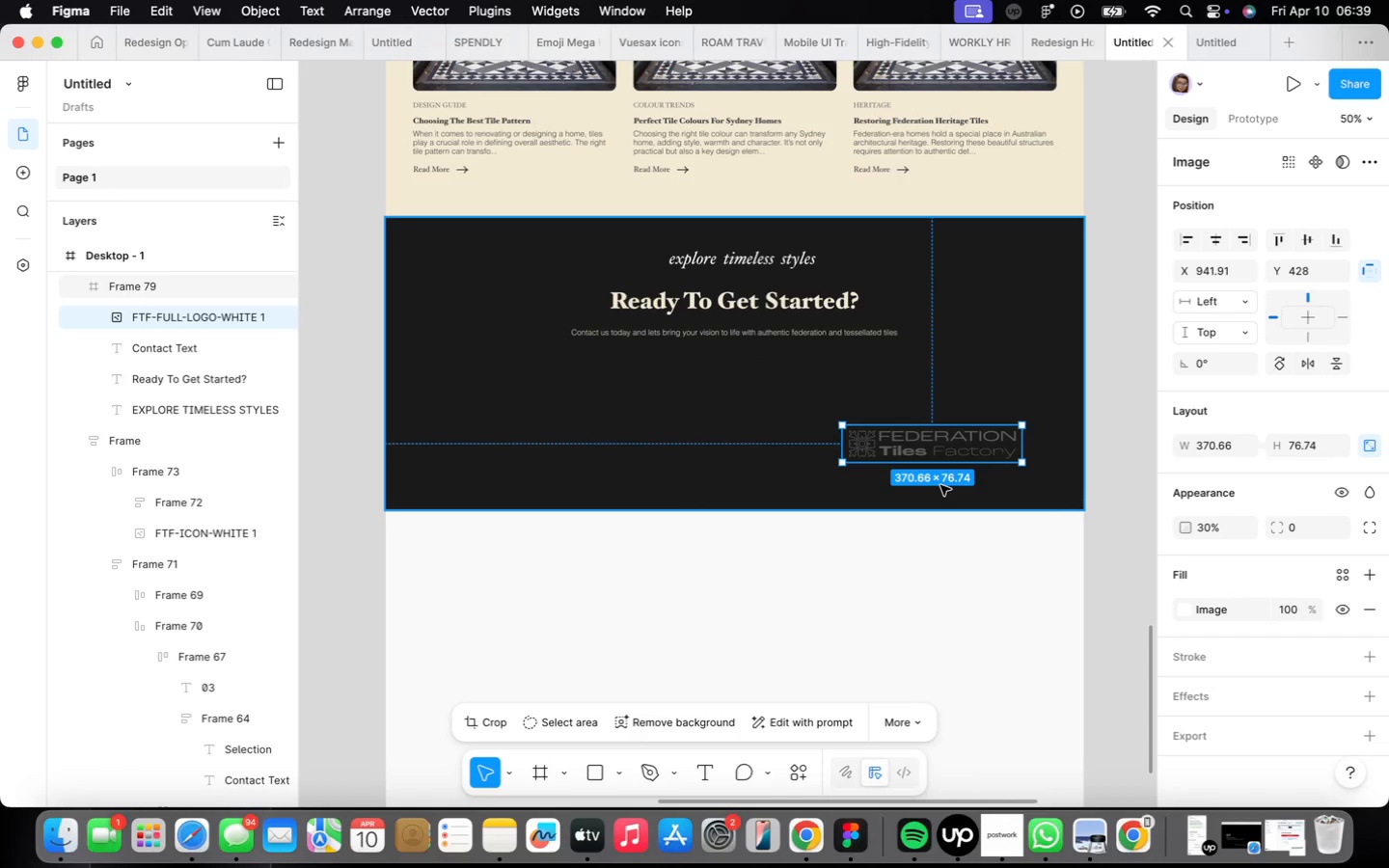 
left_click_drag(start_coordinate=[935, 455], to_coordinate=[762, 482])
 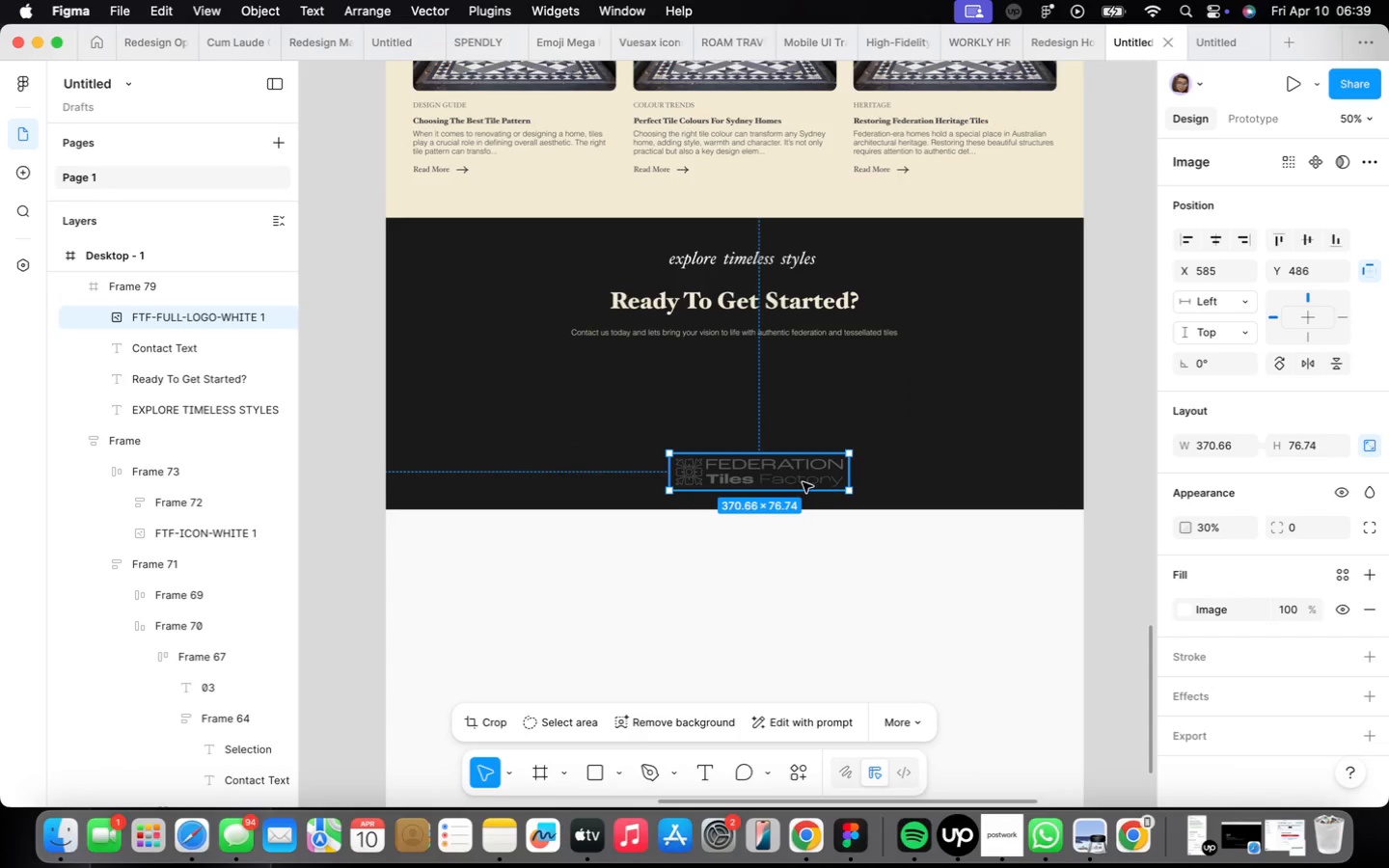 
left_click_drag(start_coordinate=[803, 482], to_coordinate=[488, 456])
 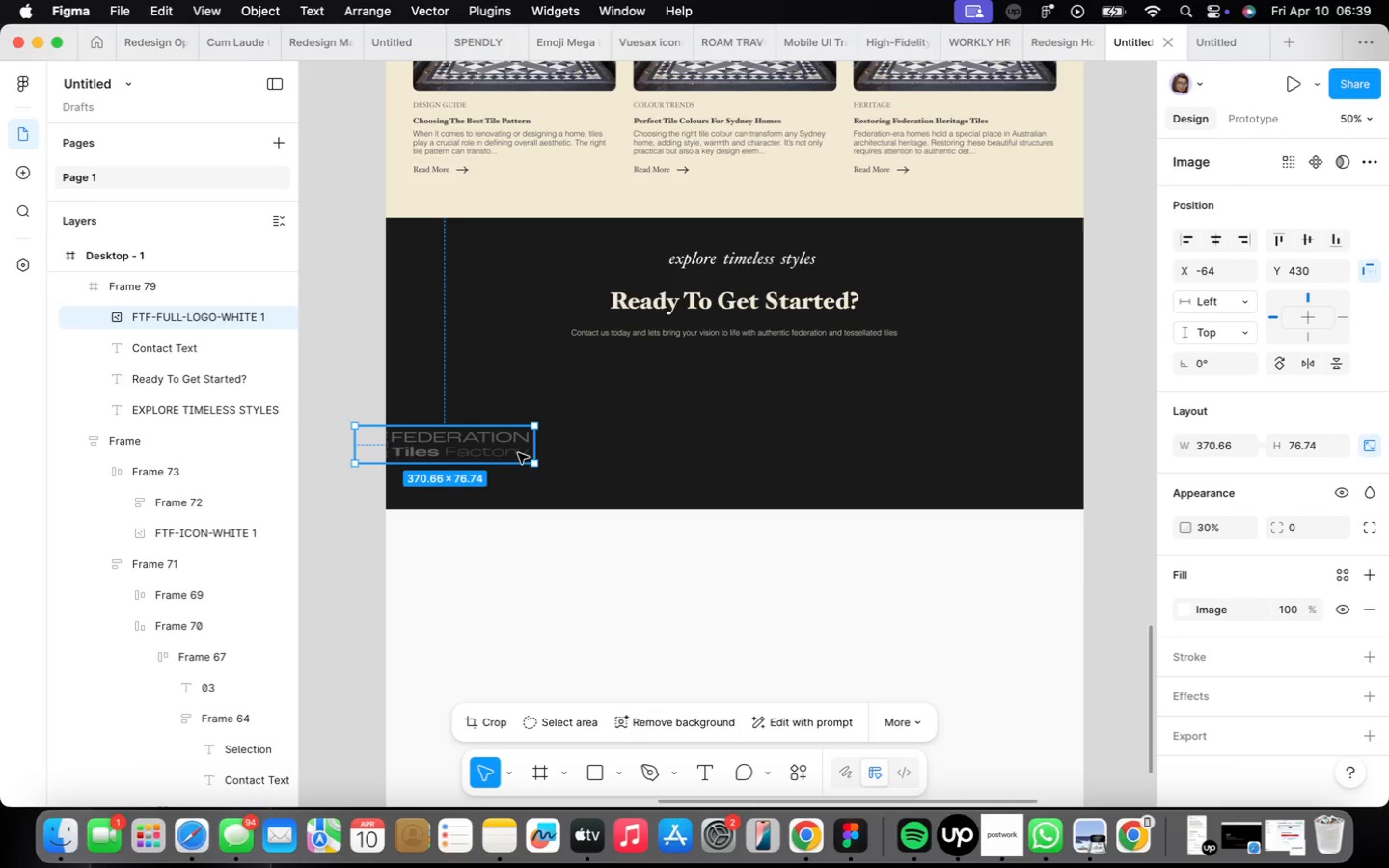 
left_click([520, 452])
 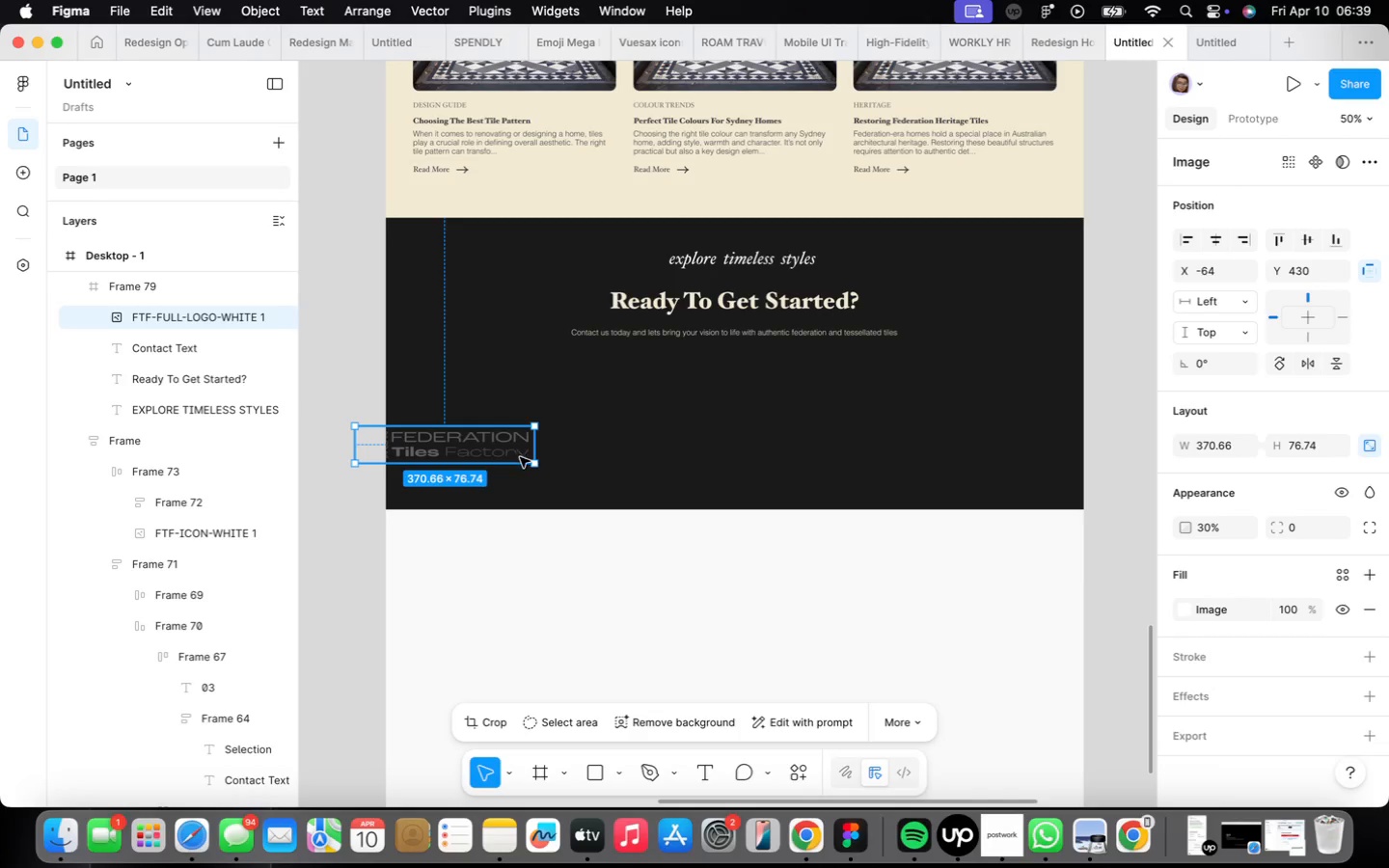 
scroll: coordinate [539, 492], scroll_direction: down, amount: 14.0
 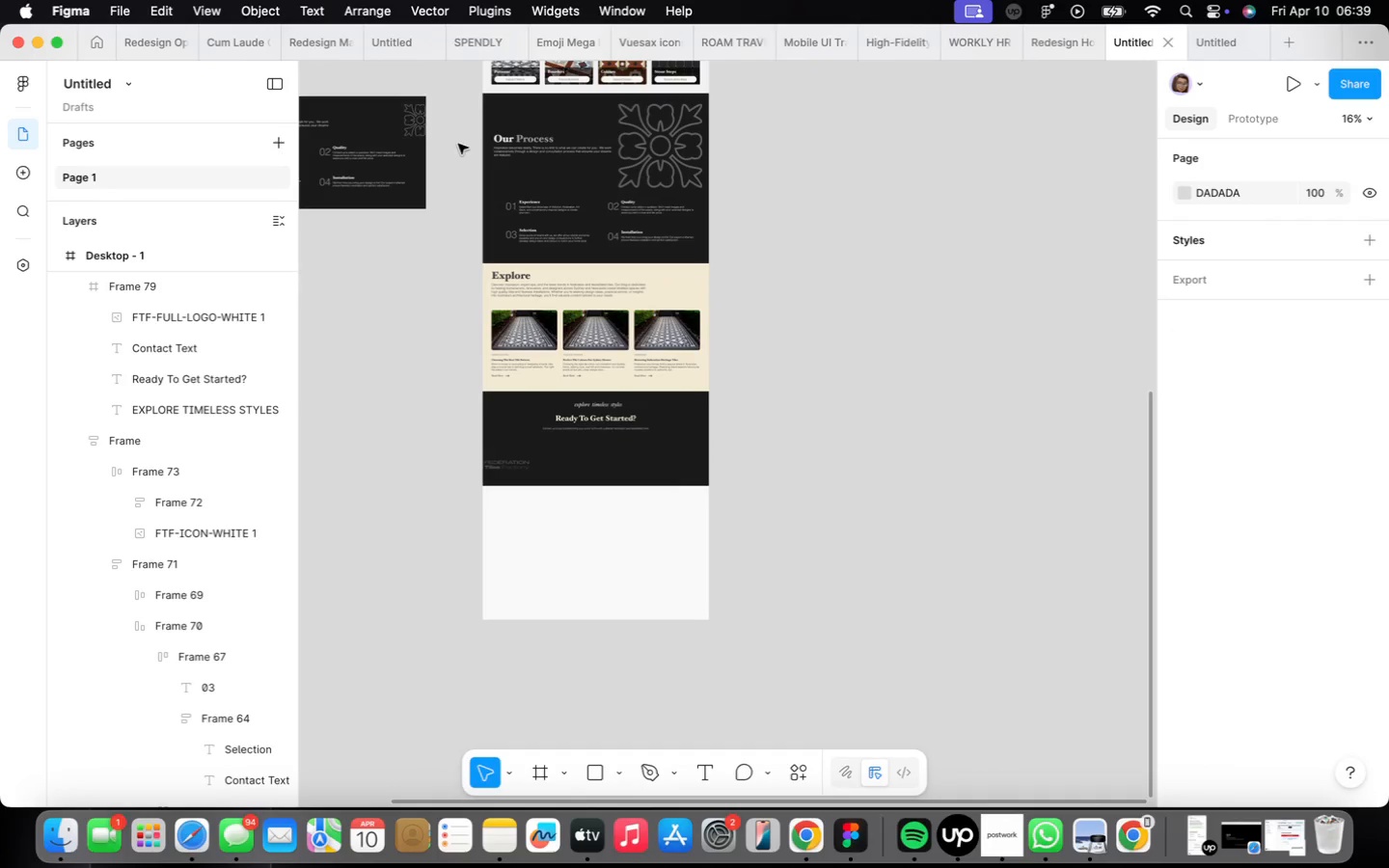 
left_click([410, 114])
 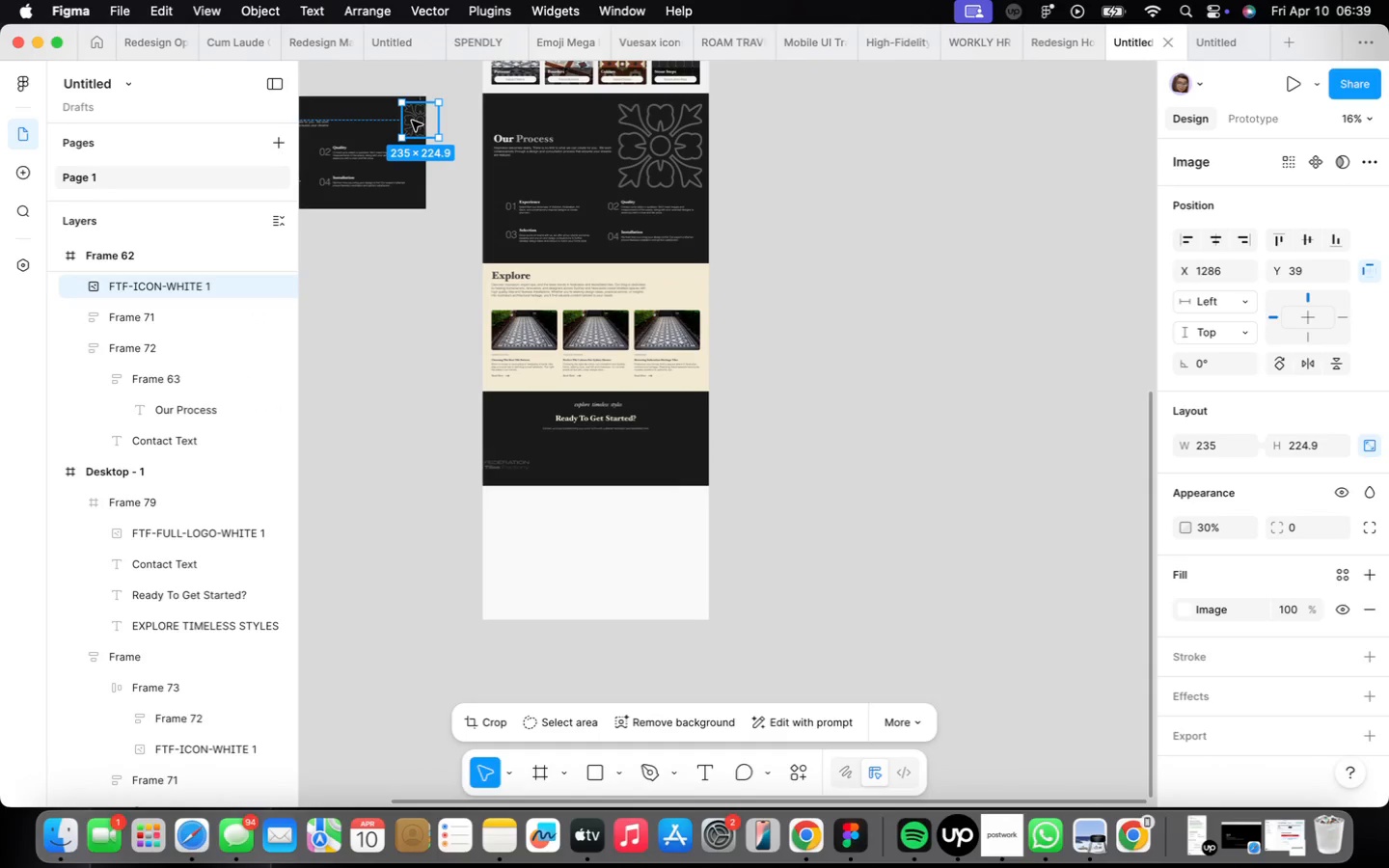 
hold_key(key=OptionLeft, duration=1.42)
left_click_drag(start_coordinate=[412, 121], to_coordinate=[657, 464])
 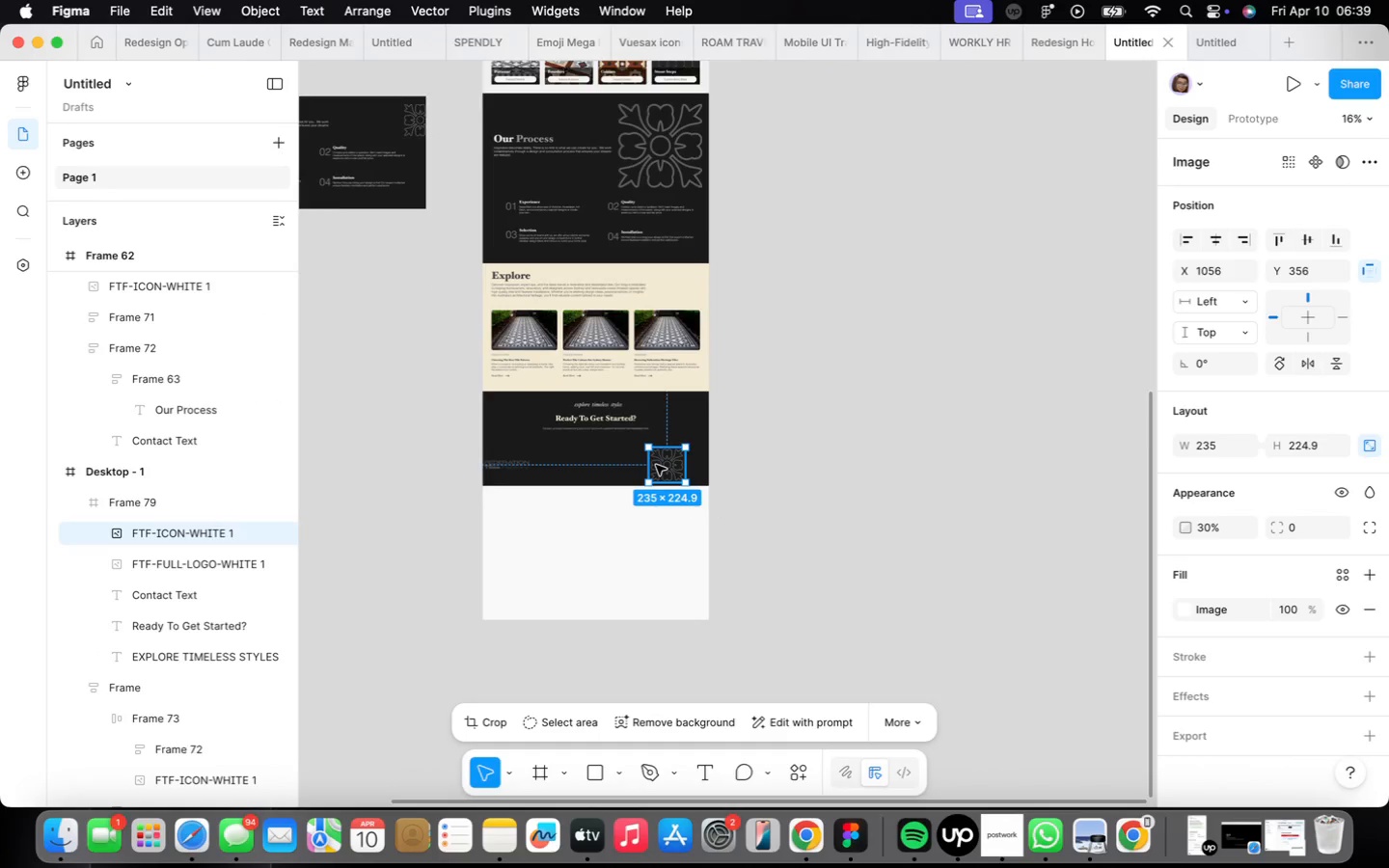 
left_click_drag(start_coordinate=[657, 464], to_coordinate=[716, 426])
 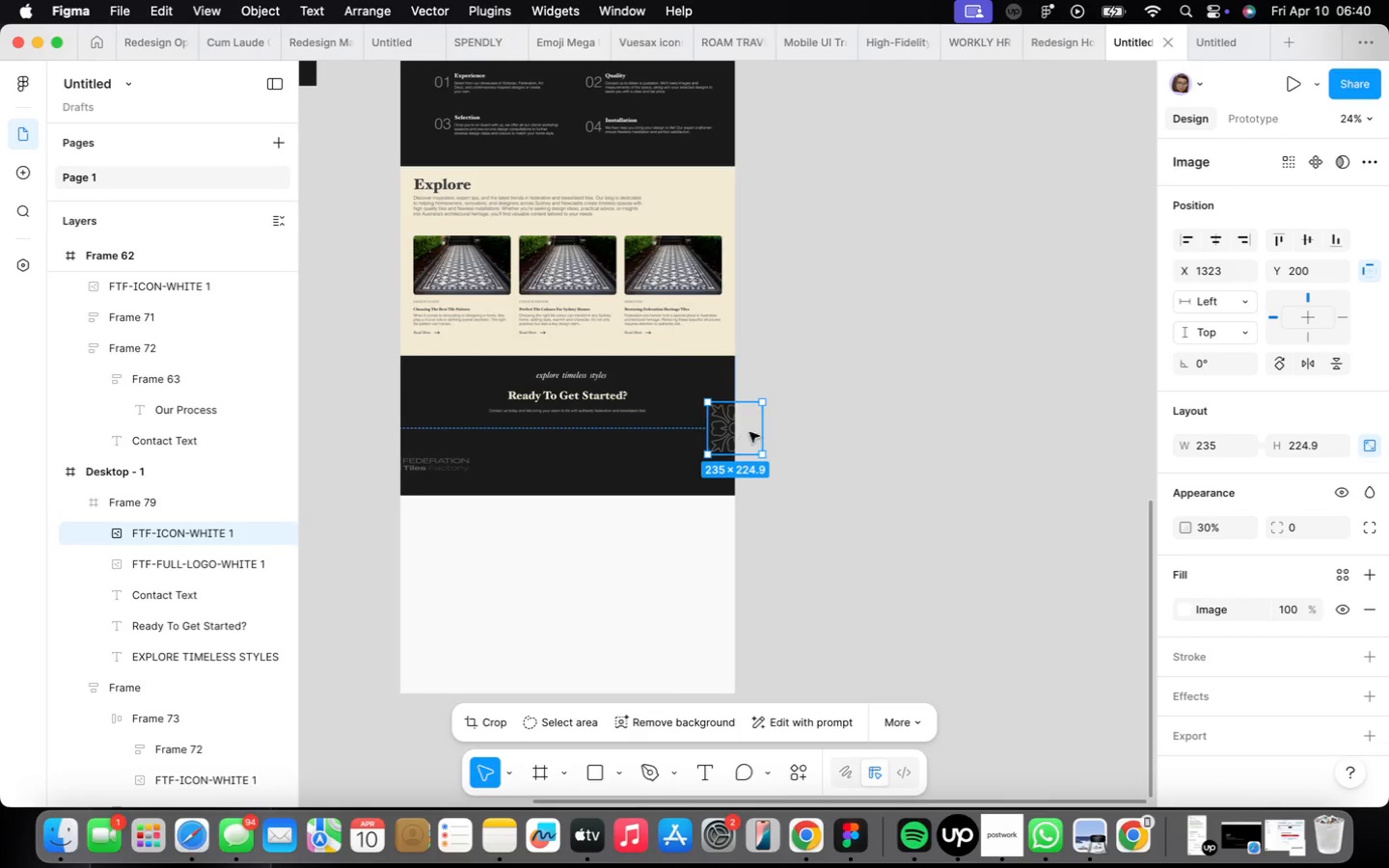 
scroll: coordinate [656, 465], scroll_direction: up, amount: 4.0
 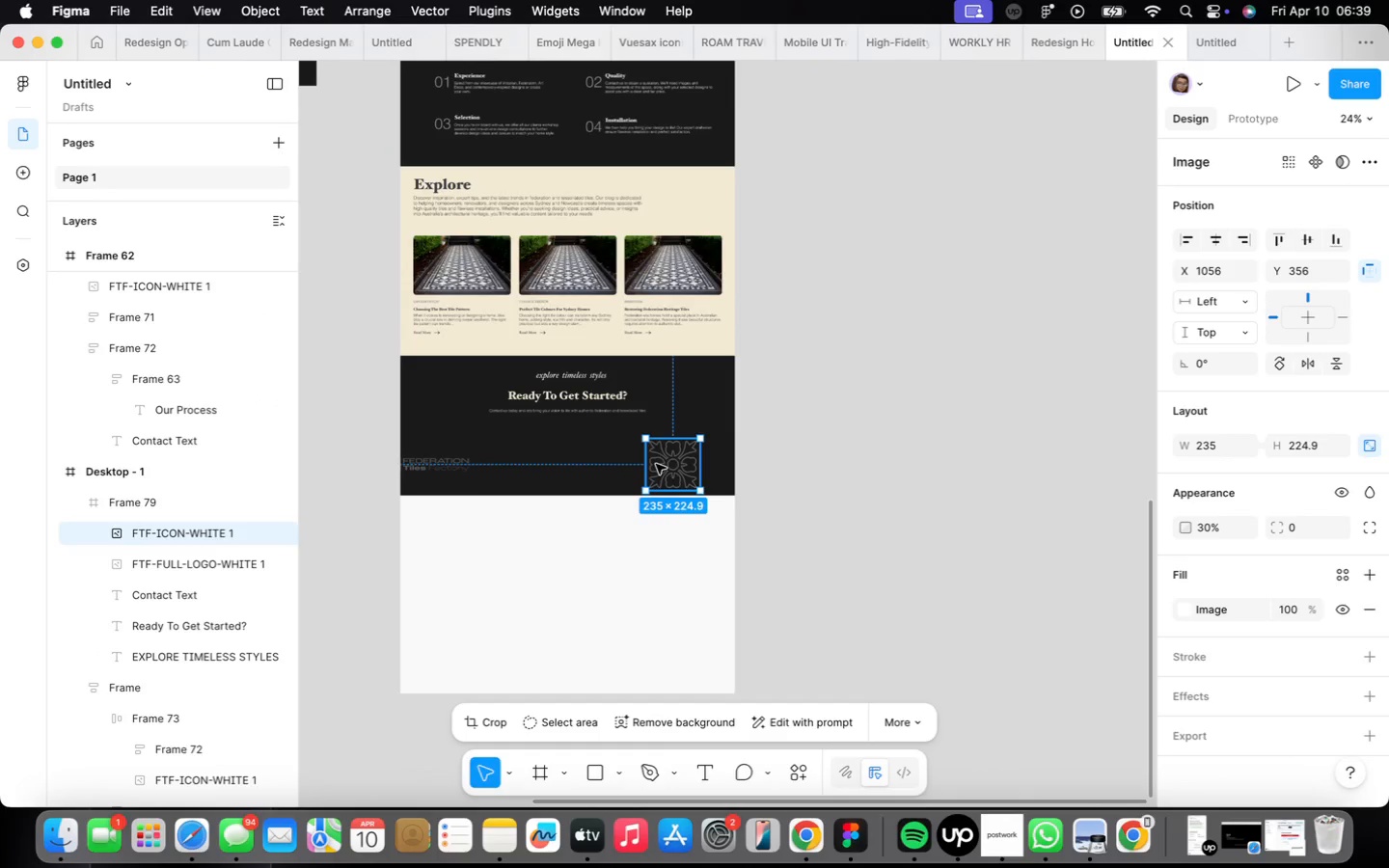 
left_click([833, 433])
 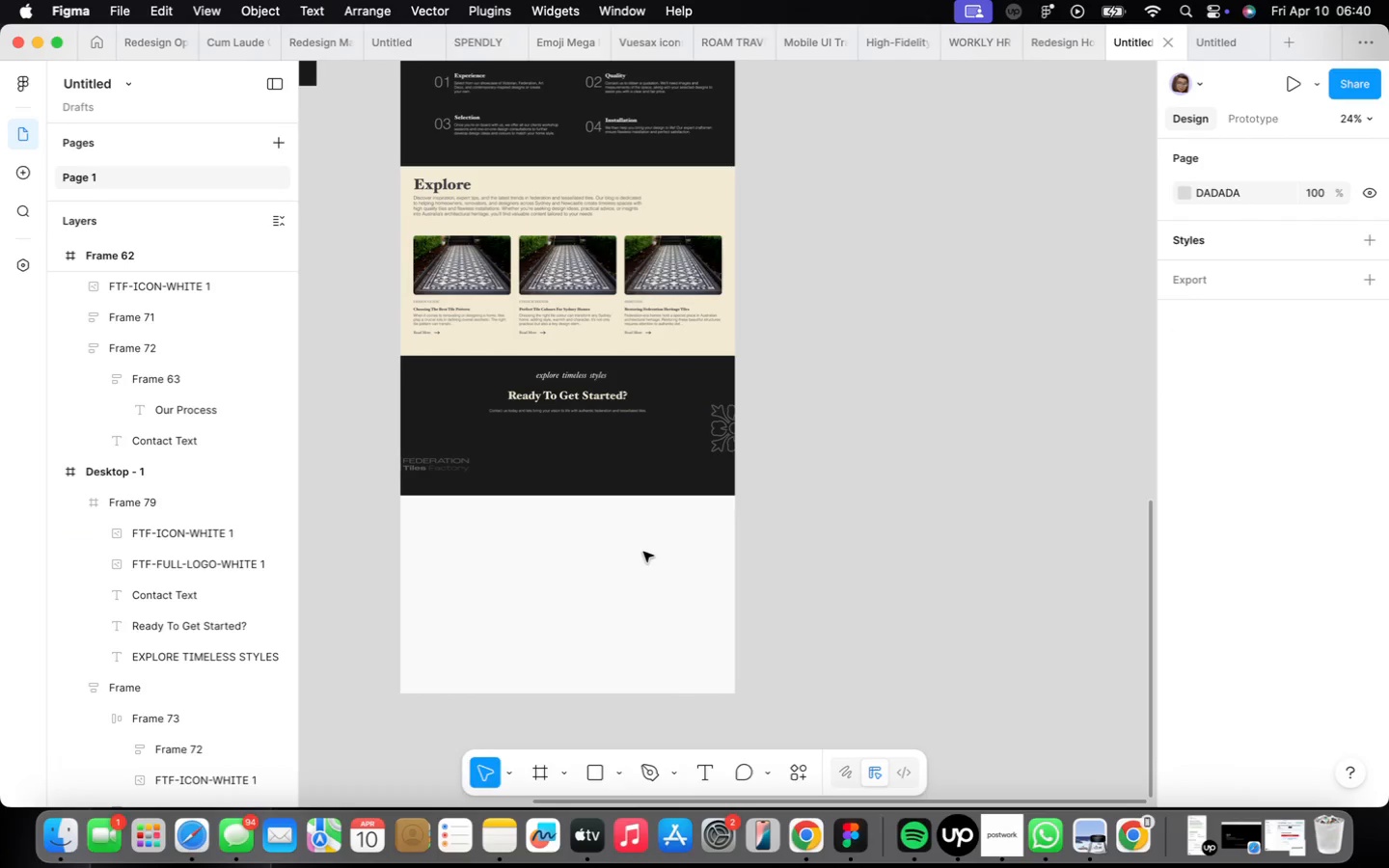 
scroll: coordinate [643, 551], scroll_direction: up, amount: 7.0
 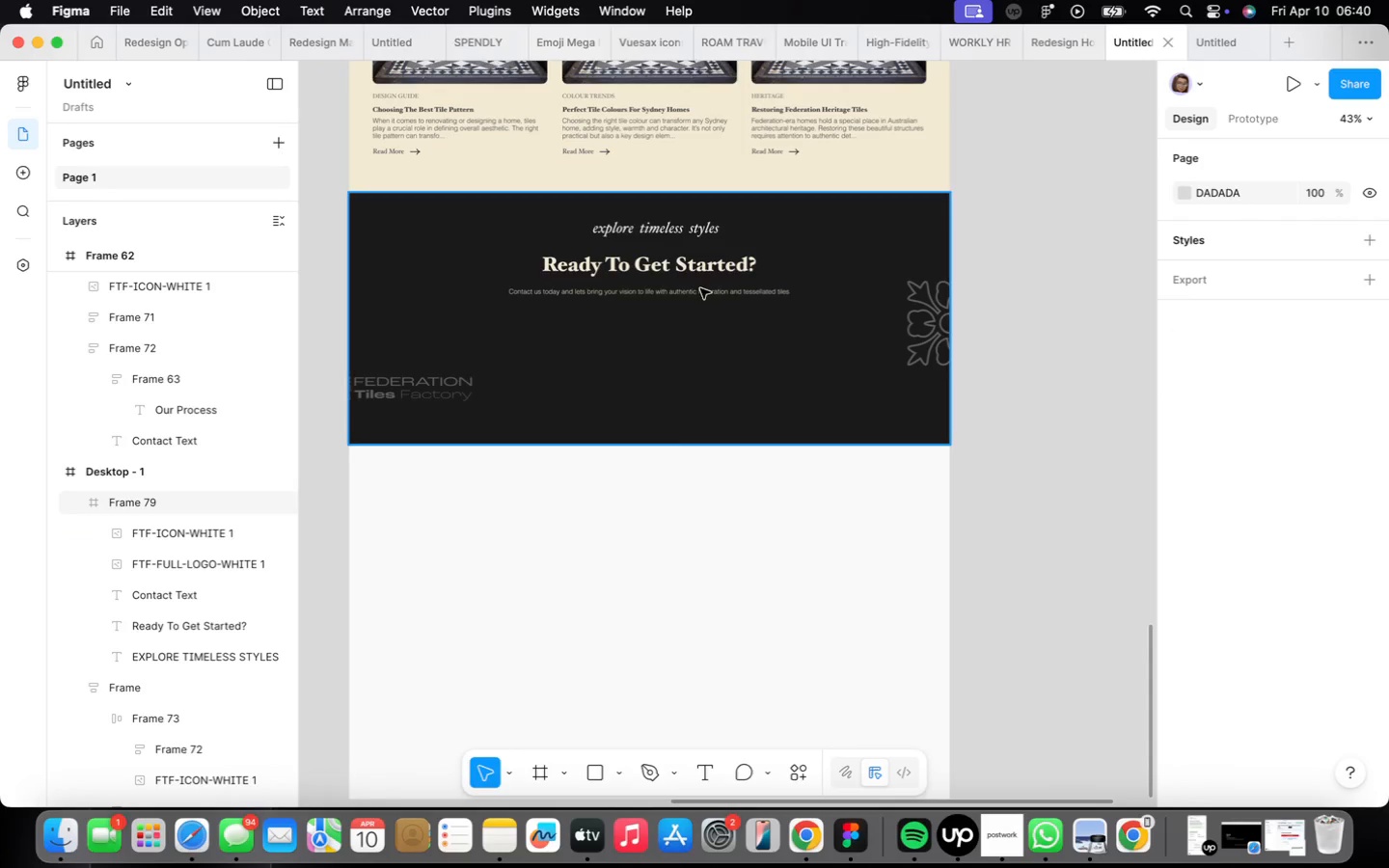 
right_click([696, 582])
 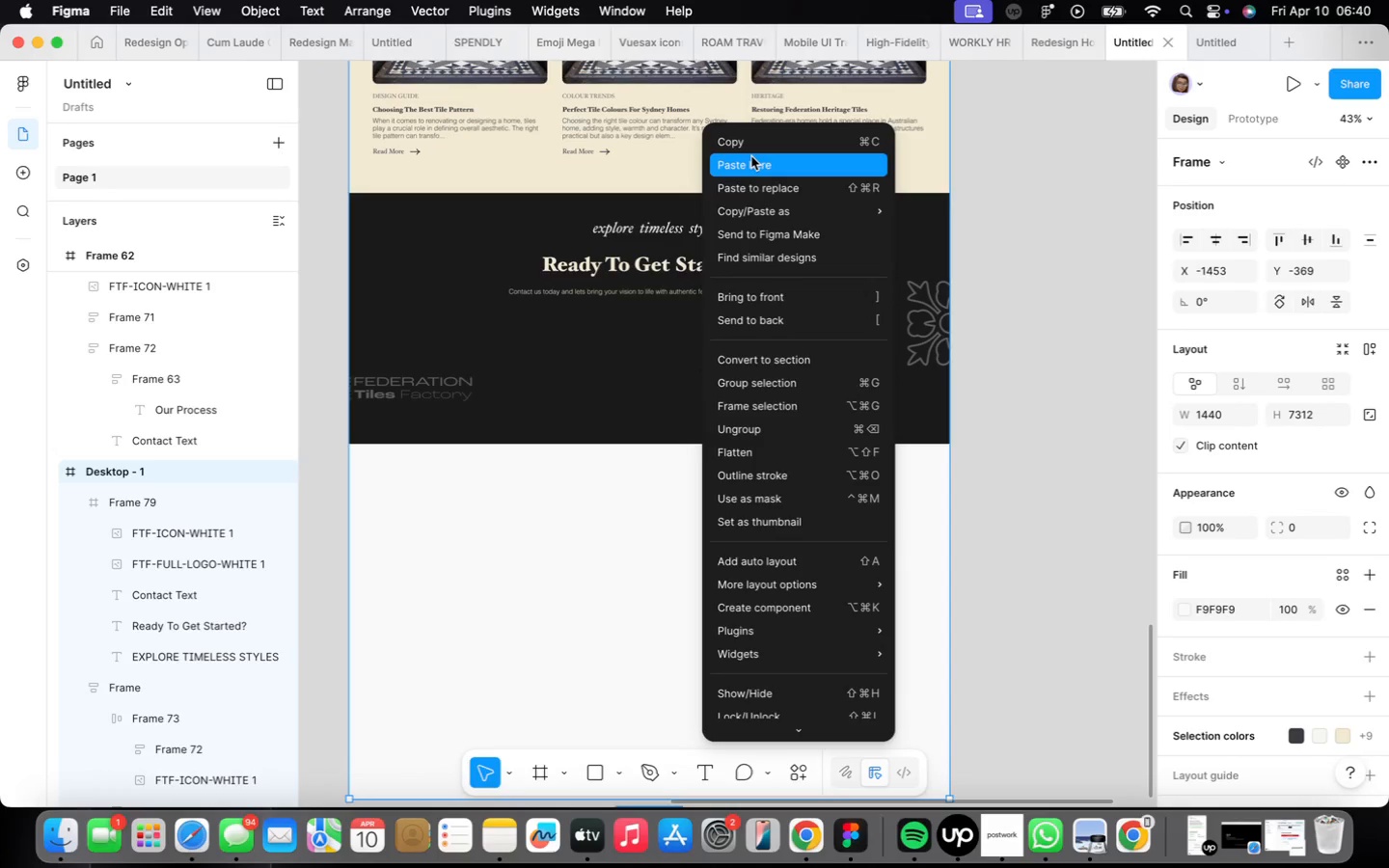 
left_click([764, 186])
 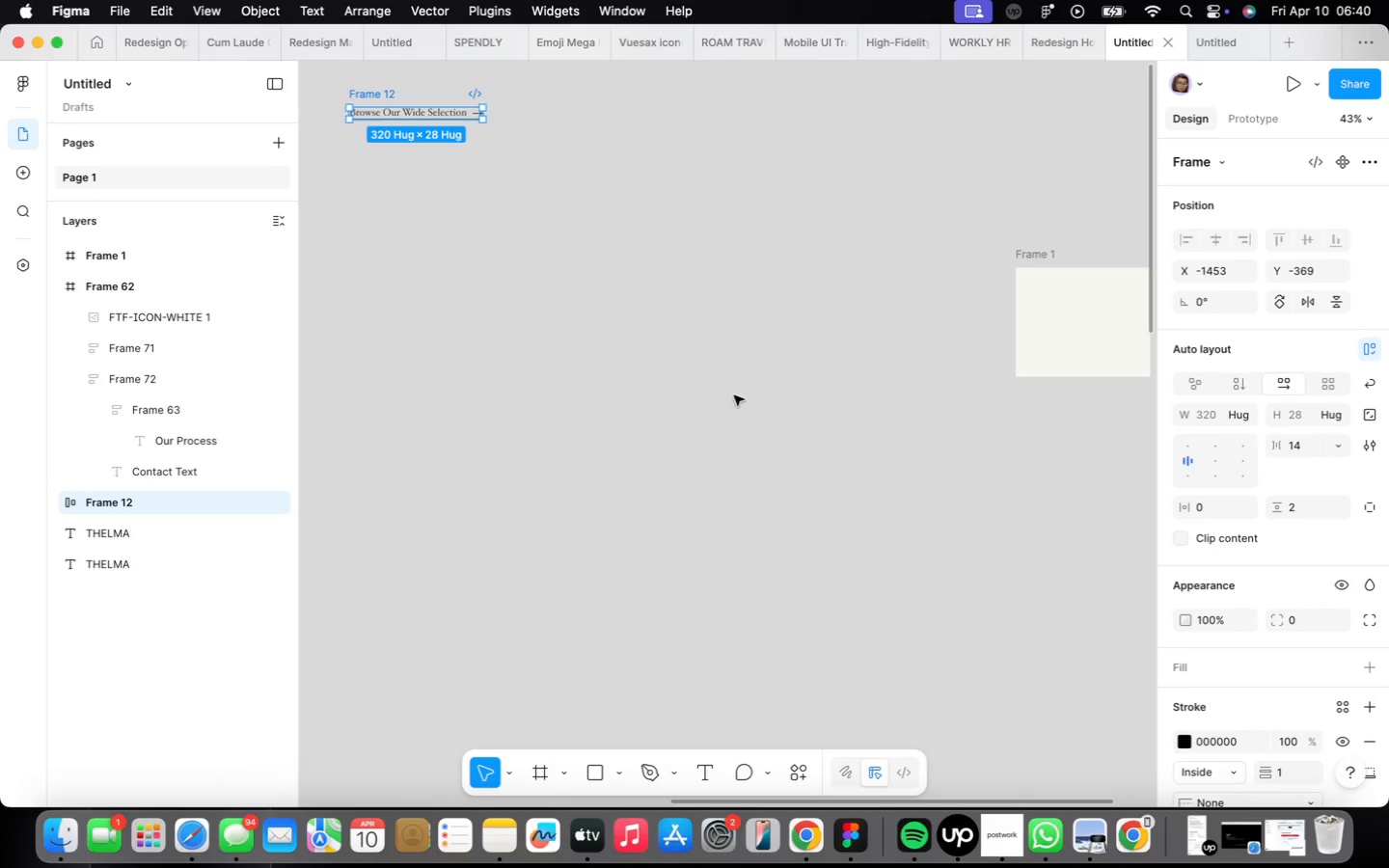 
scroll: coordinate [734, 395], scroll_direction: down, amount: 15.0
 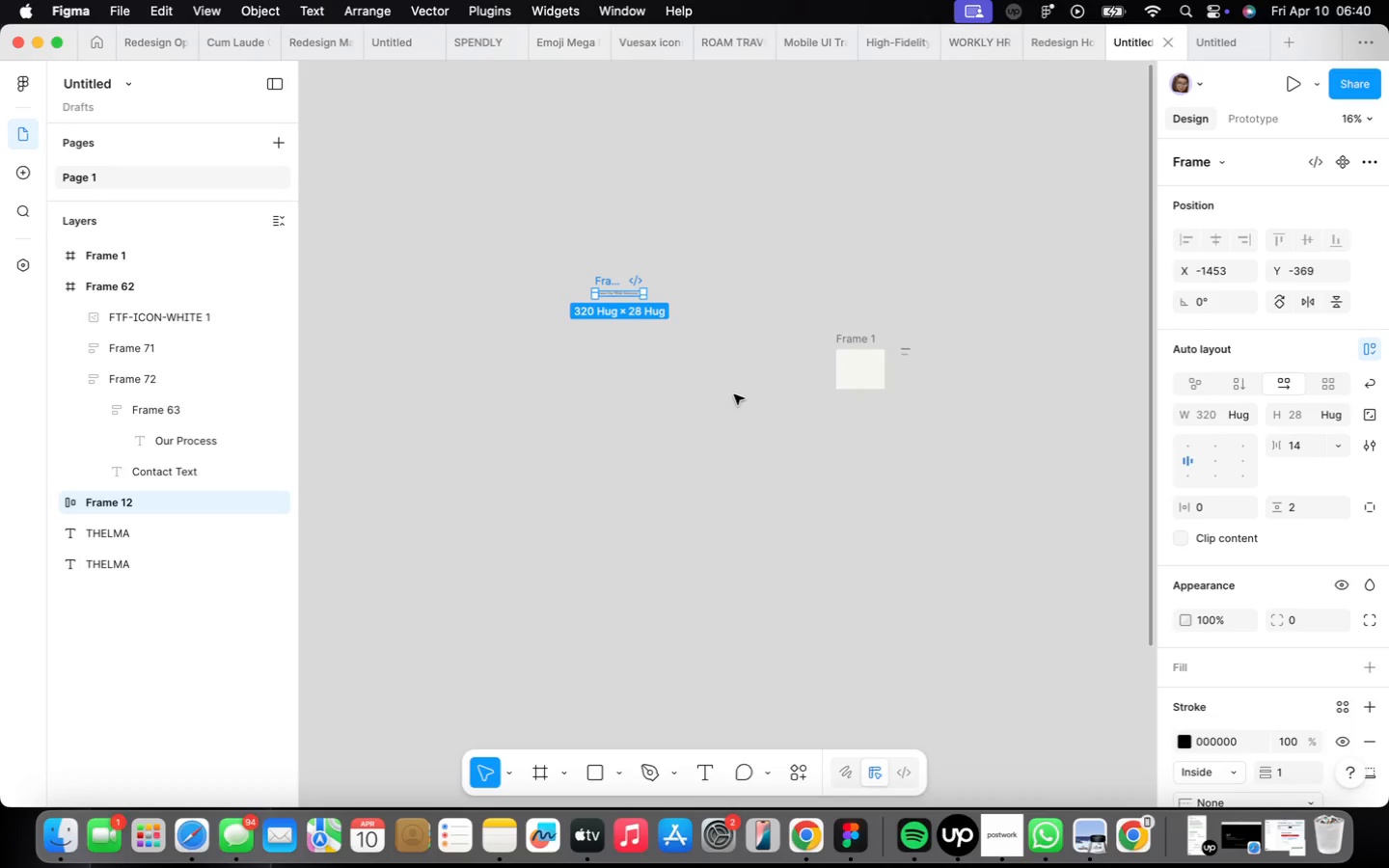 
key(Meta+Z)
 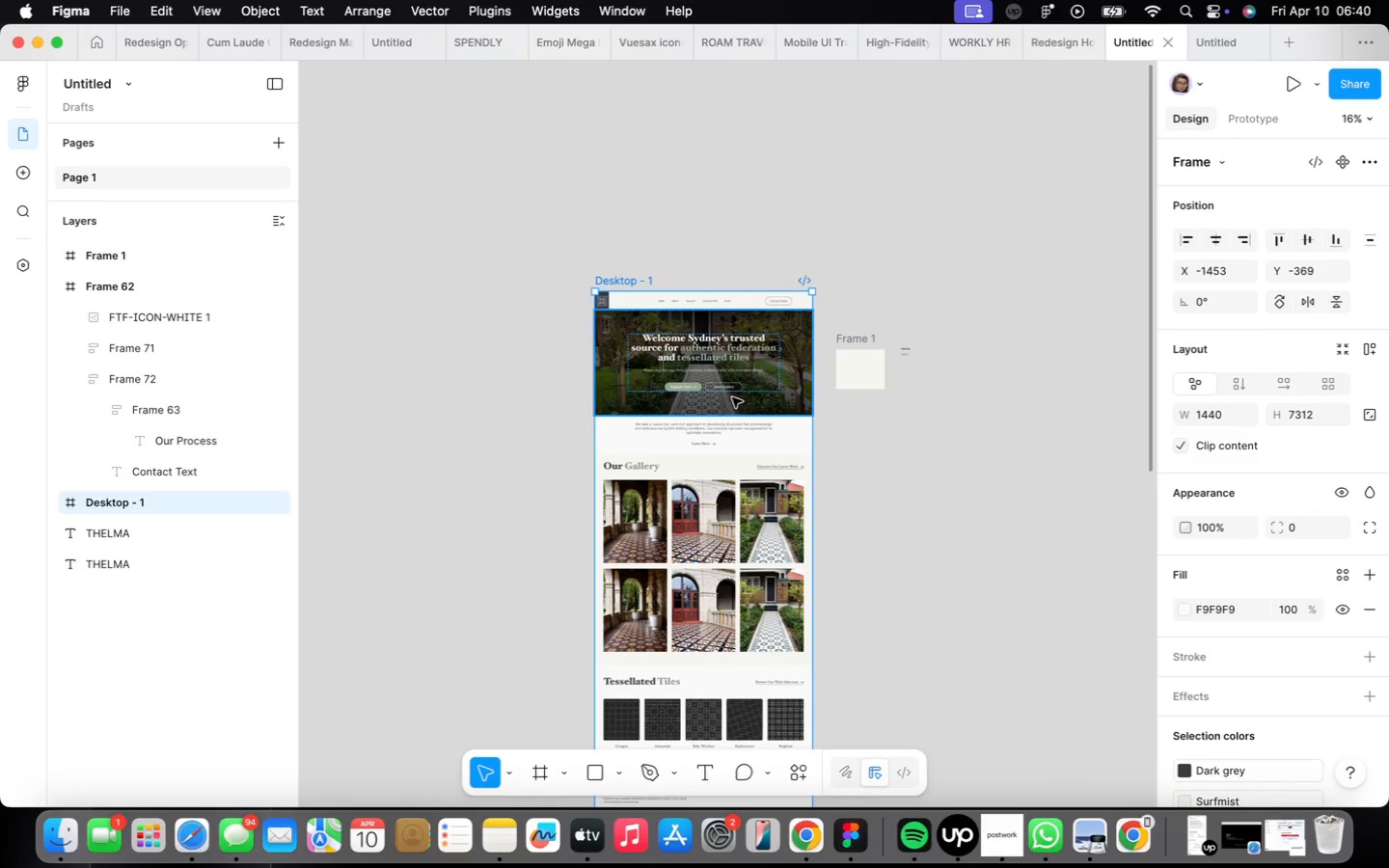 
scroll: coordinate [688, 417], scroll_direction: up, amount: 4.0
 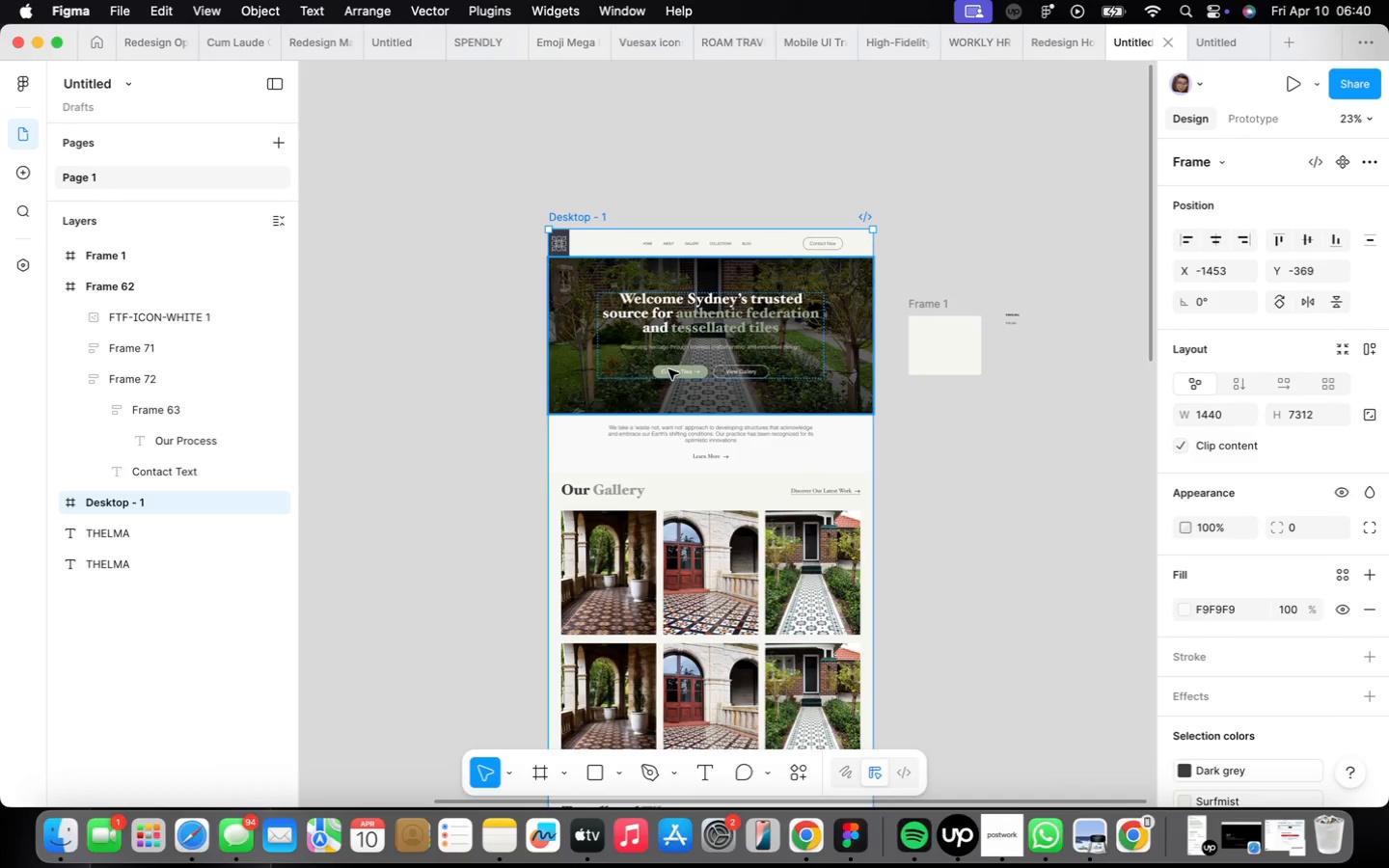 
double_click([671, 369])
 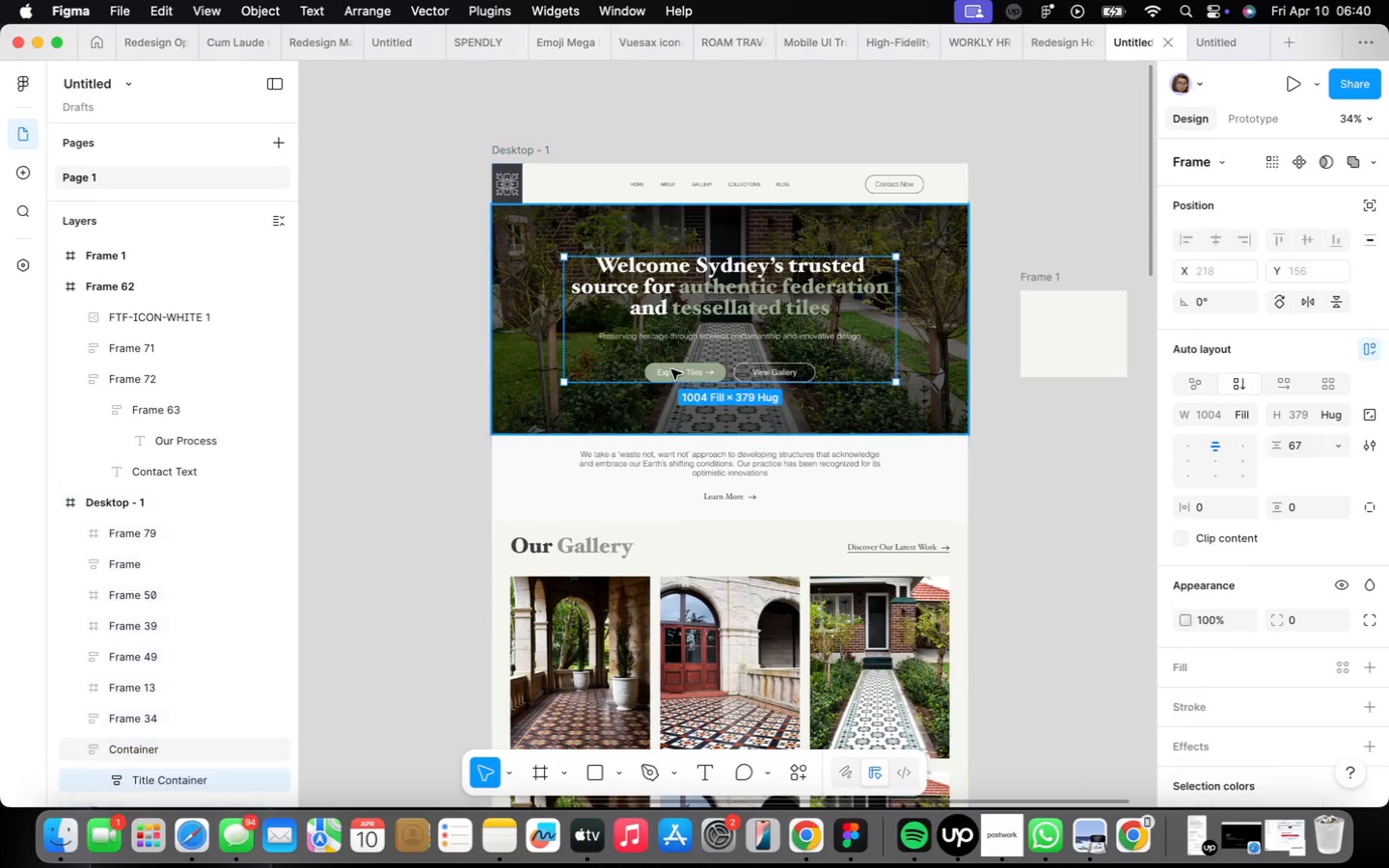 
scroll: coordinate [671, 370], scroll_direction: up, amount: 4.0
 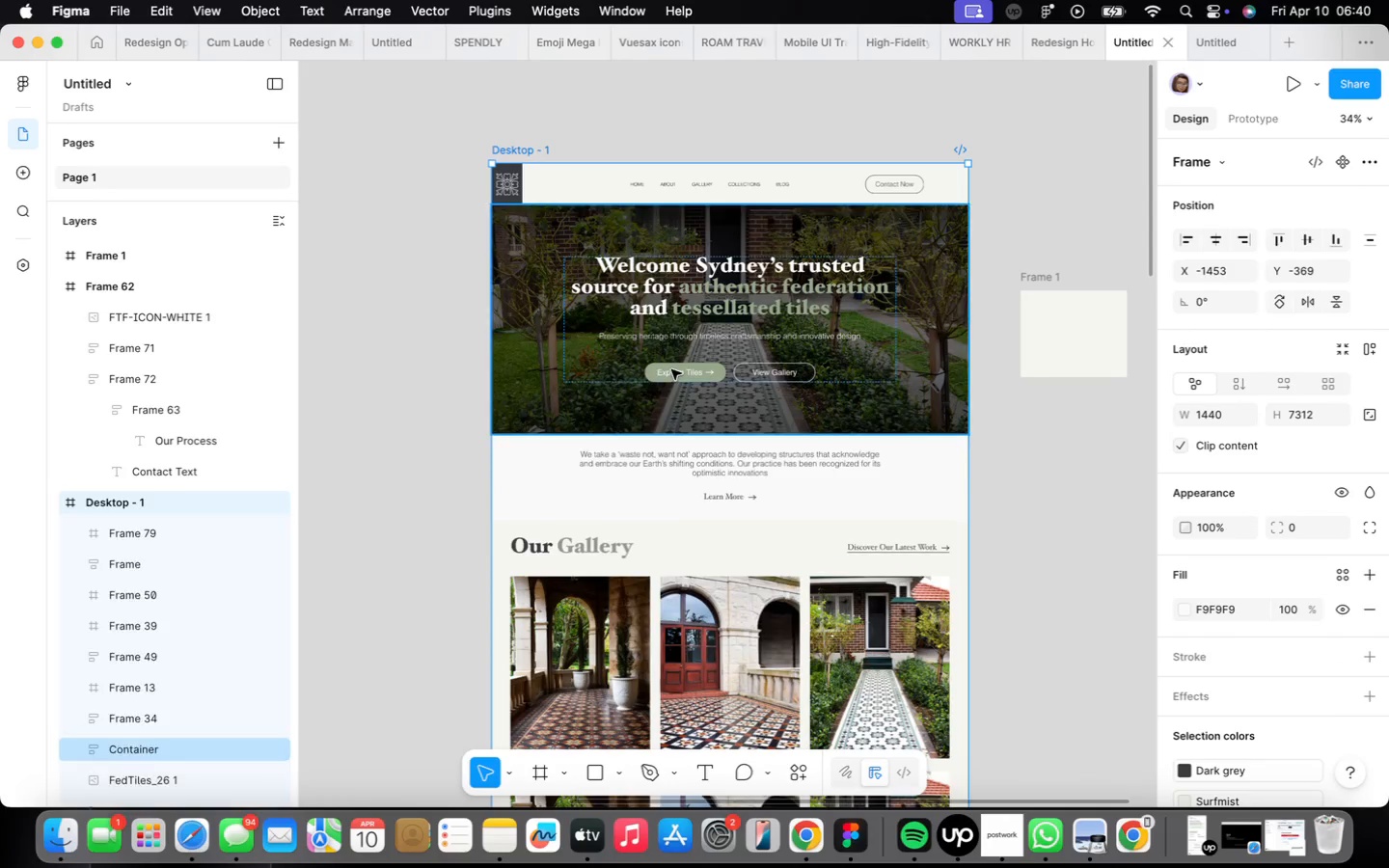 
triple_click([671, 369])
 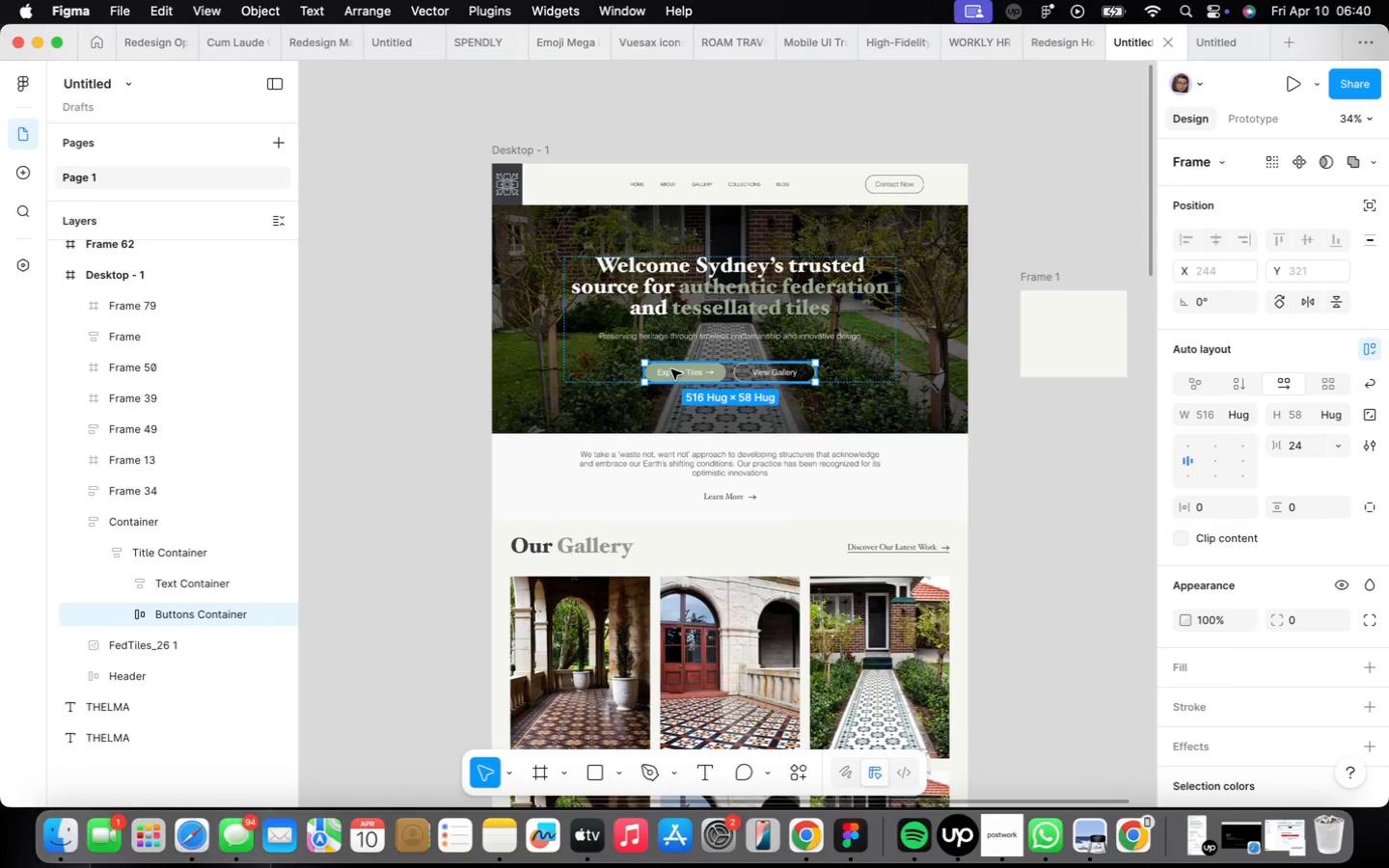 
triple_click([671, 369])
 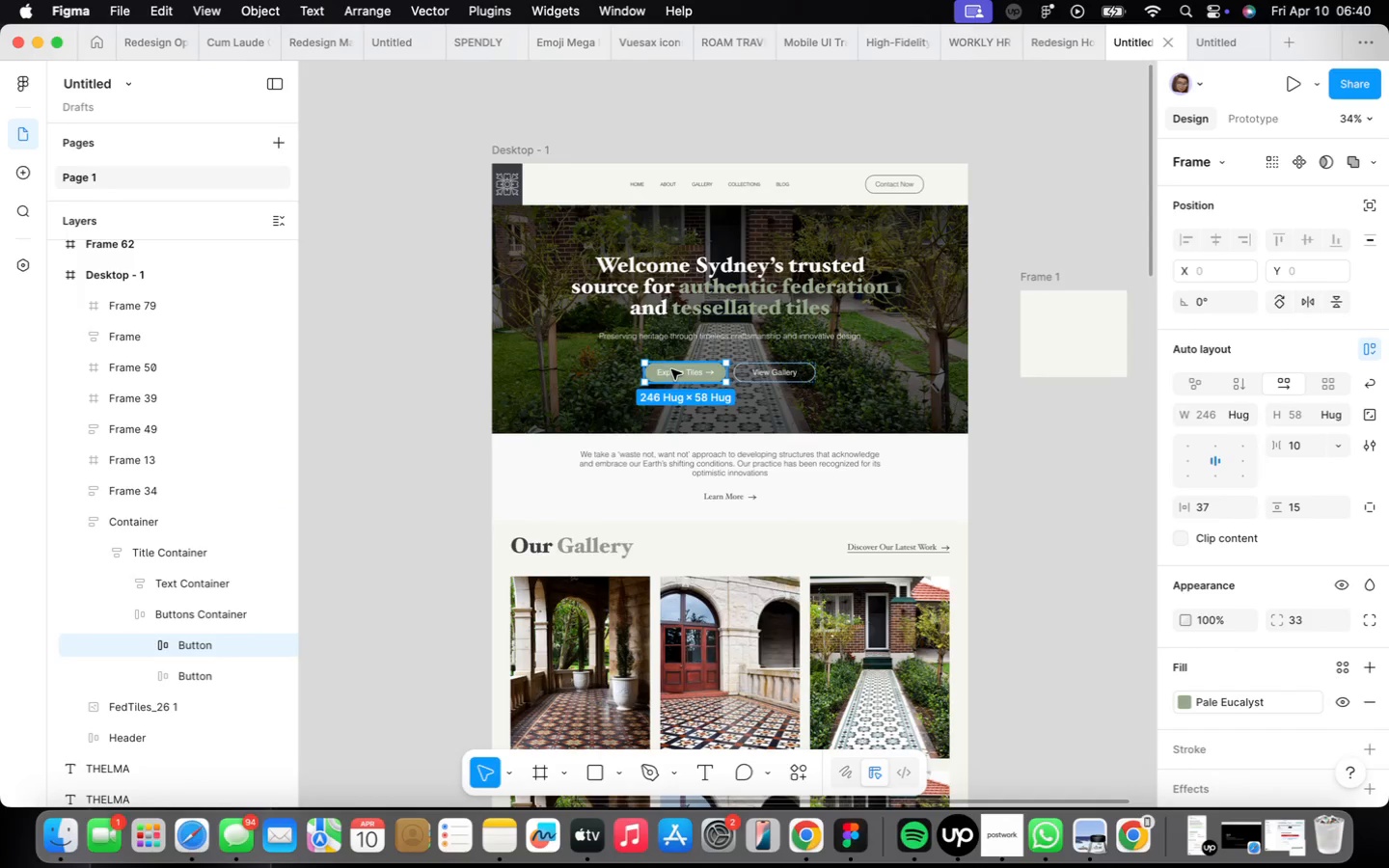 
right_click([671, 369])
 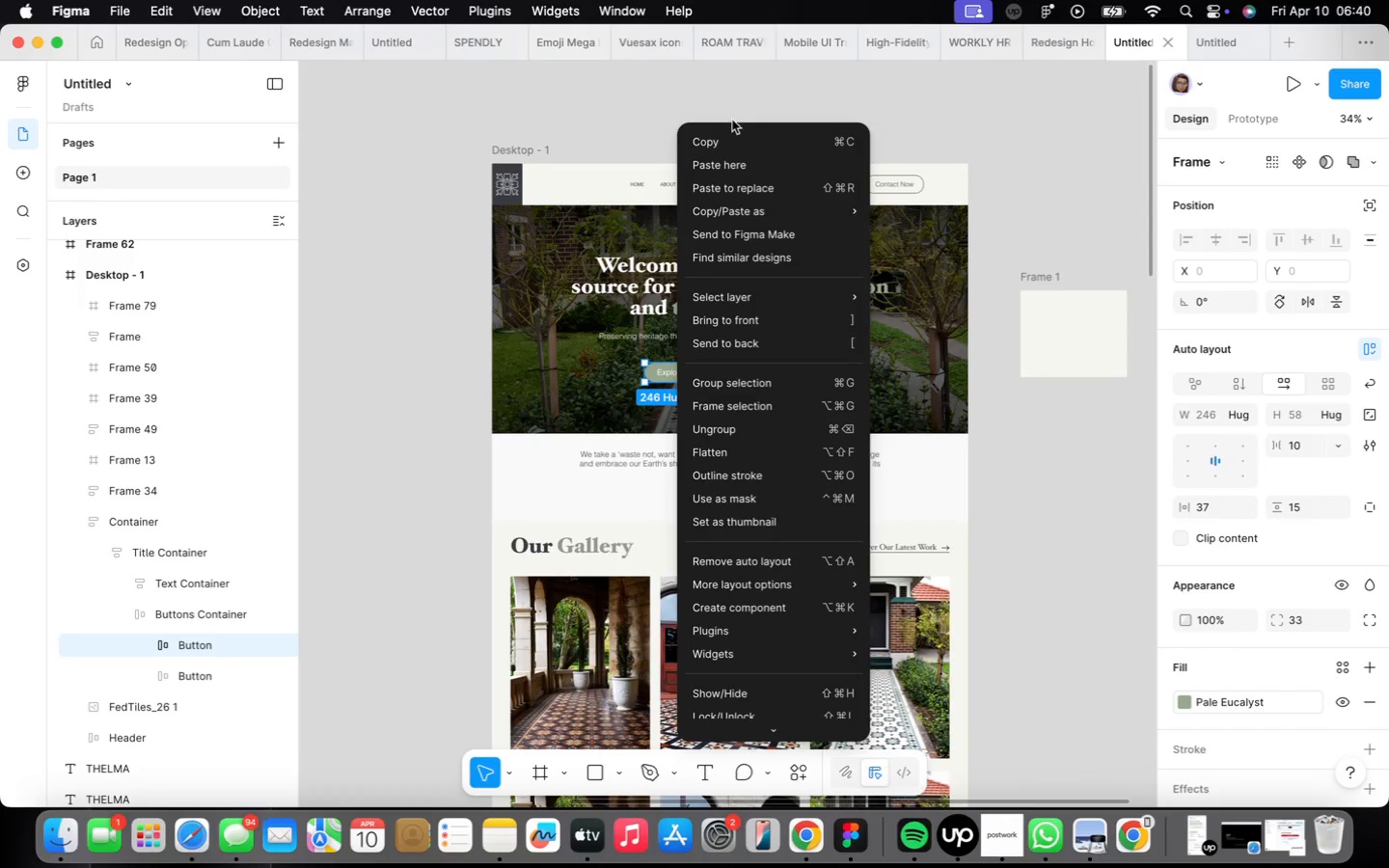 
left_click([732, 135])
 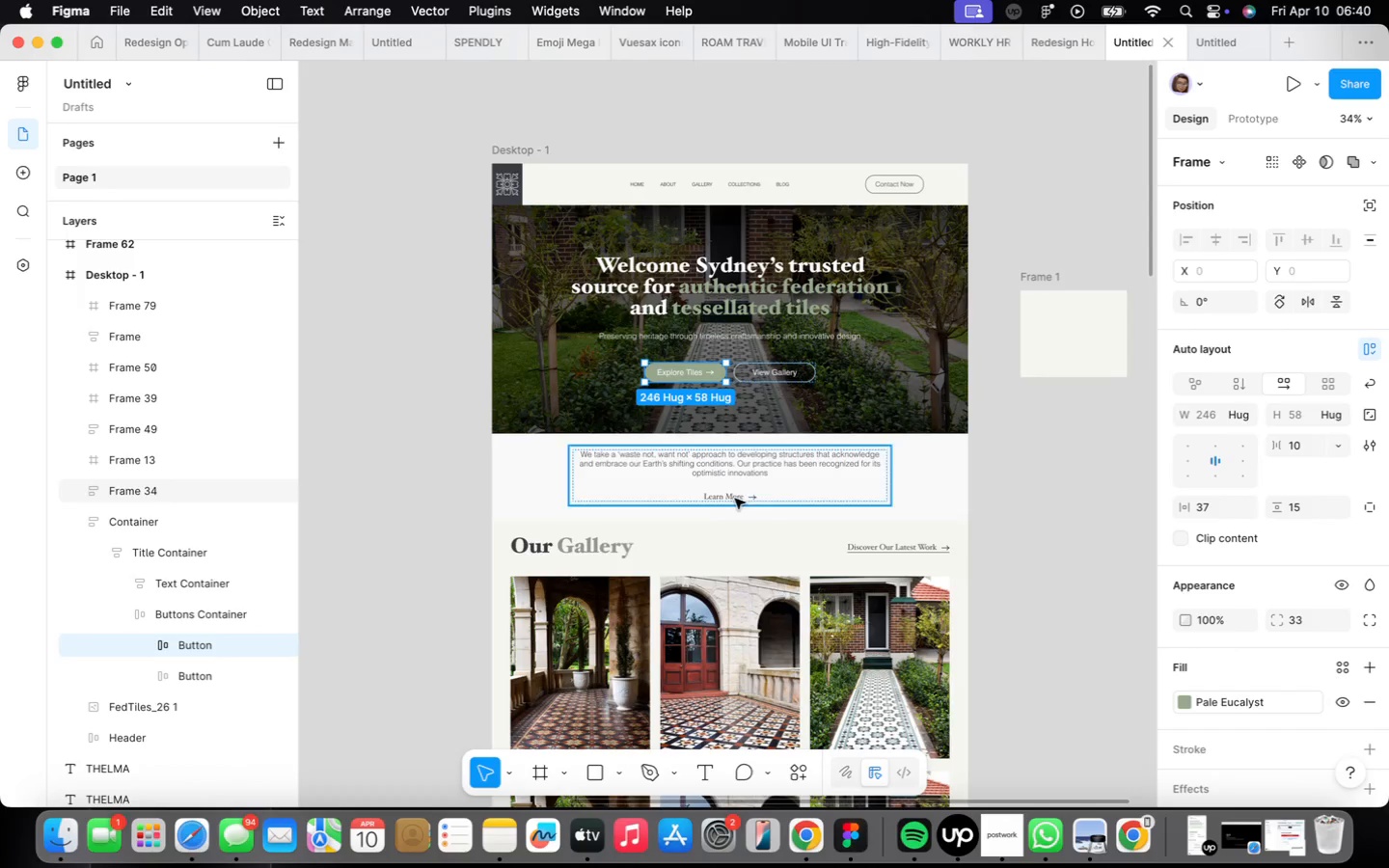 
scroll: coordinate [729, 533], scroll_direction: down, amount: 5.0
 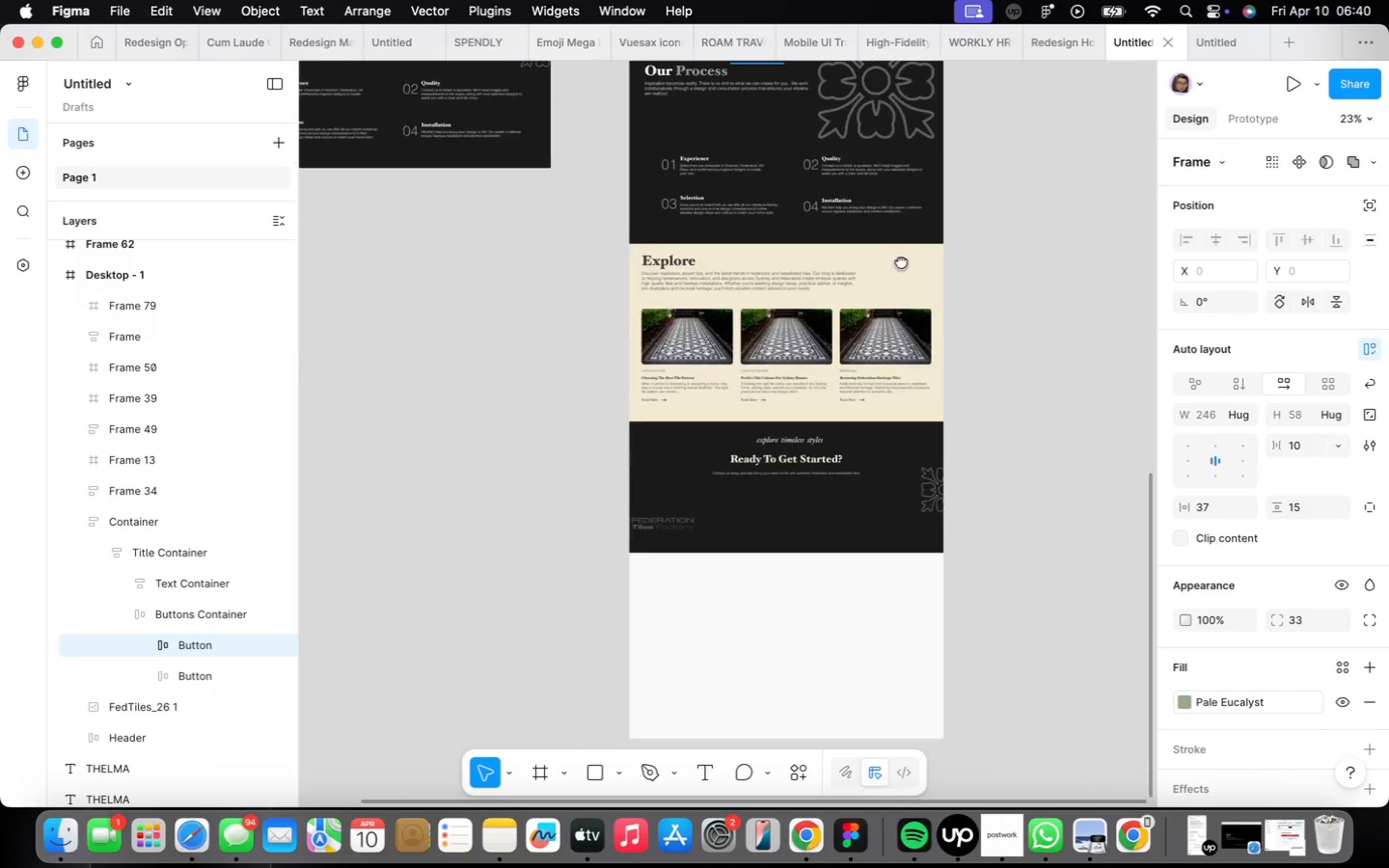 
scroll: coordinate [810, 554], scroll_direction: up, amount: 10.0
 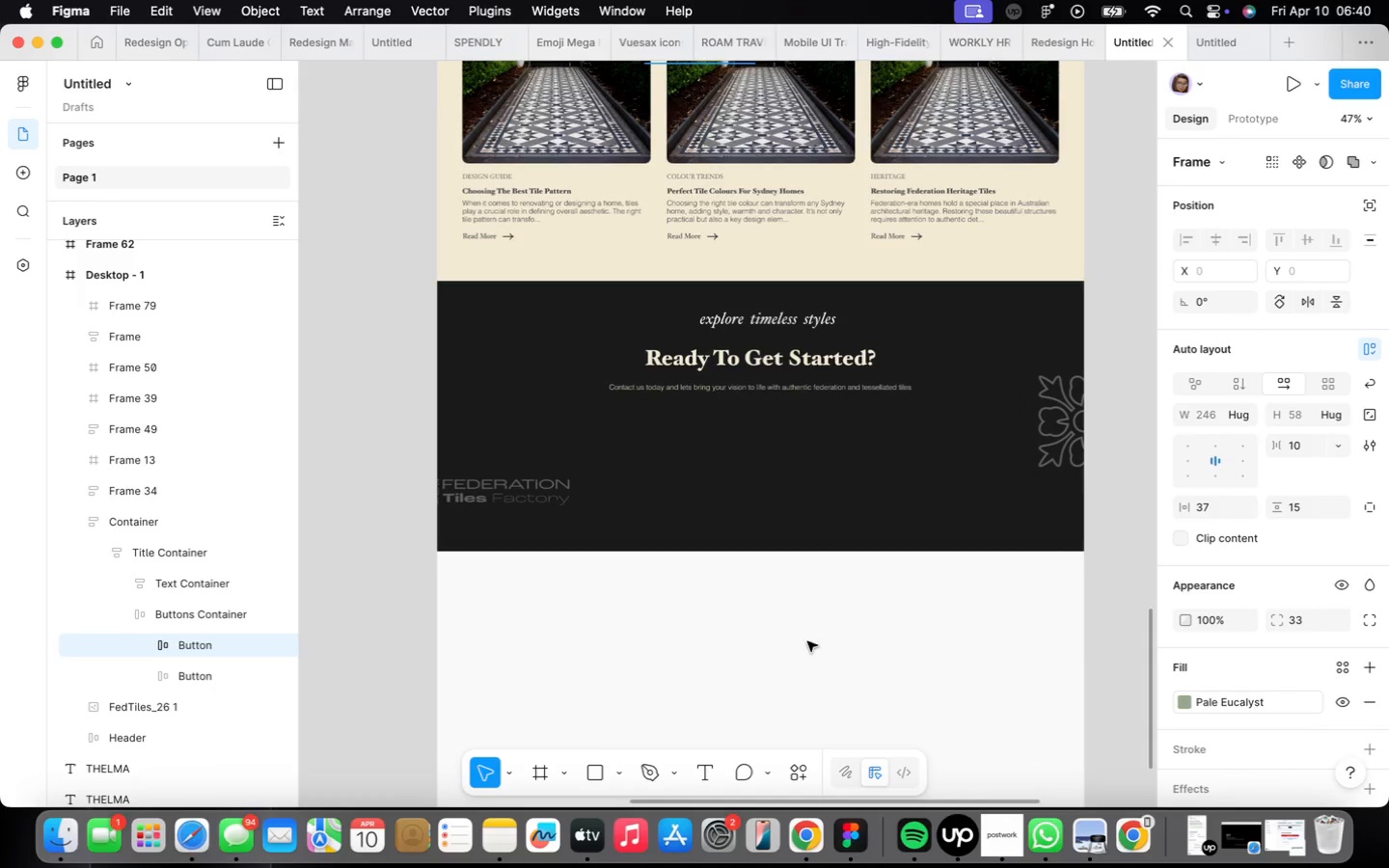 
right_click([808, 643])
 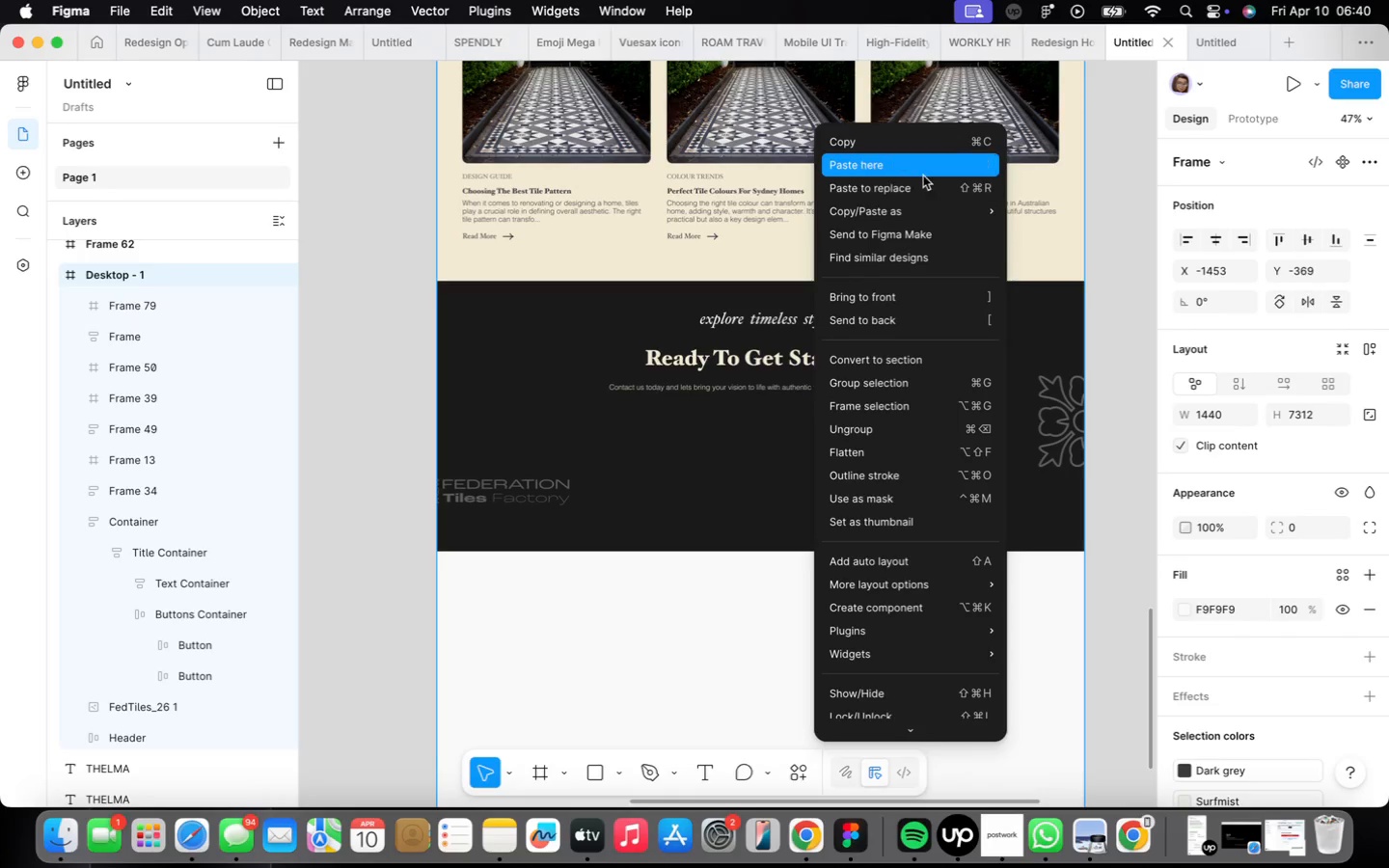 
left_click([922, 175])
 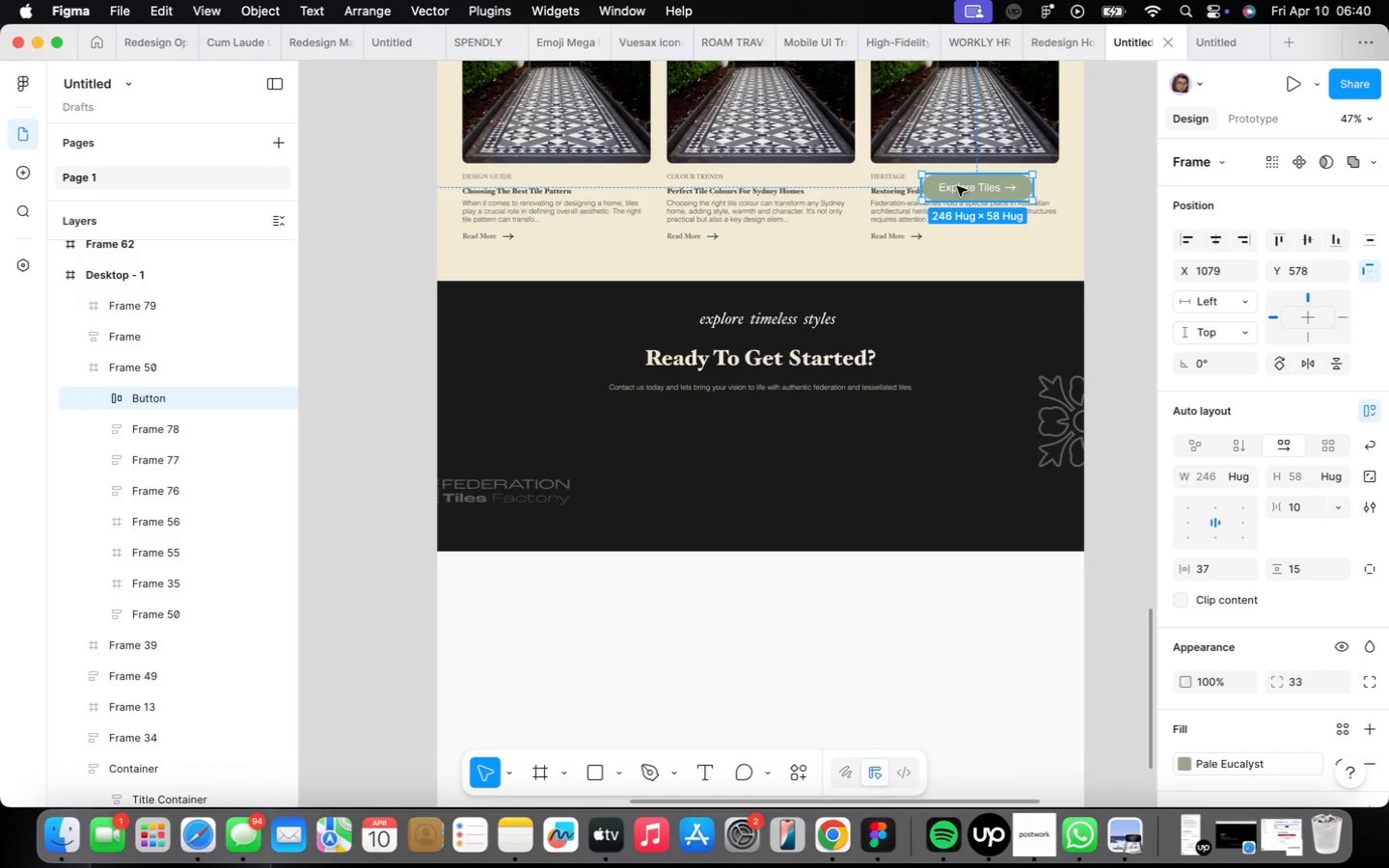 
left_click_drag(start_coordinate=[957, 186], to_coordinate=[733, 448])
 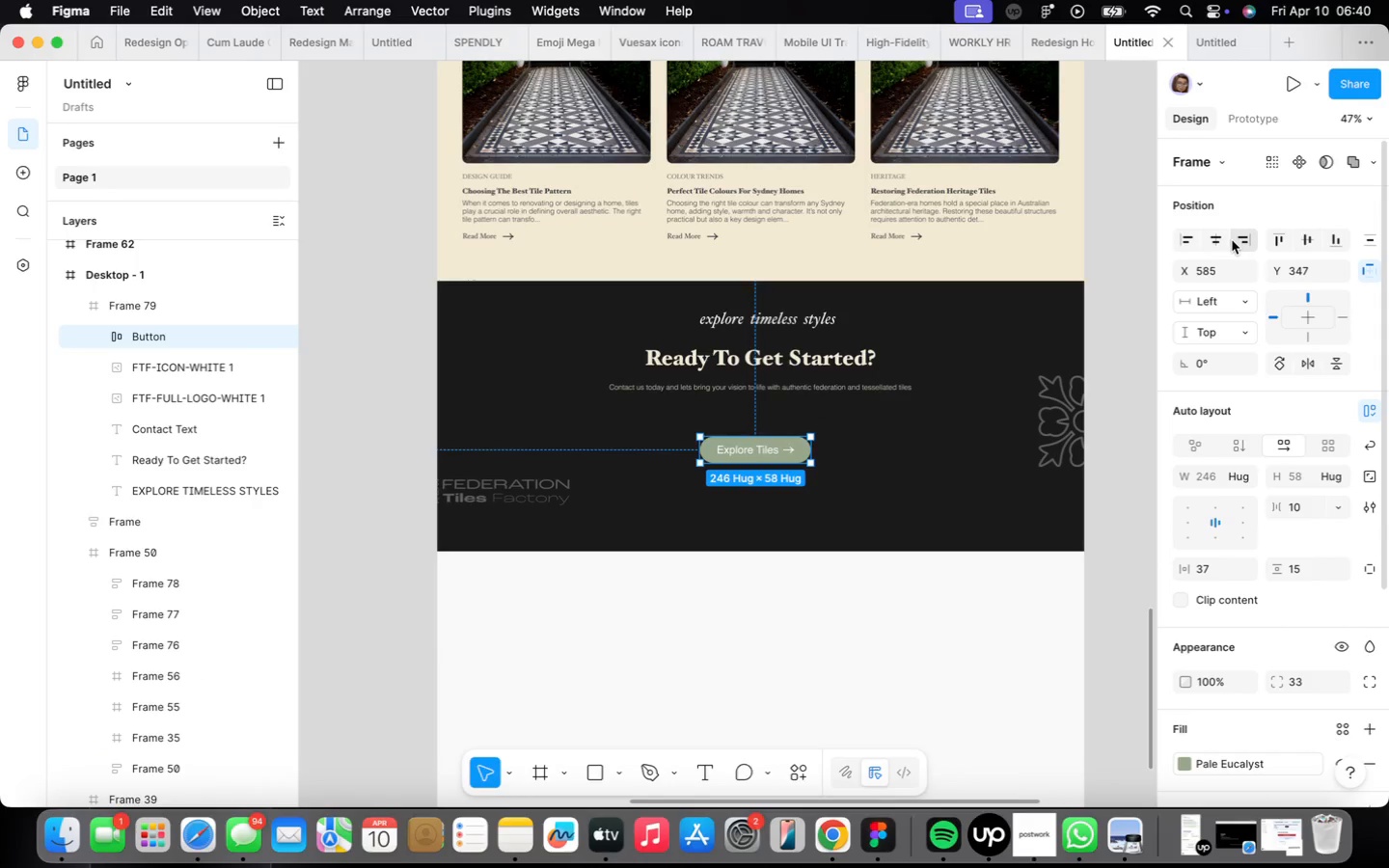 
left_click([1220, 241])
 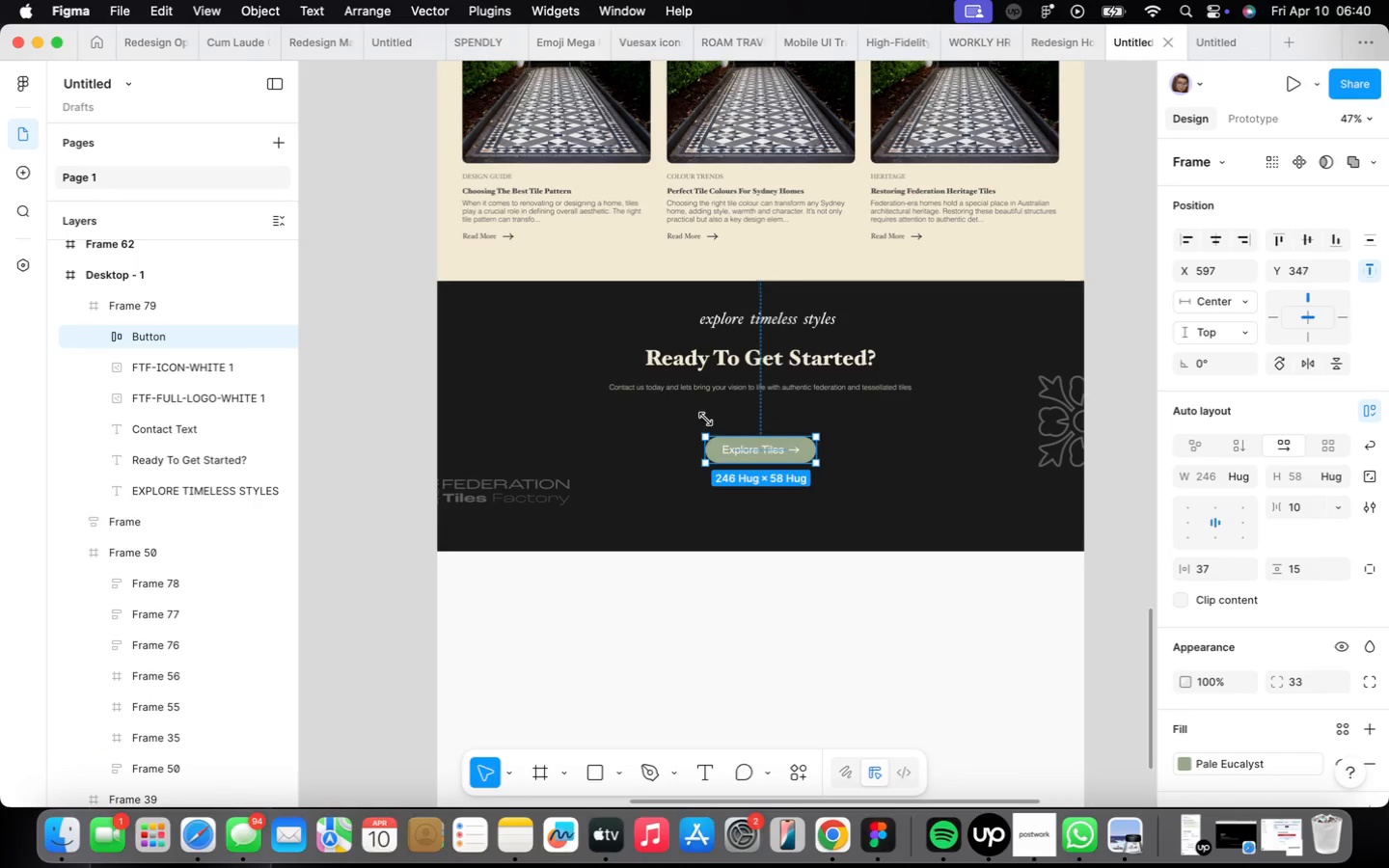 
scroll: coordinate [715, 399], scroll_direction: up, amount: 7.0
 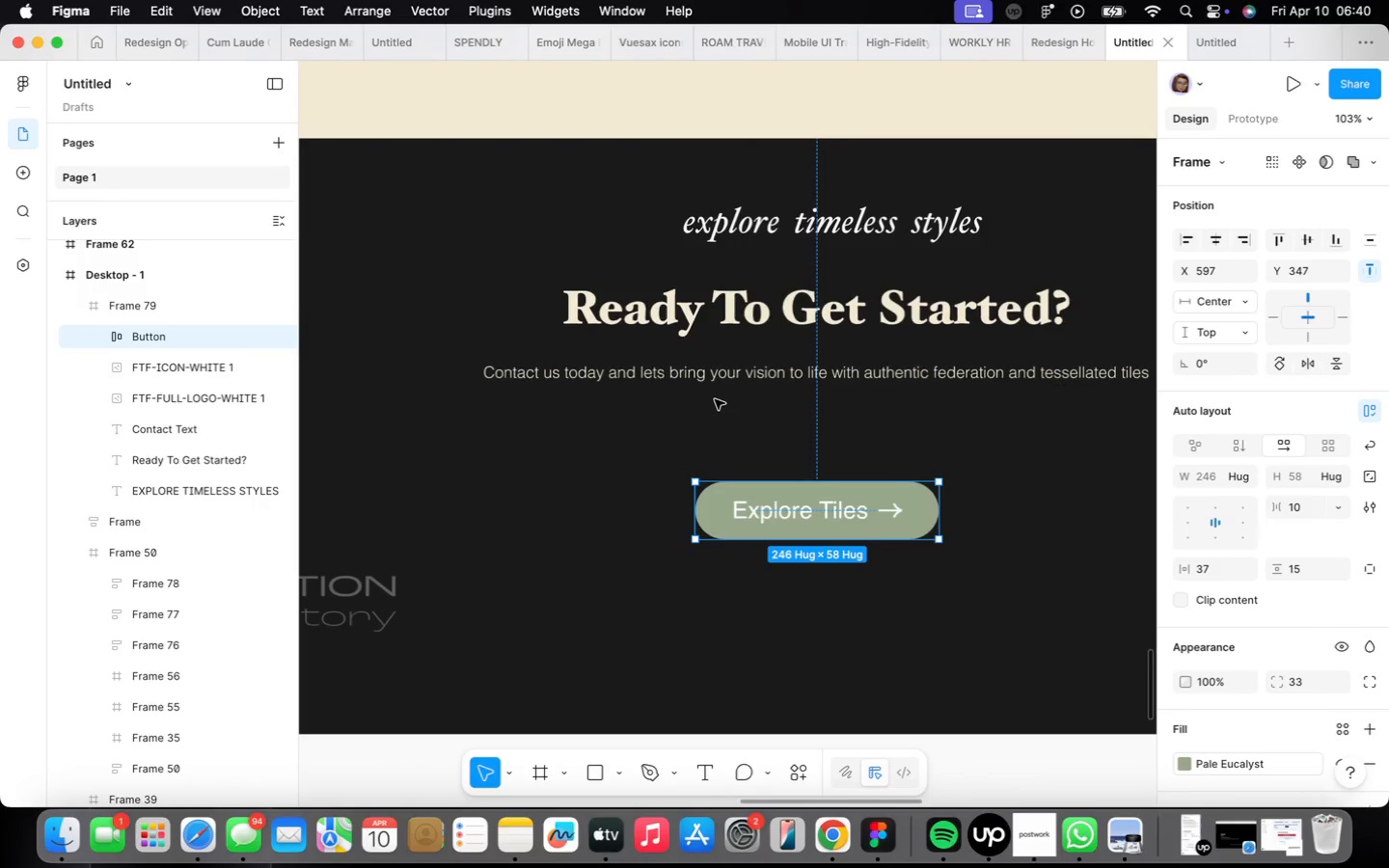 
scroll: coordinate [715, 398], scroll_direction: down, amount: 8.0
 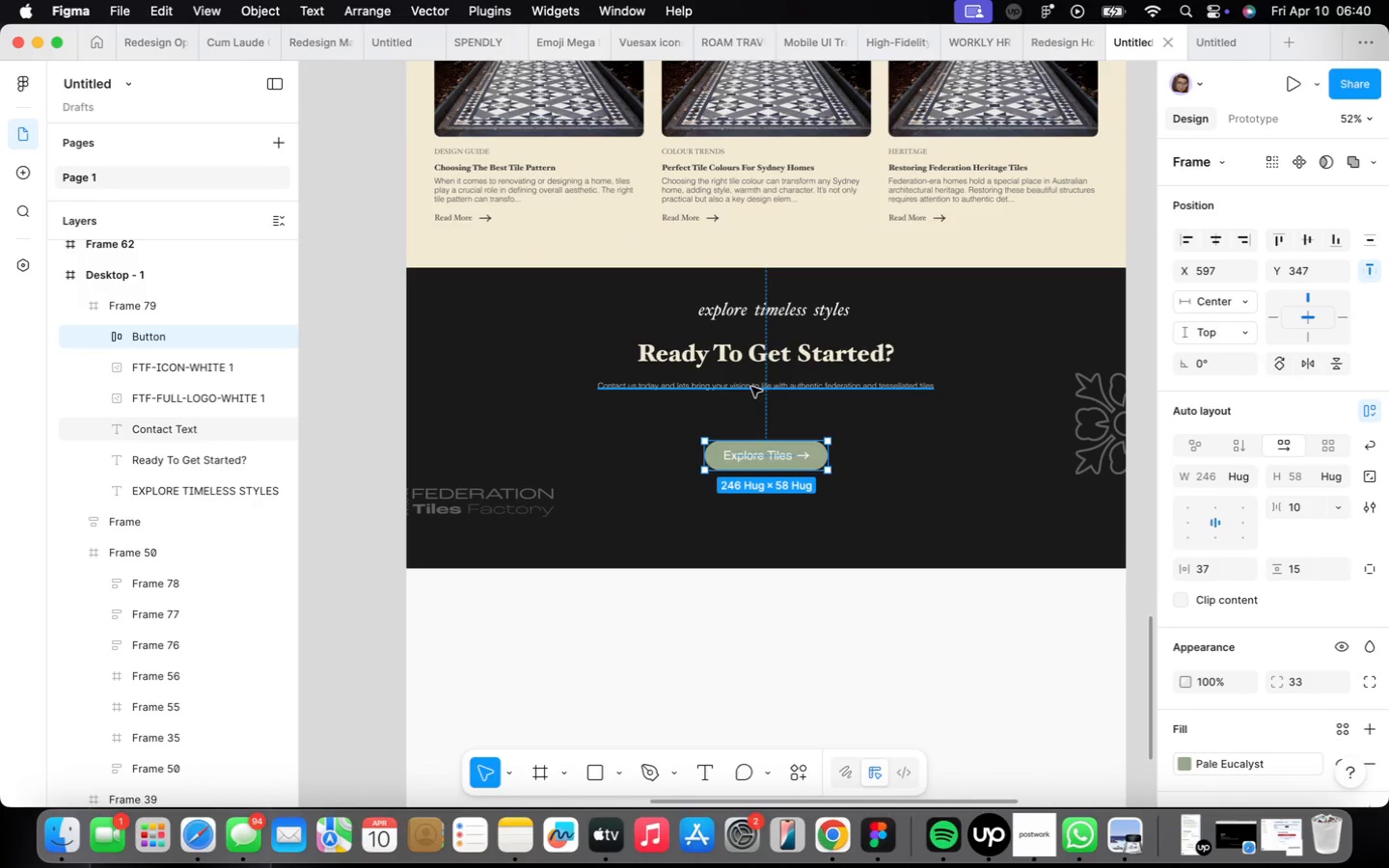 
left_click([757, 367])
 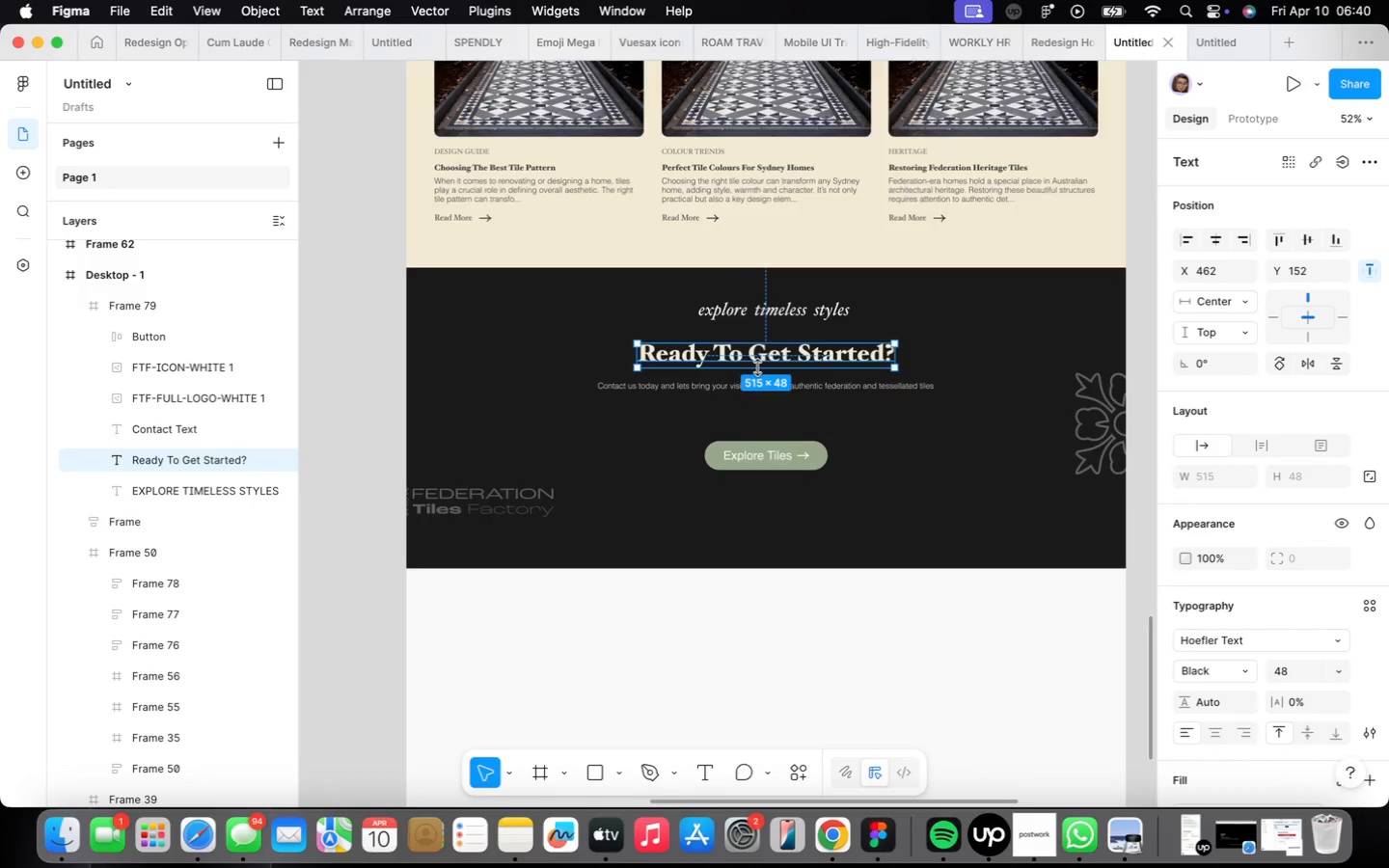 
scroll: coordinate [757, 367], scroll_direction: up, amount: 4.0
 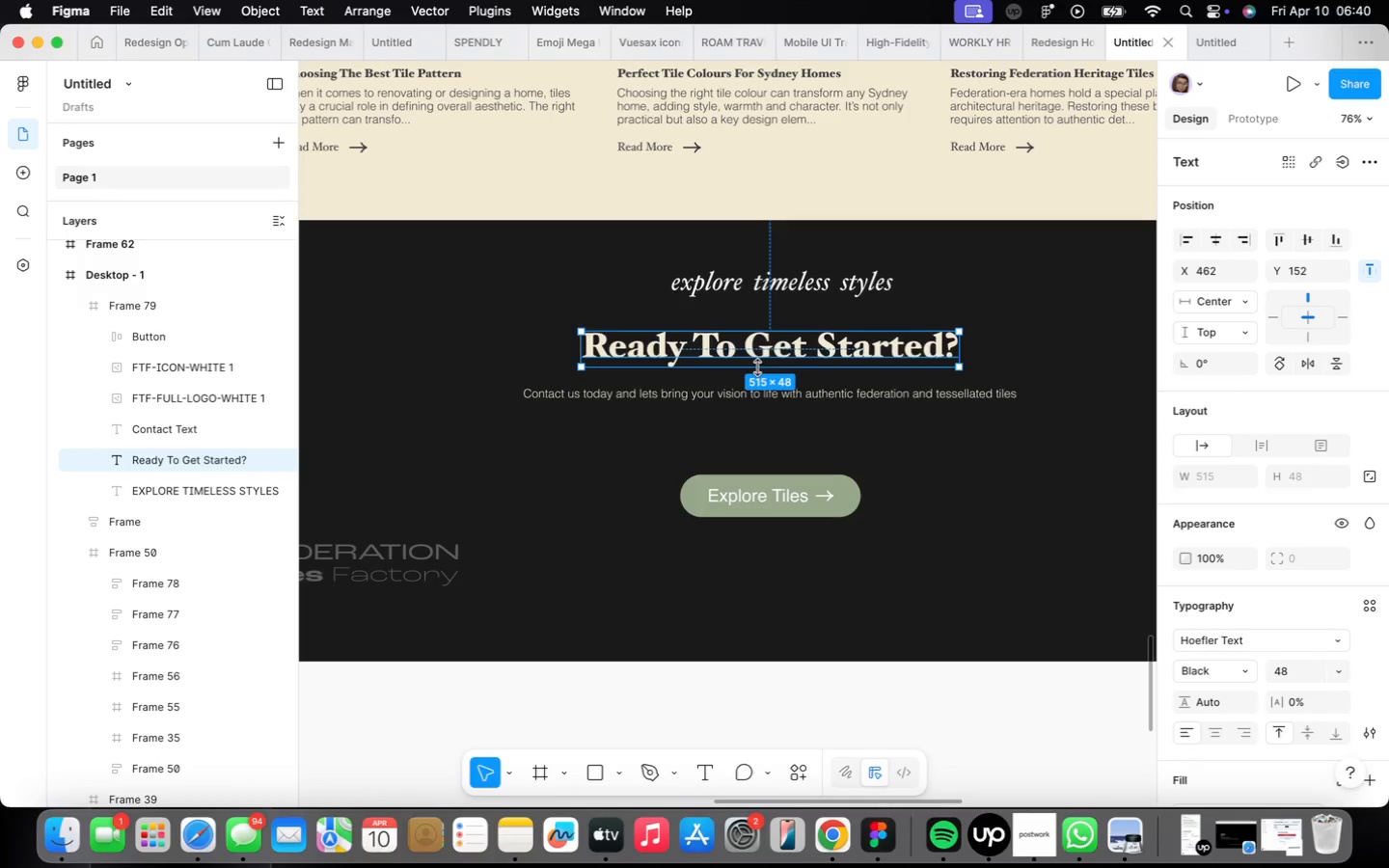 
key(ArrowDown)
 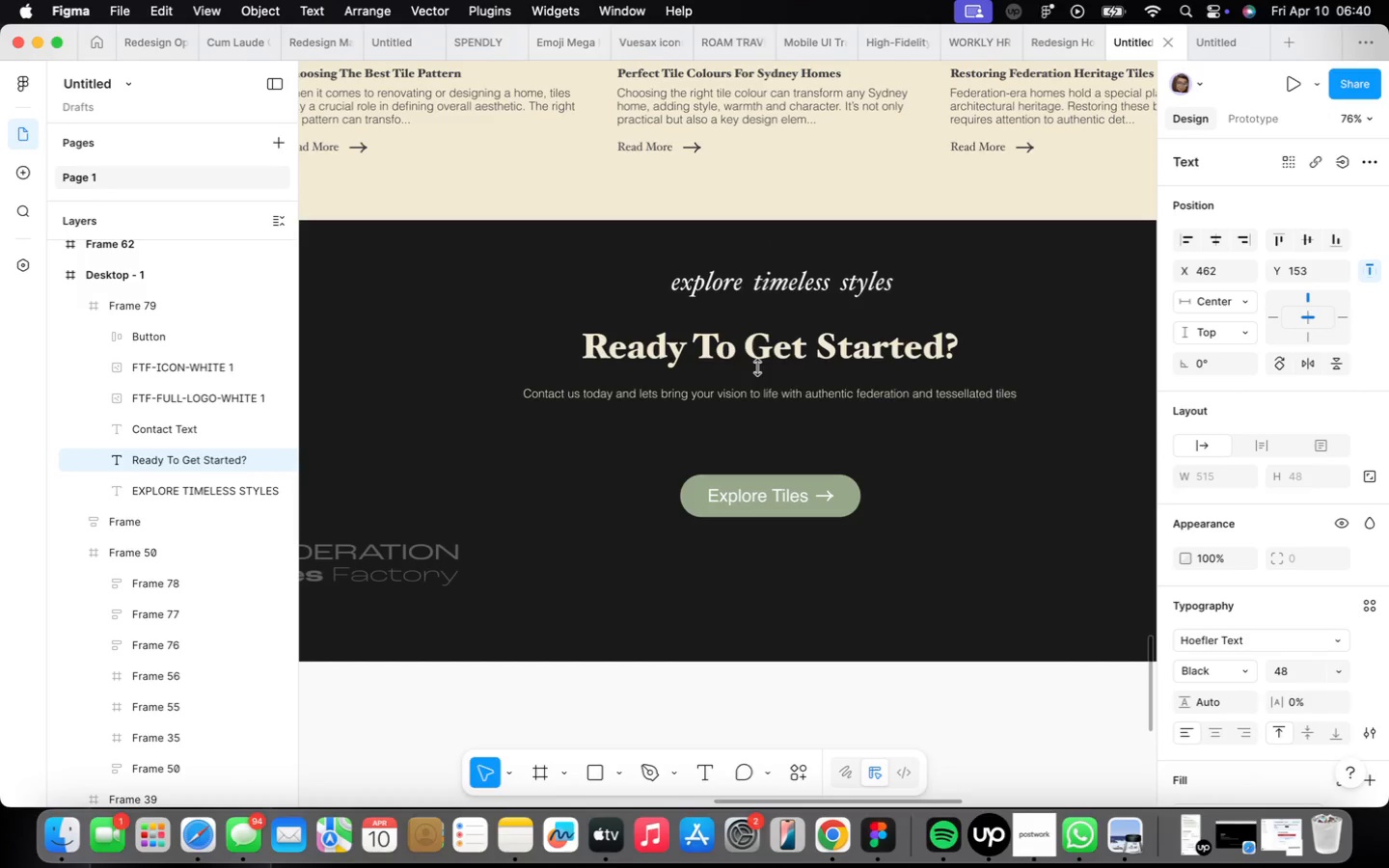 
key(ArrowDown)
 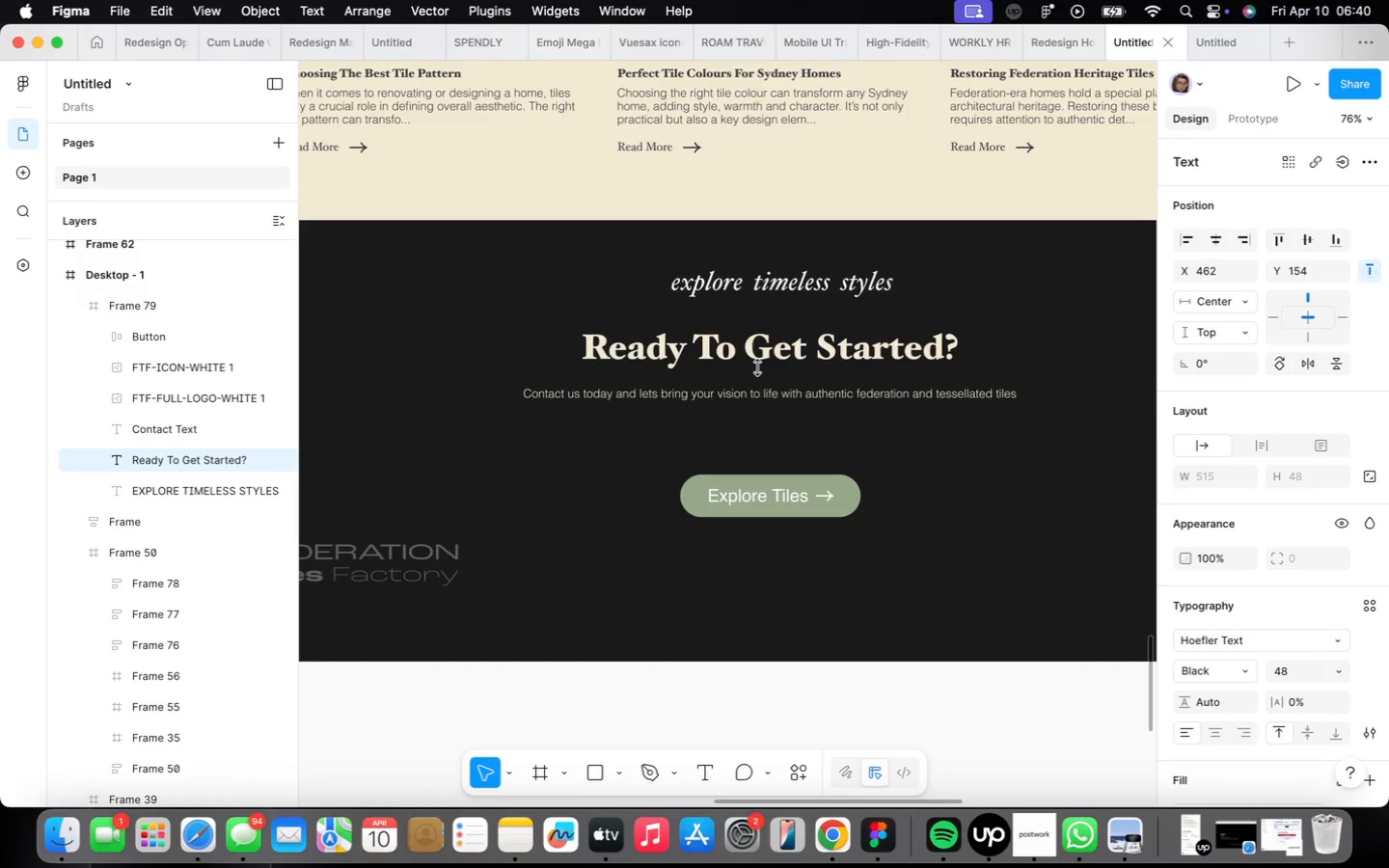 
key(ArrowDown)
 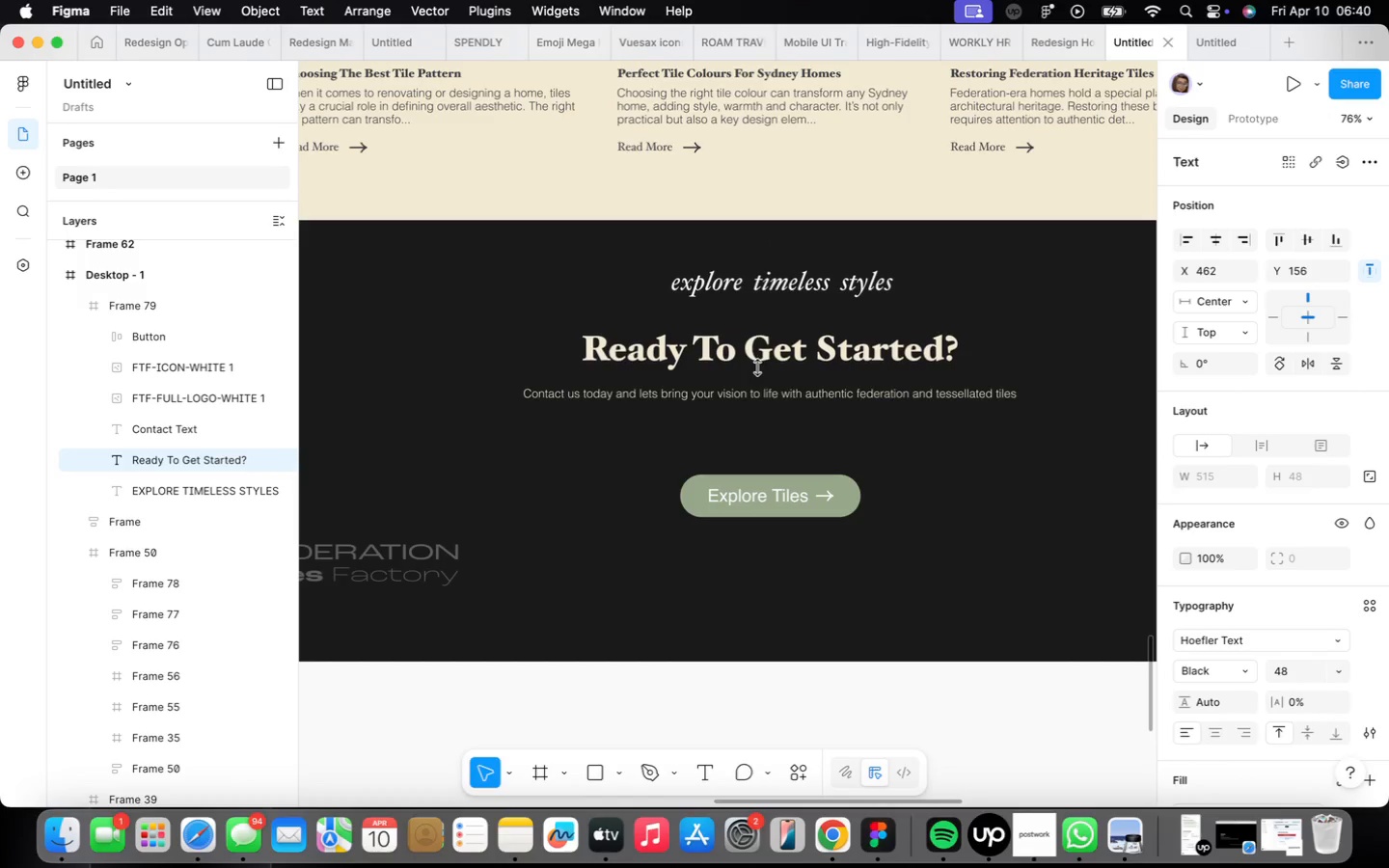 
key(ArrowDown)
 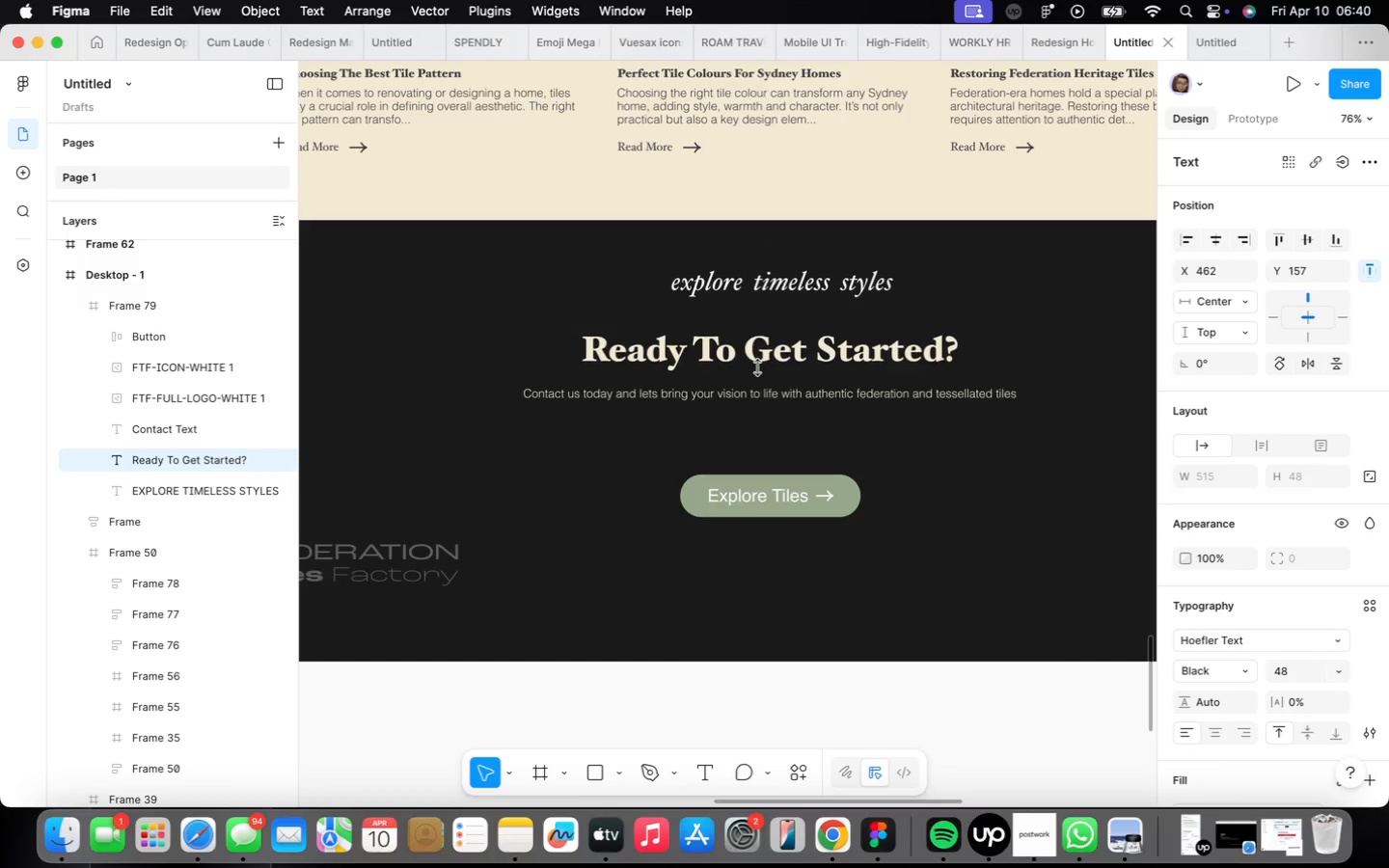 
key(ArrowDown)
 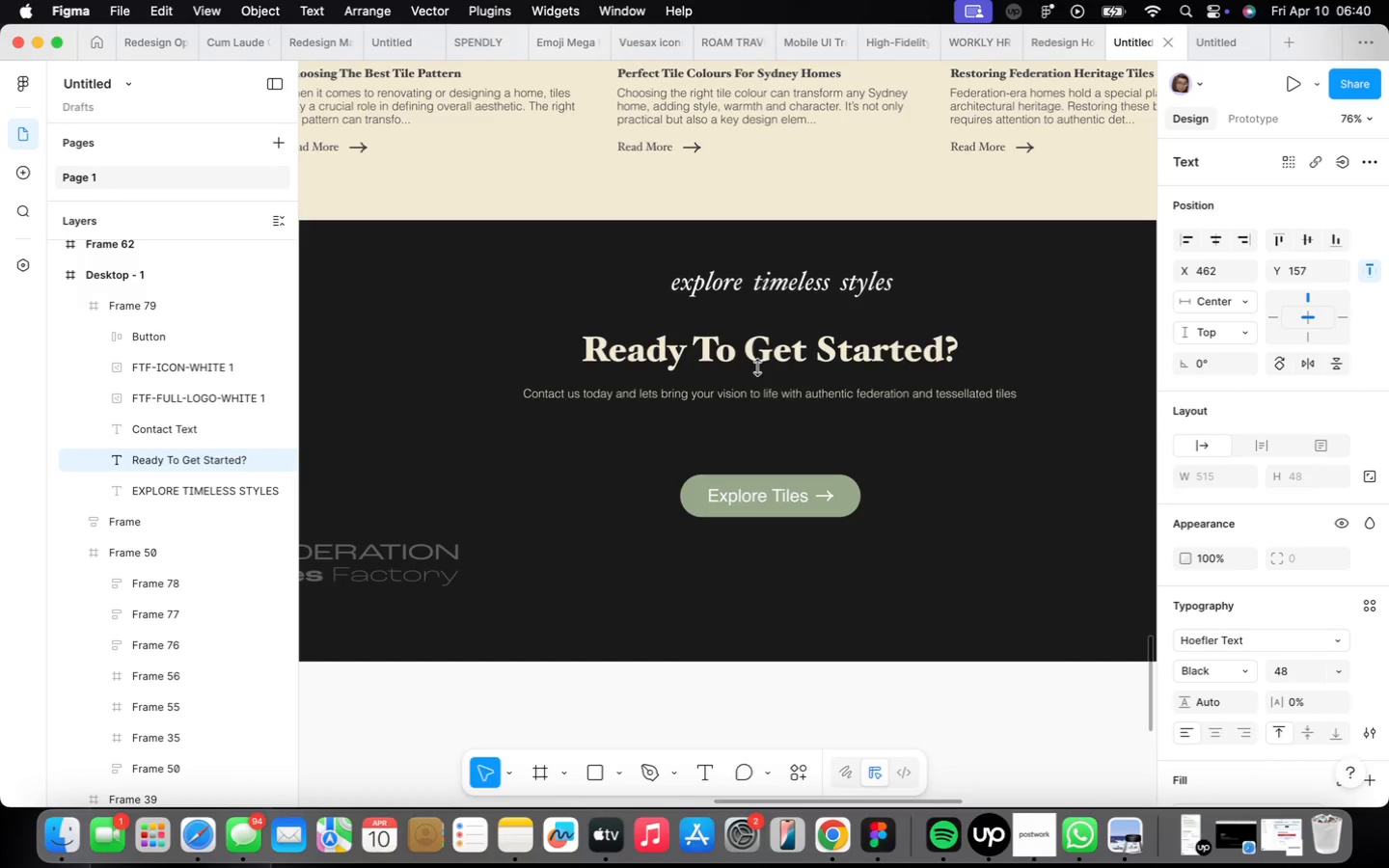 
key(ArrowDown)
 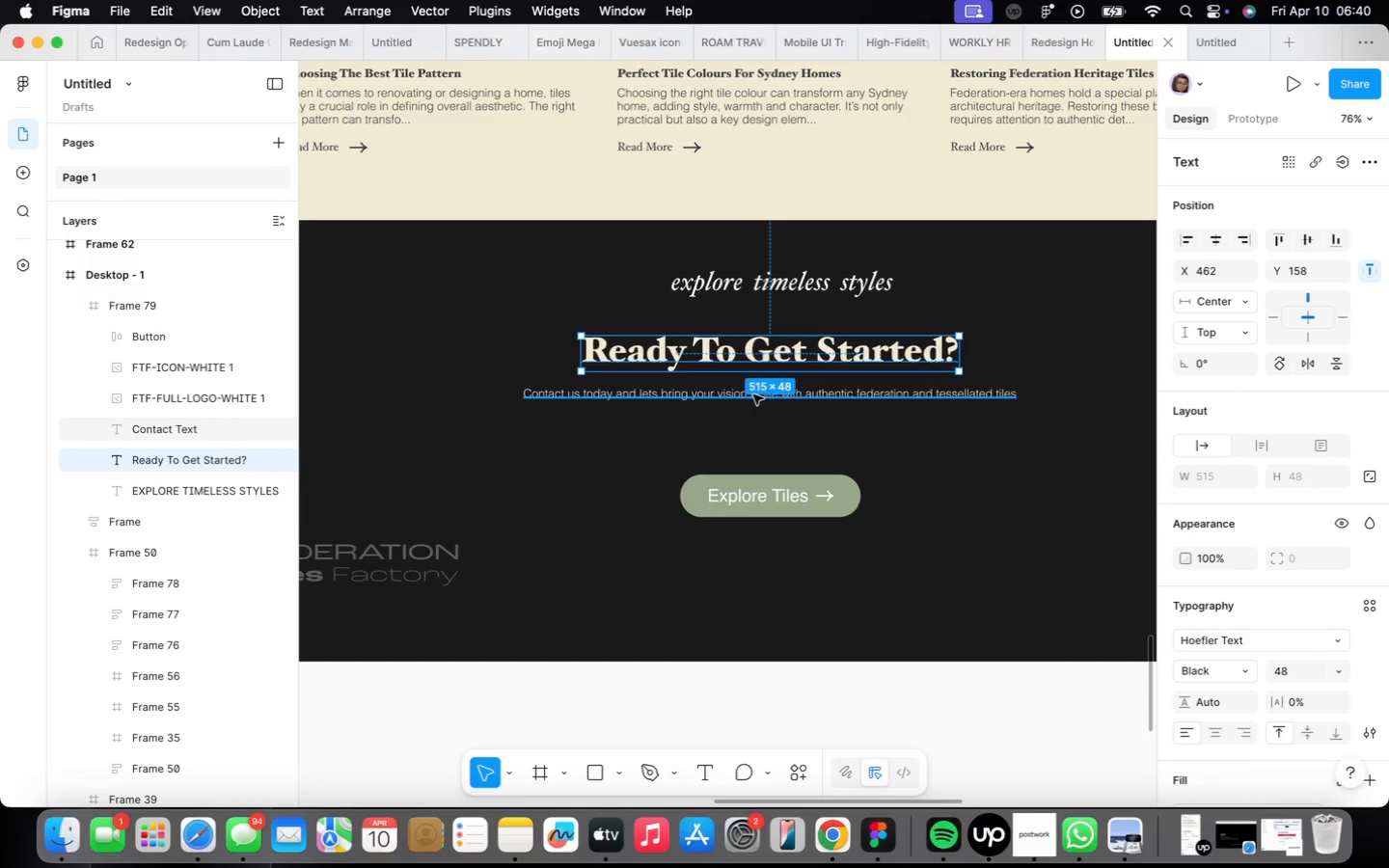 
hold_key(key=ShiftLeft, duration=0.3)
left_click([753, 394])
 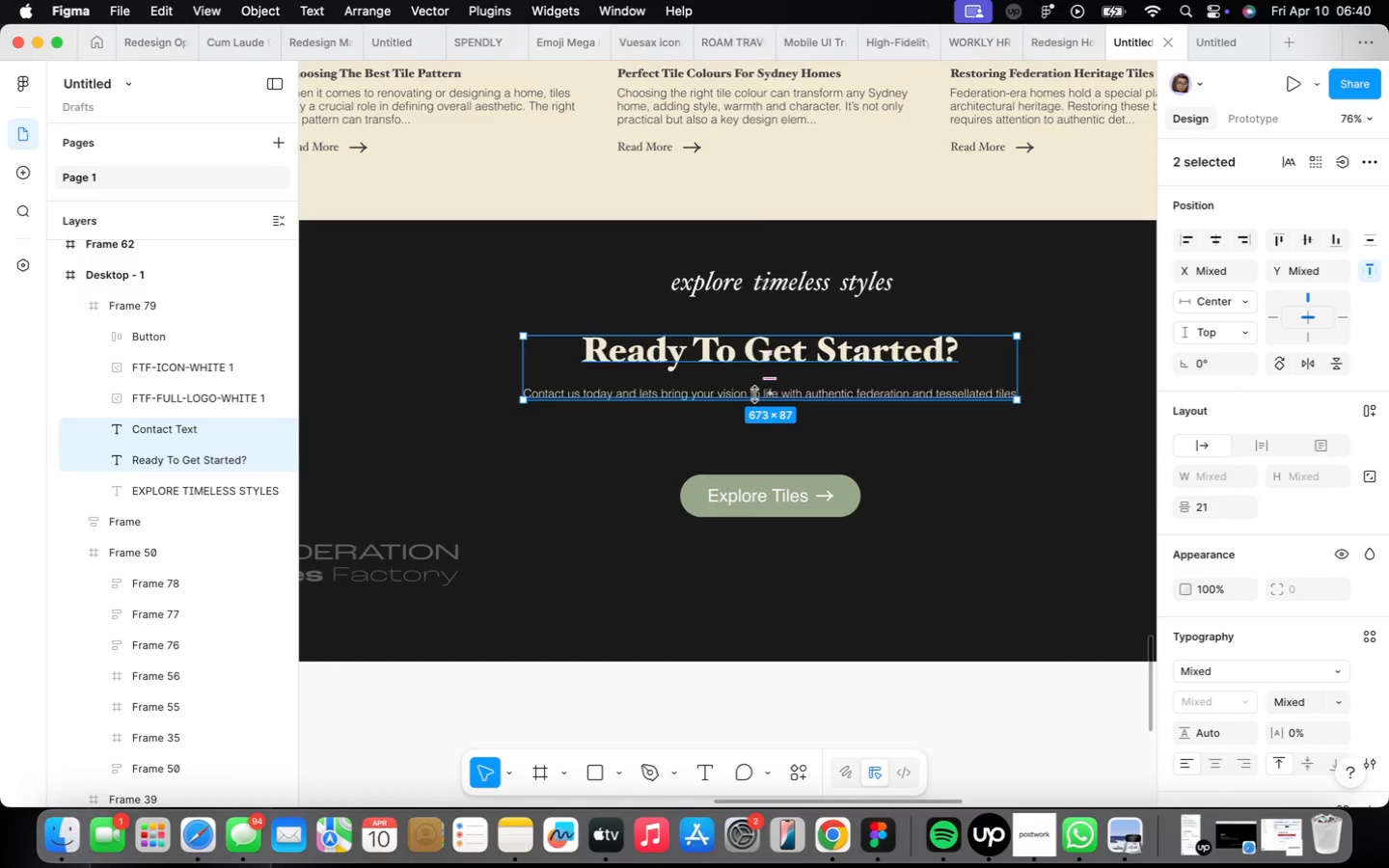 
key(Shift+A)
 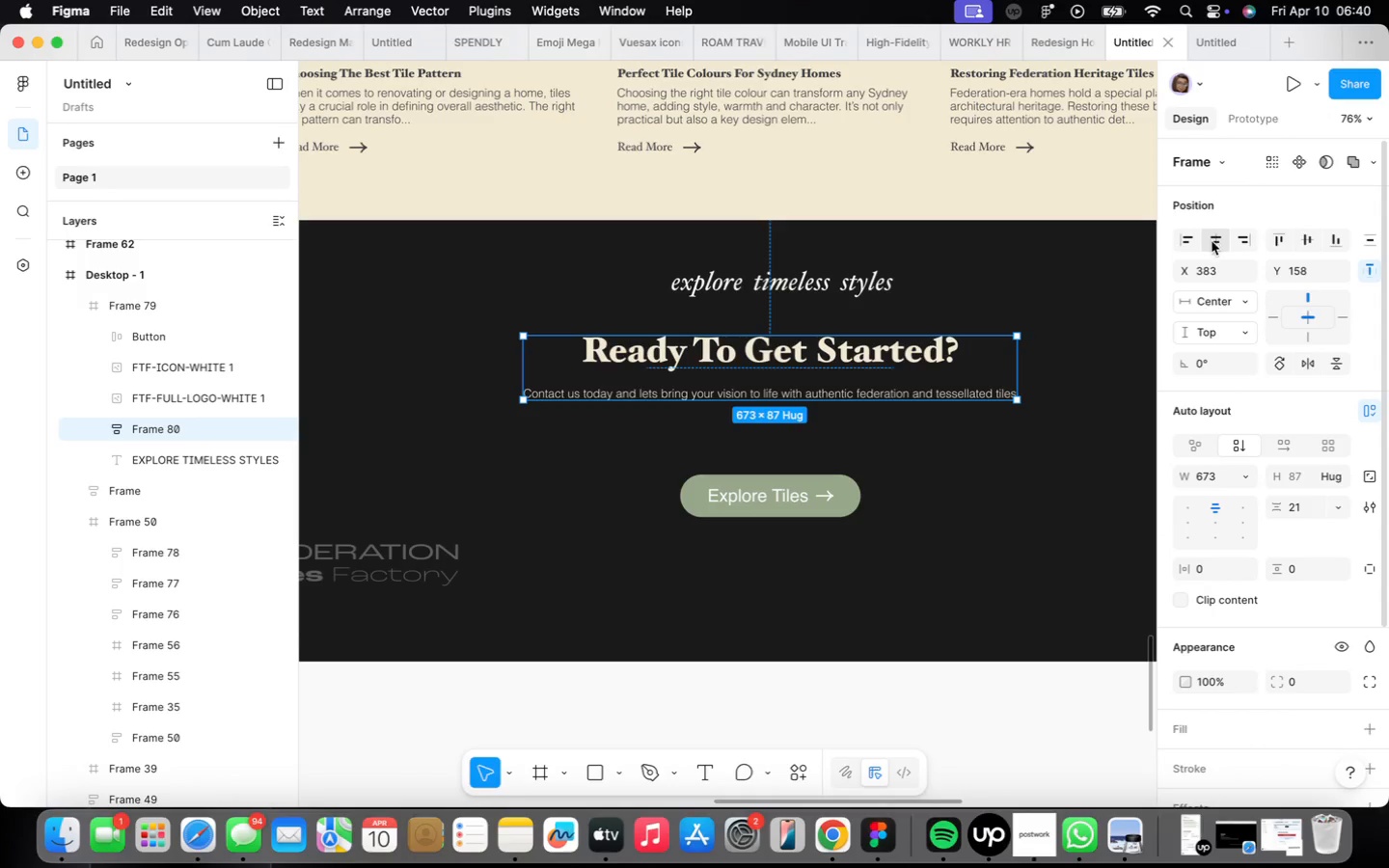 
left_click([828, 286])
 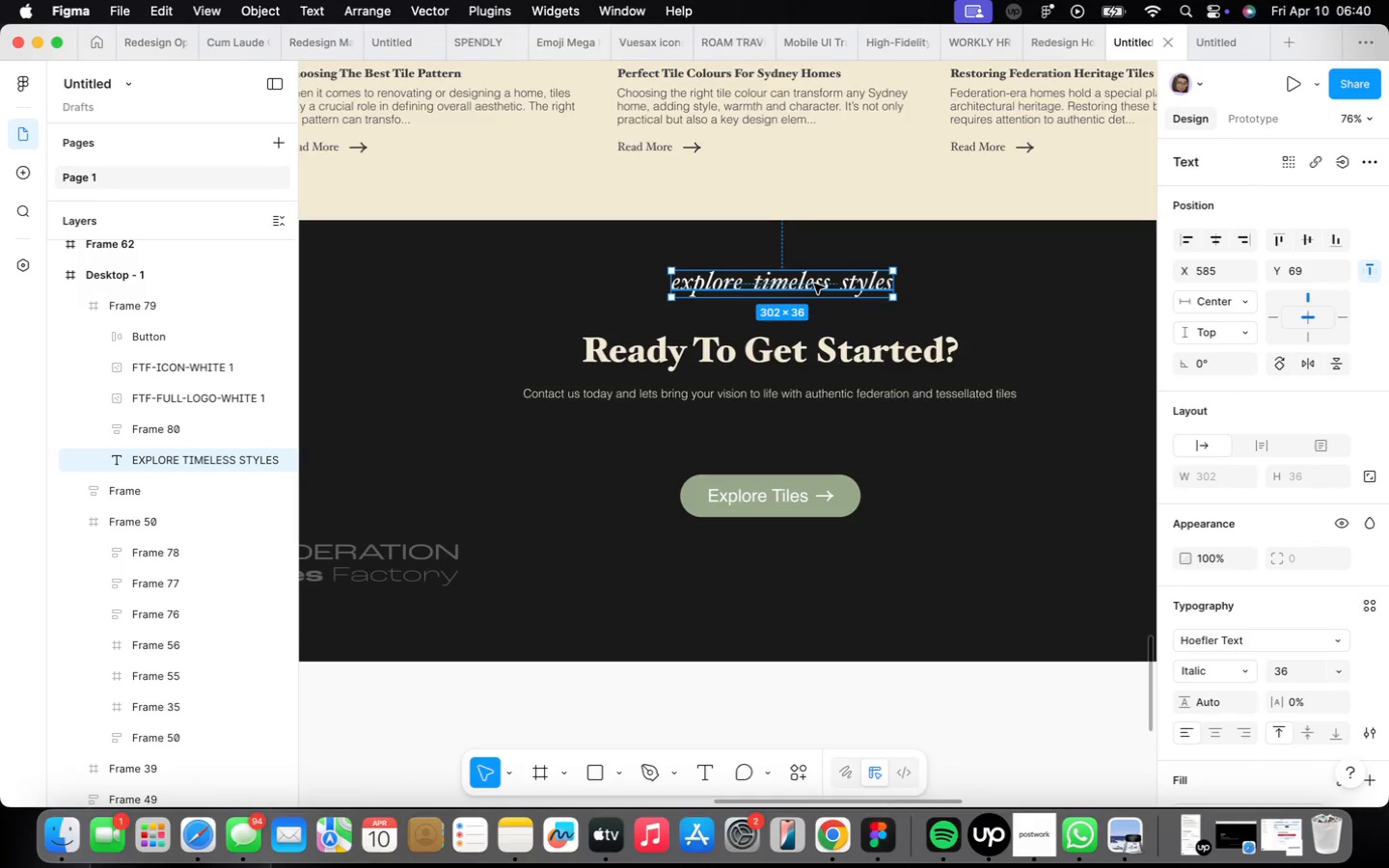 
left_click_drag(start_coordinate=[814, 284], to_coordinate=[804, 303])
 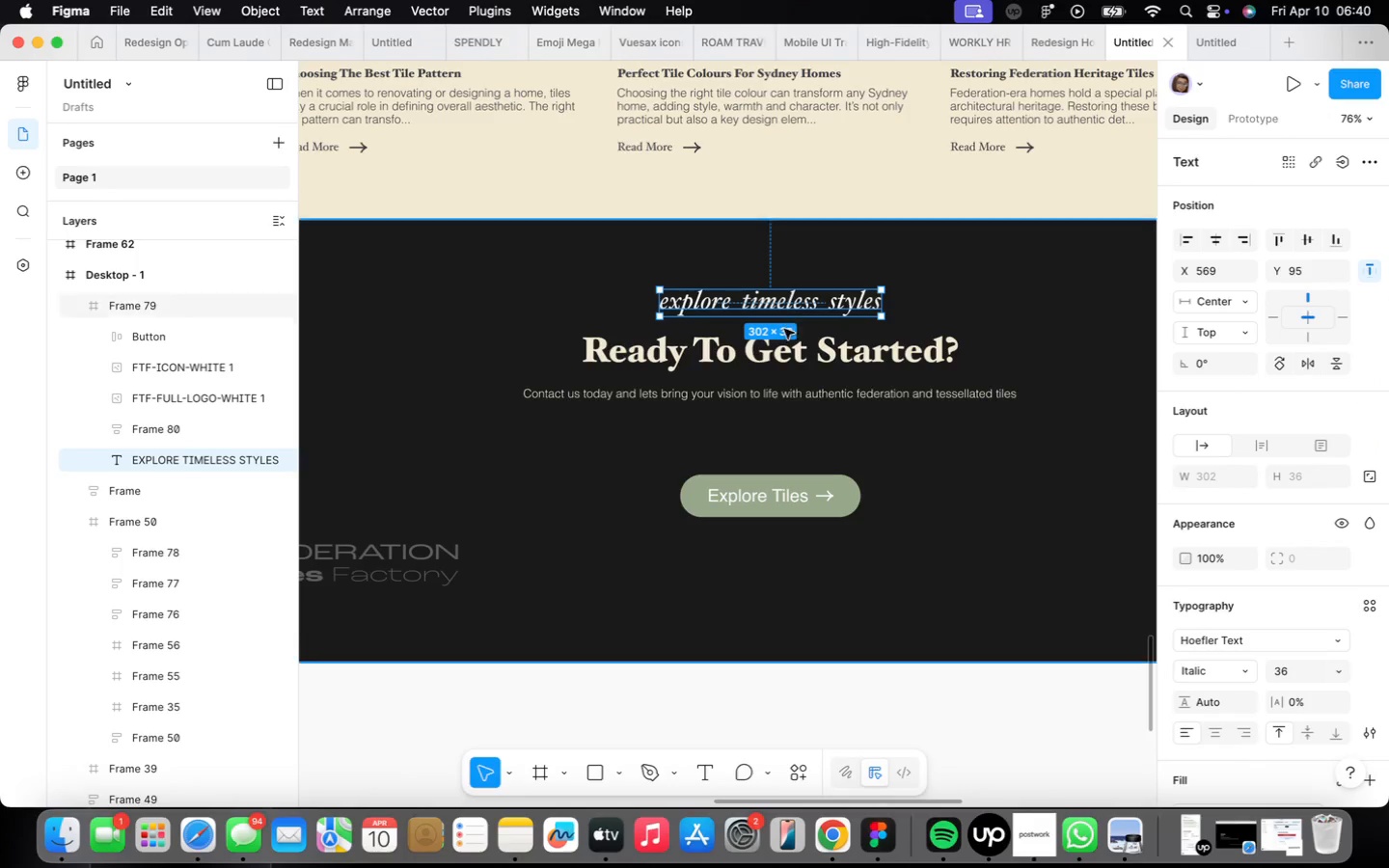 
hold_key(key=ShiftLeft, duration=0.47)
 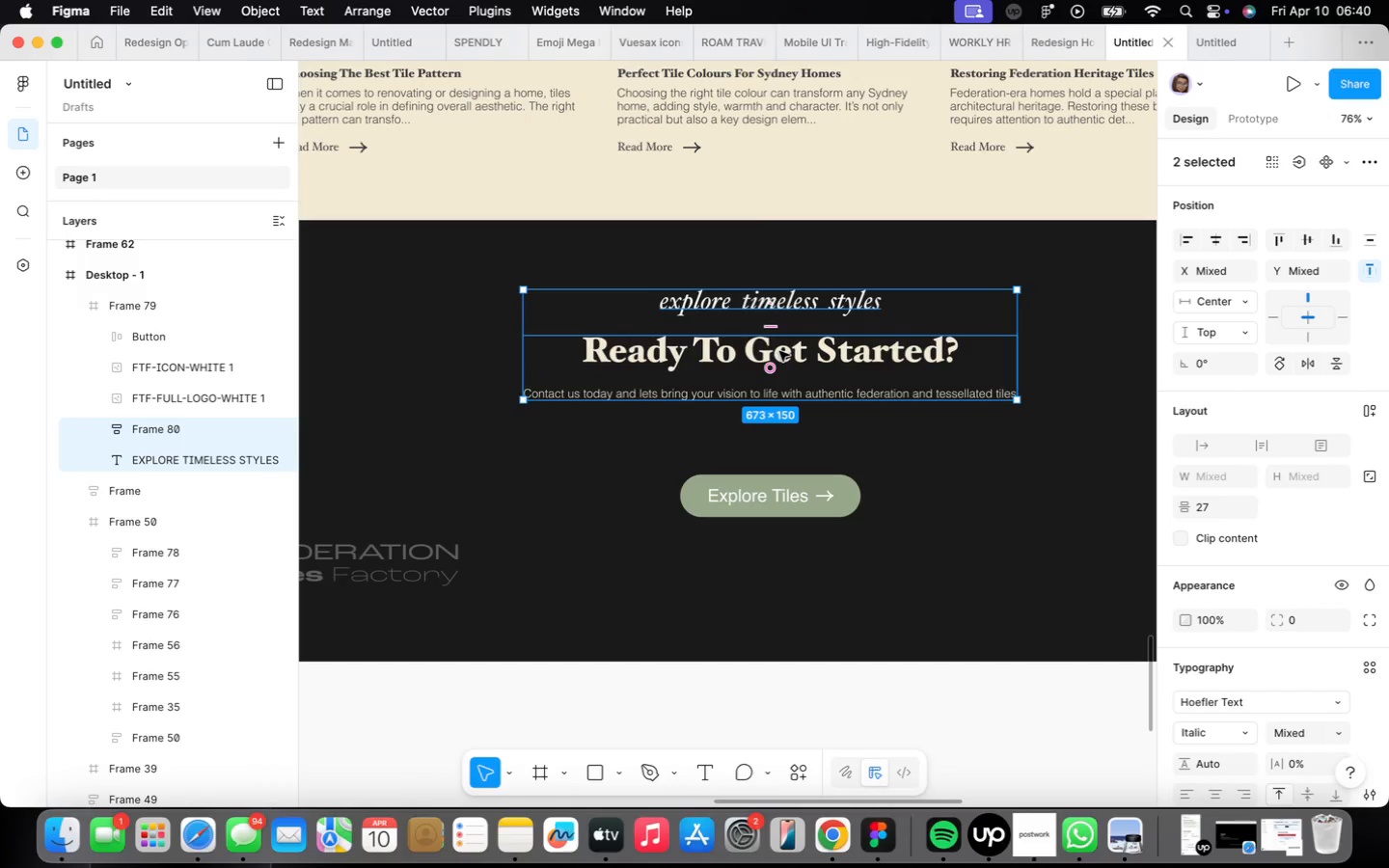 
key(Shift+A)
 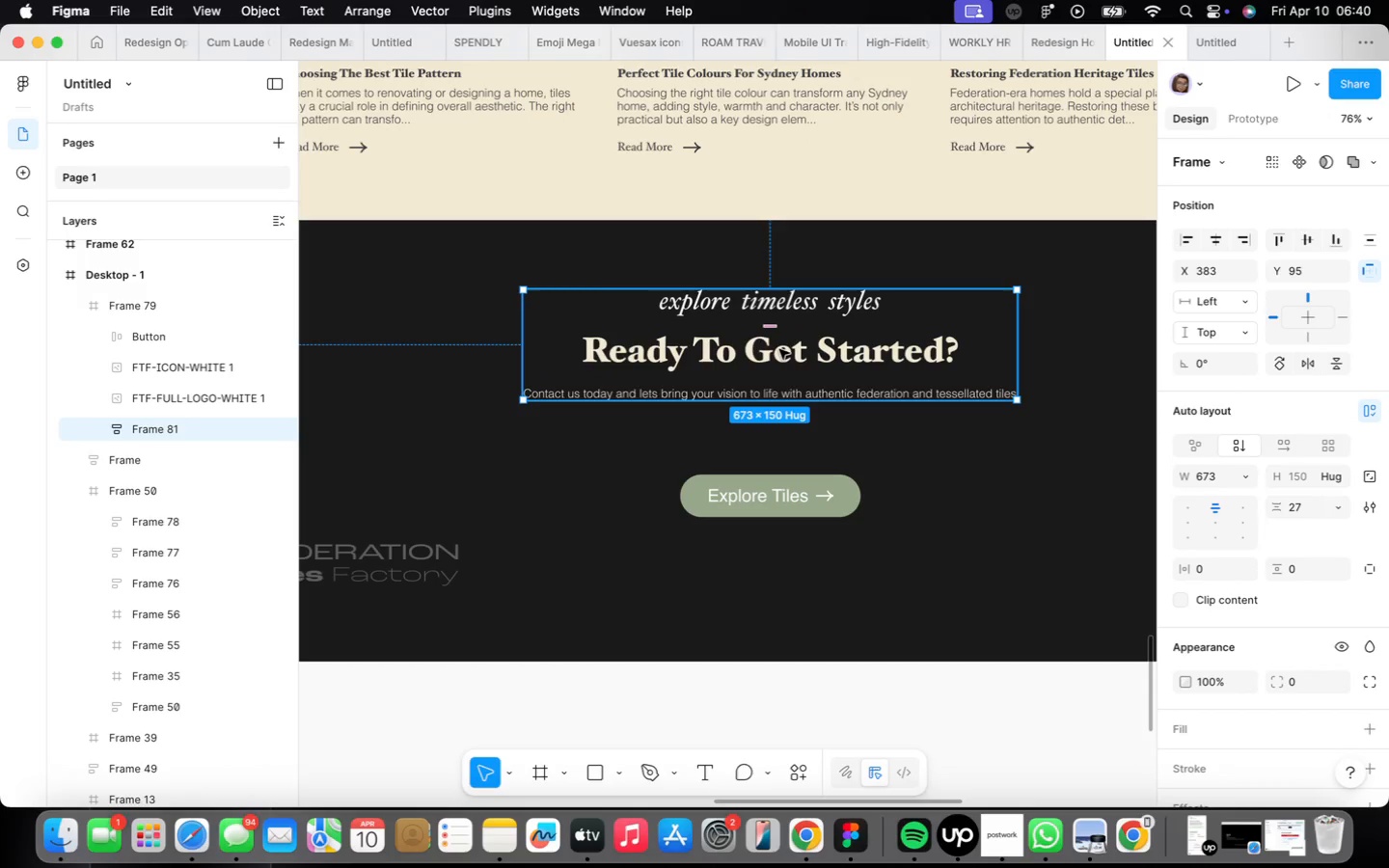 
wait(5.02)
 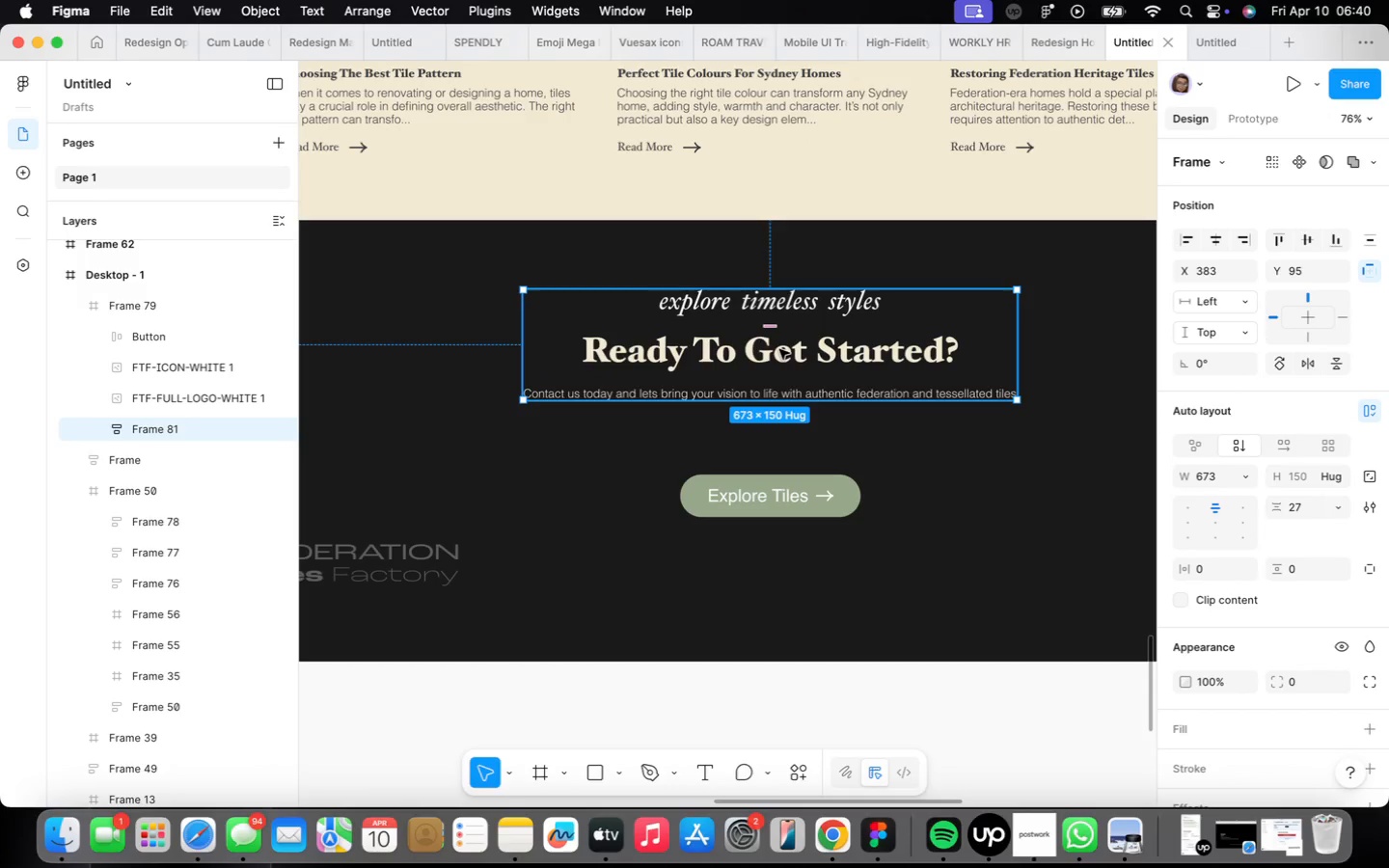 
double_click([776, 488])
 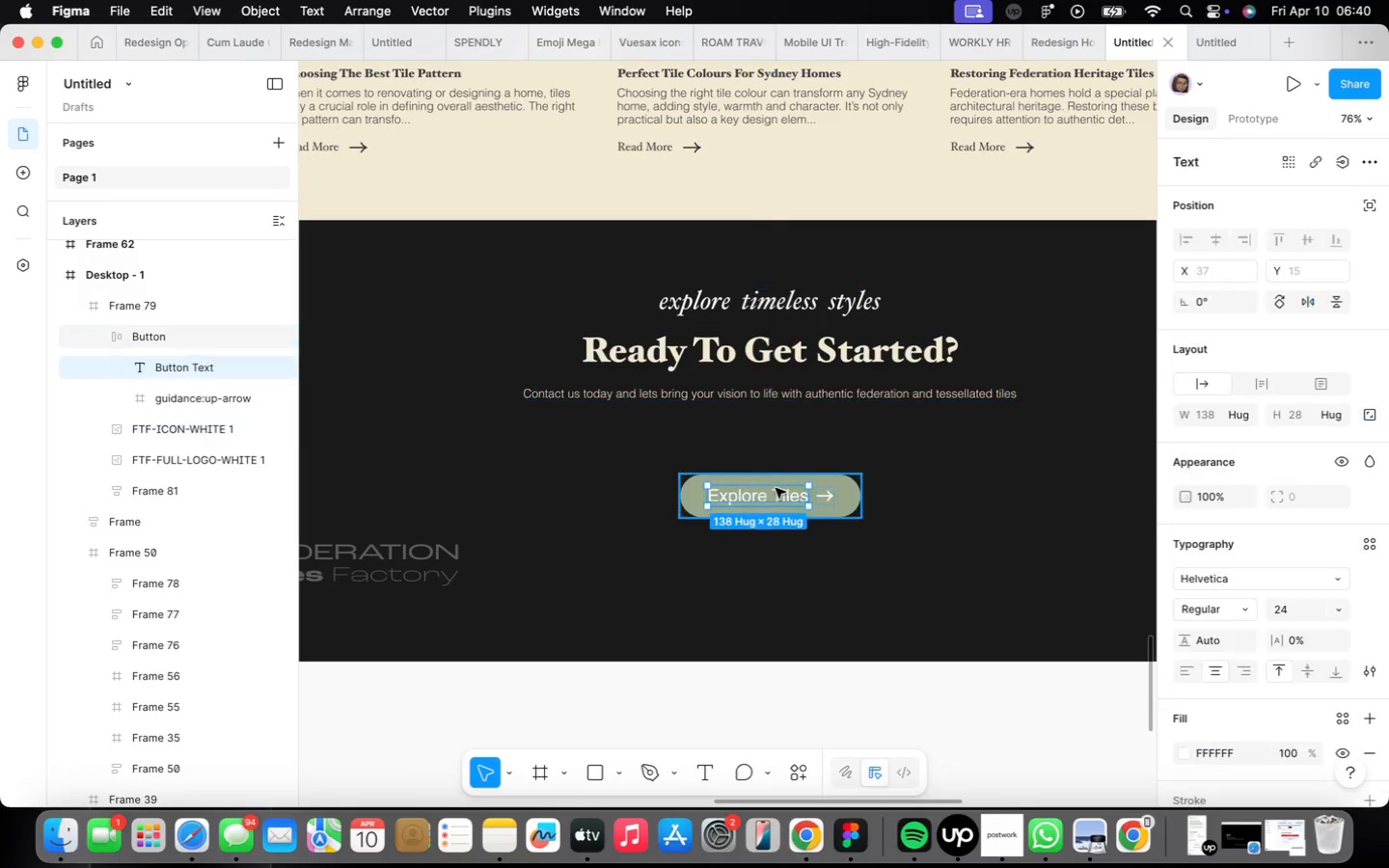 
triple_click([776, 488])
 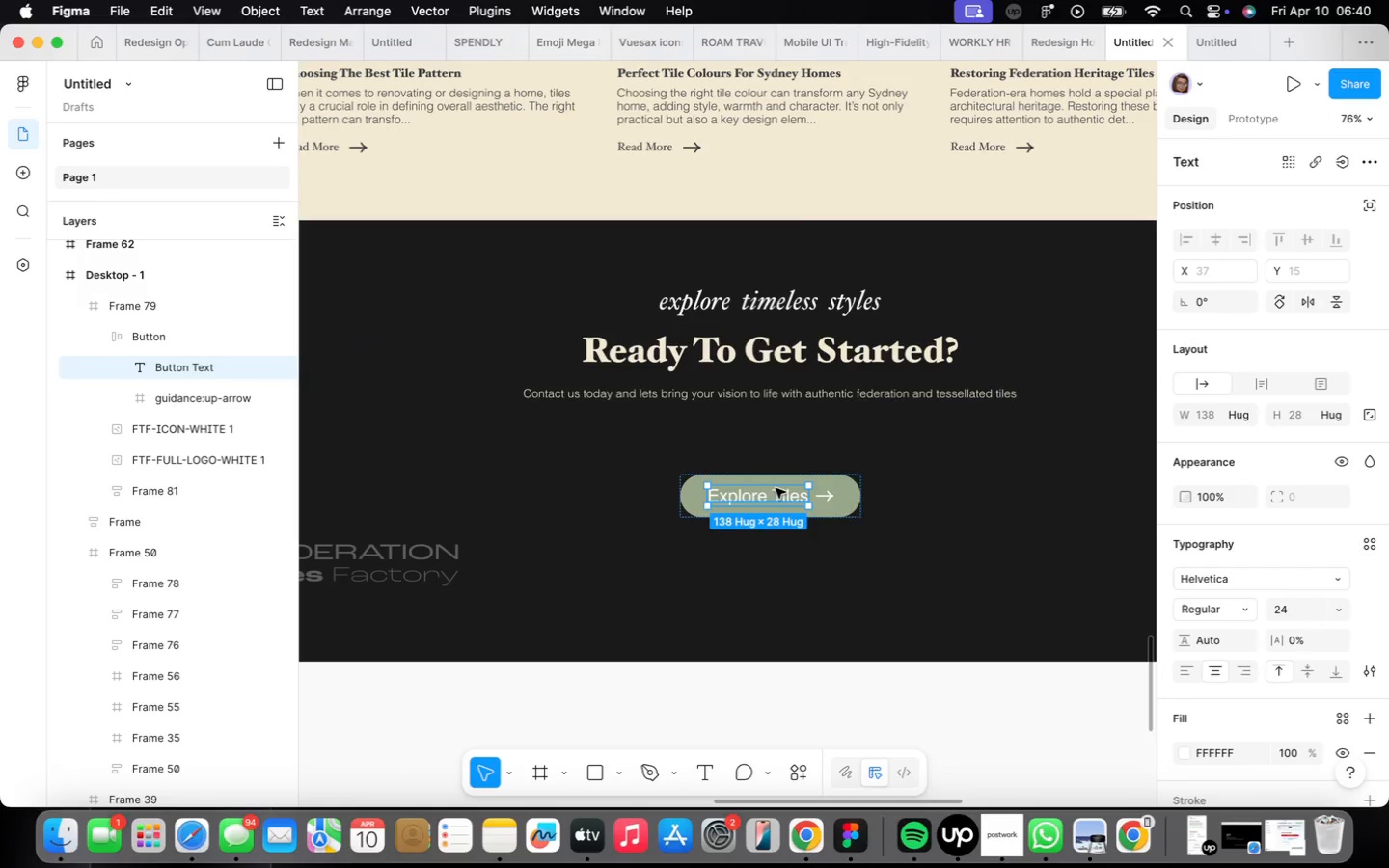 
triple_click([776, 488])
 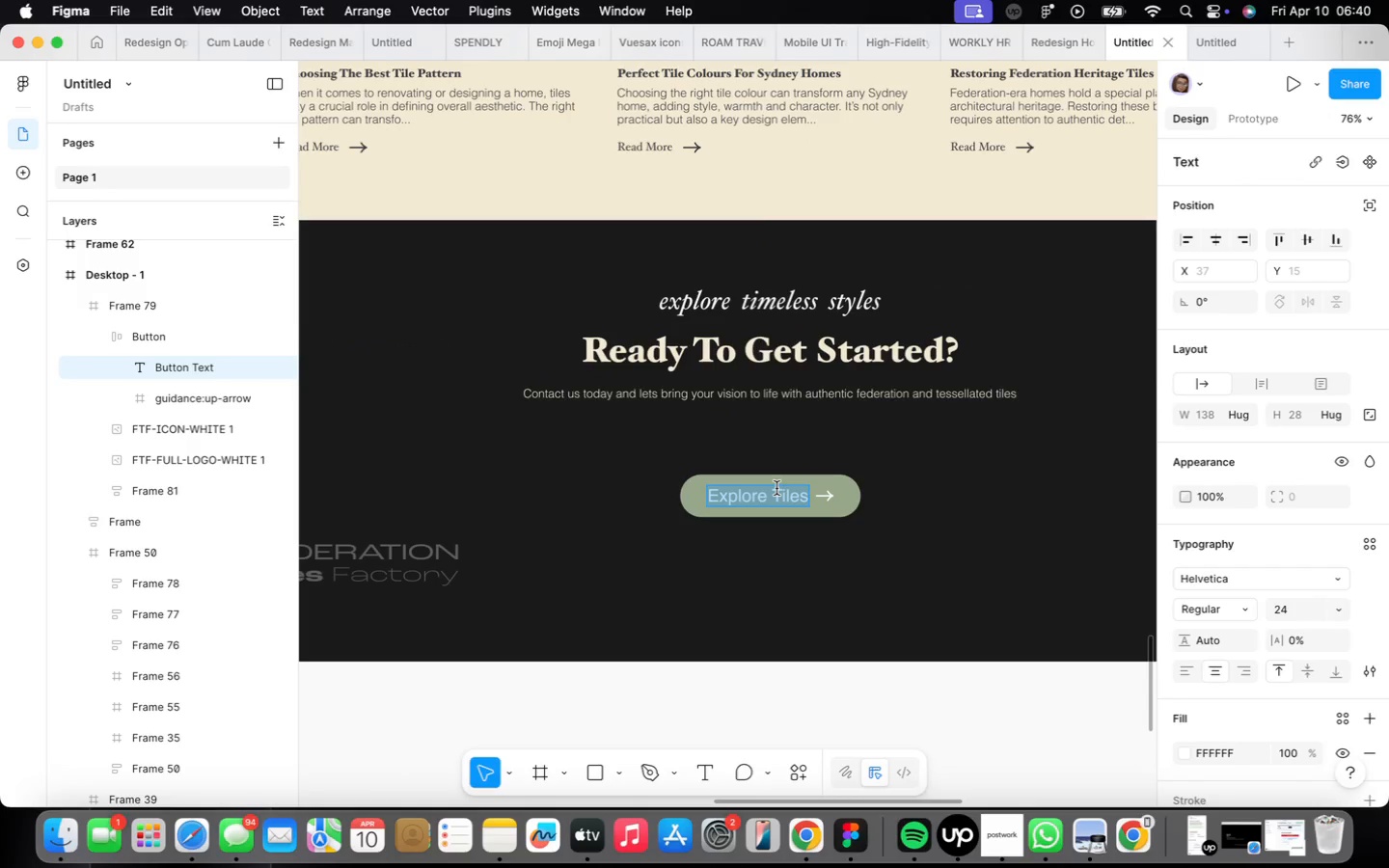 
type(Book a)
 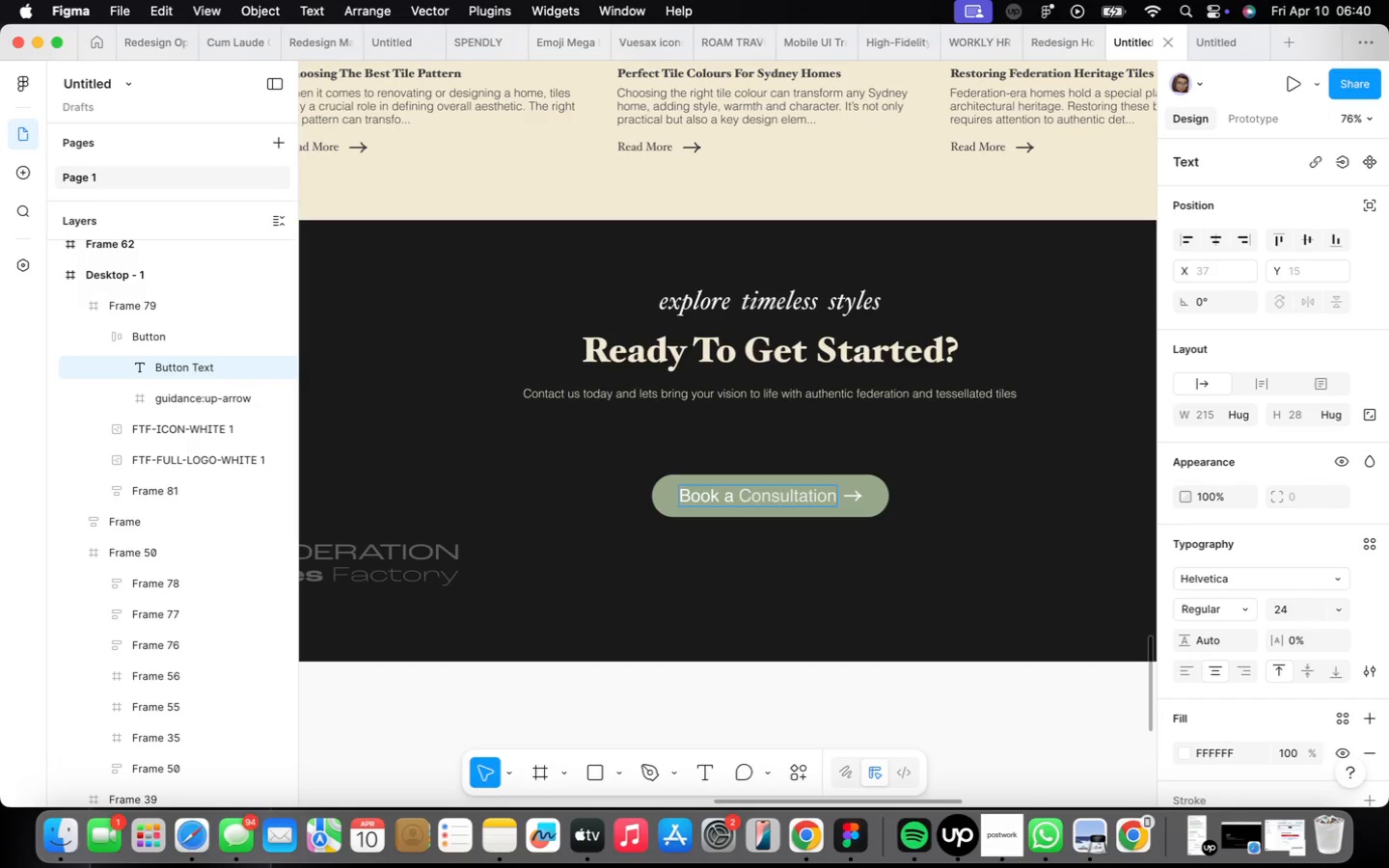 
key(ArrowRight)
 